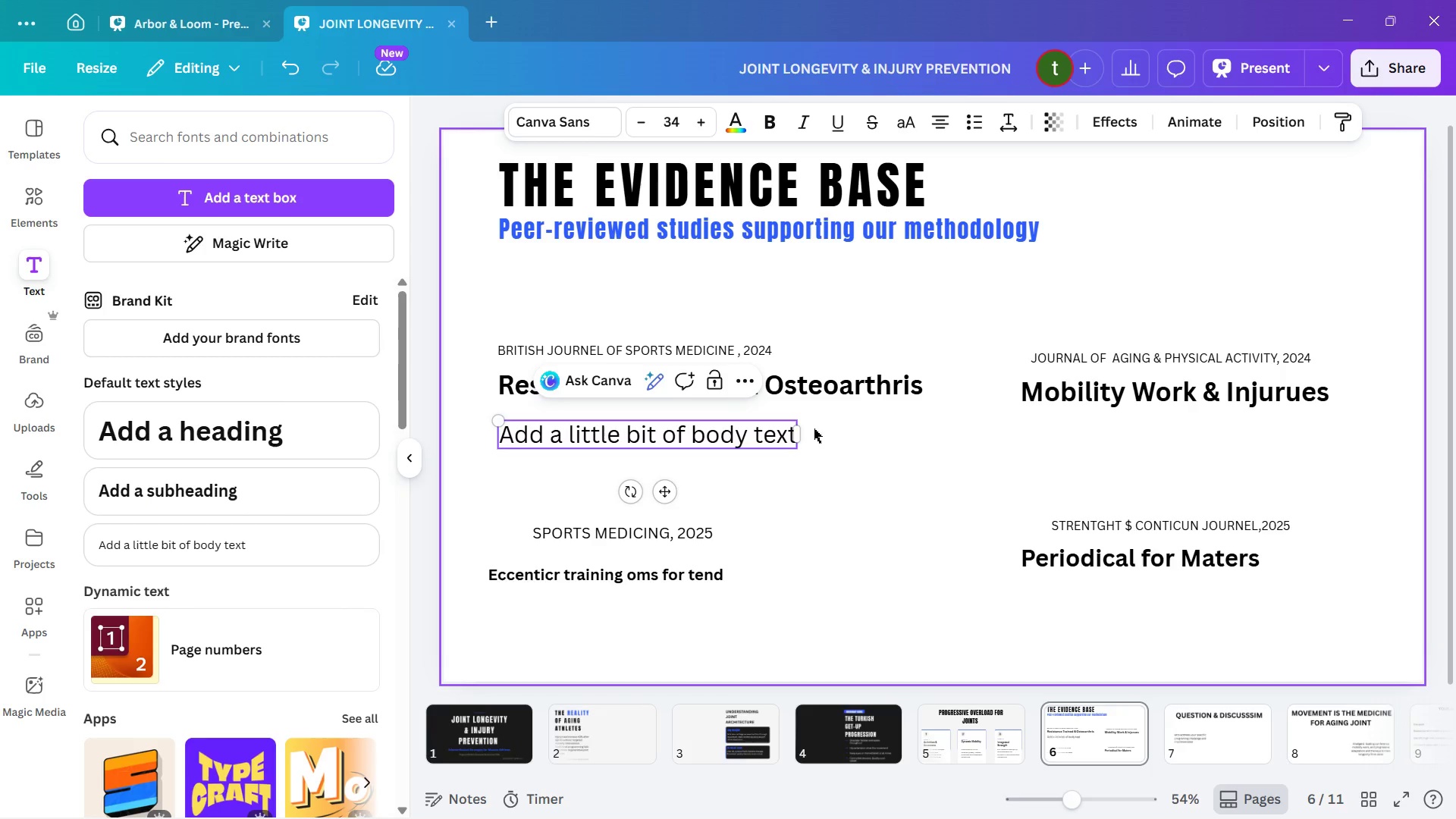 
left_click([783, 444])
 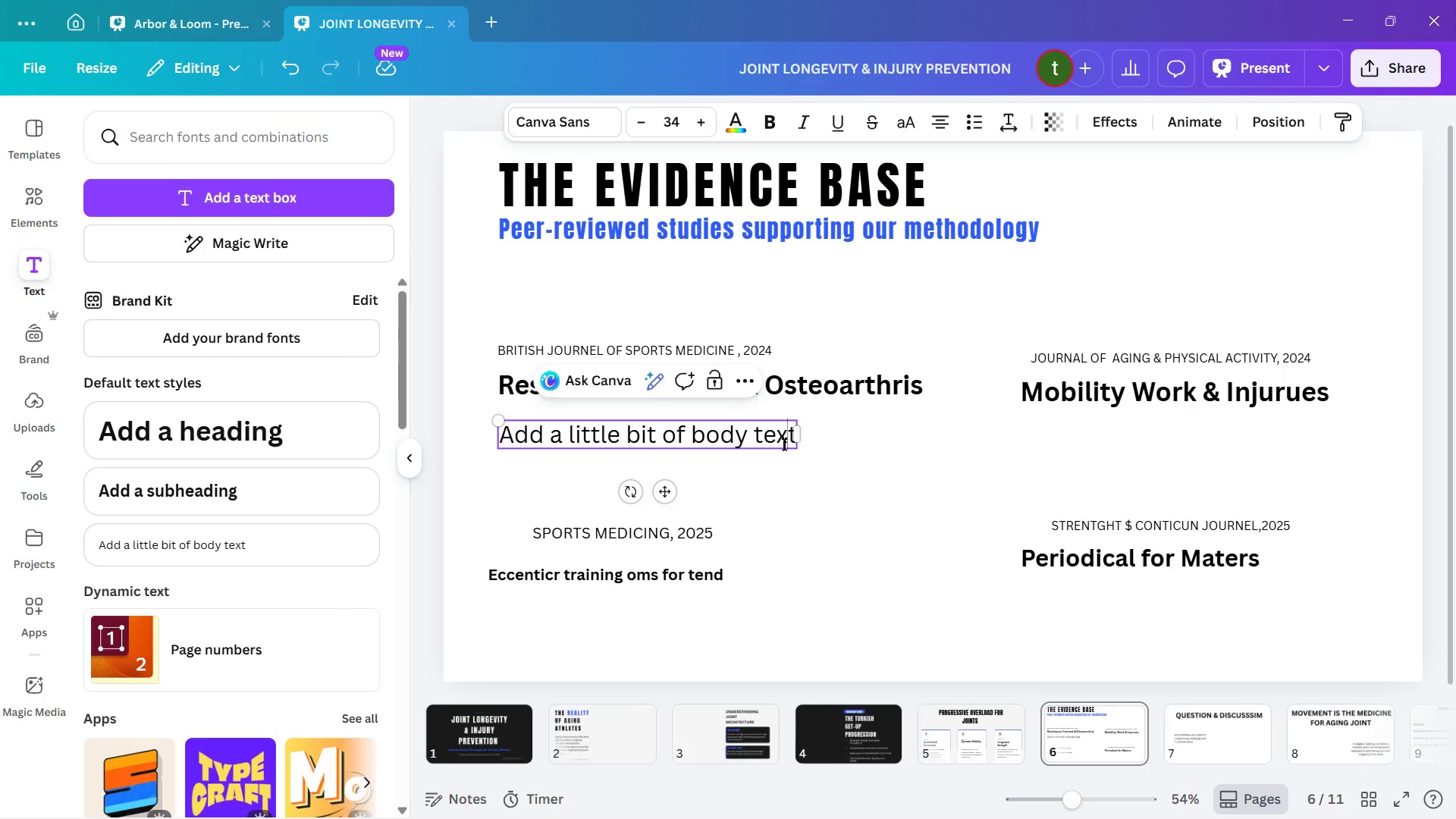 
key(ArrowRight)
 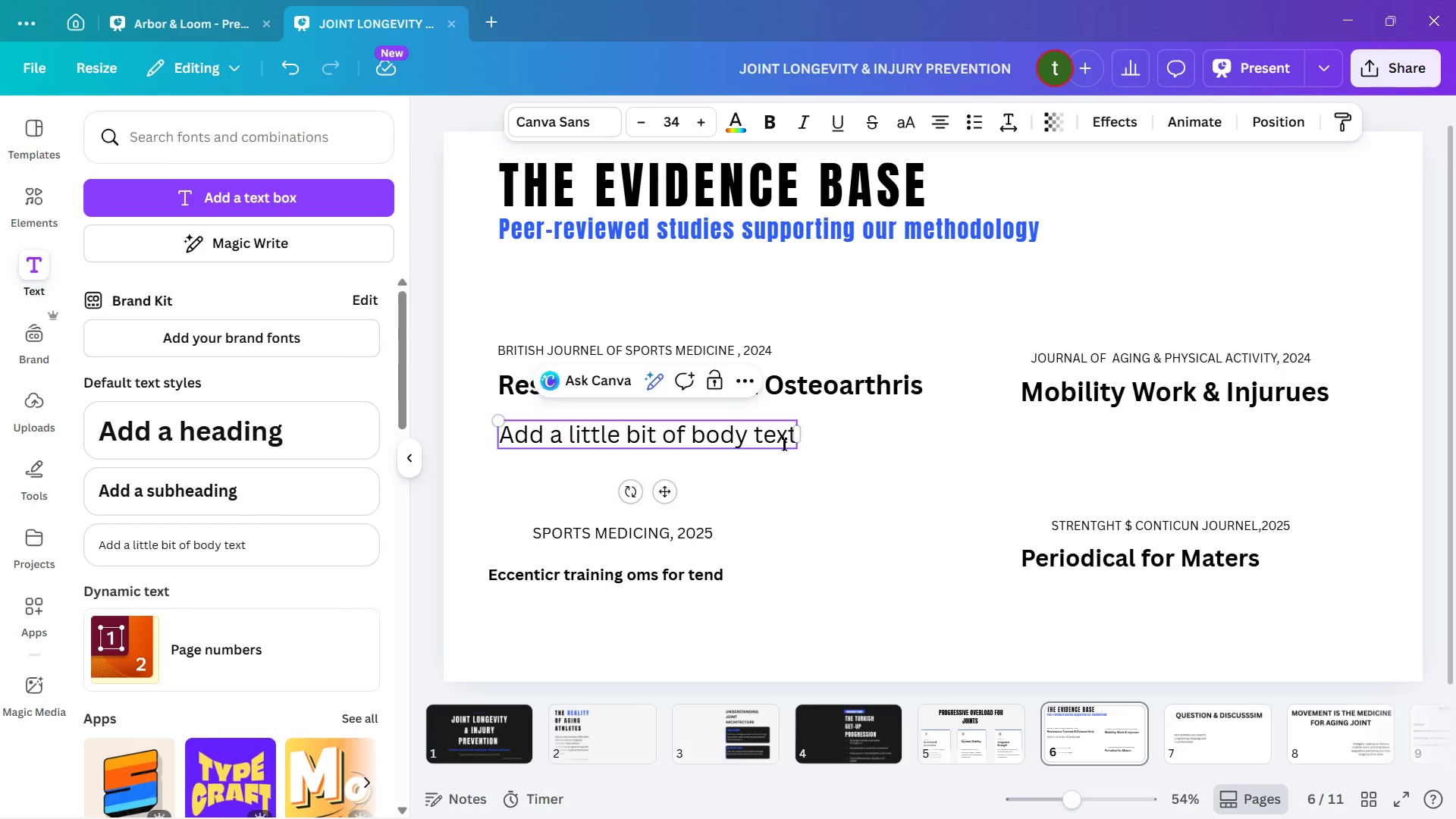 
key(Backspace)
key(Backspace)
key(Backspace)
key(Backspace)
key(Backspace)
key(Backspace)
key(Backspace)
key(Backspace)
key(Backspace)
key(Backspace)
key(Backspace)
key(Backspace)
key(Backspace)
key(Backspace)
key(Backspace)
key(Backspace)
key(Backspace)
key(Backspace)
key(Backspace)
key(Backspace)
key(Backspace)
key(Backspace)
key(Backspace)
key(Backspace)
key(Backspace)
key(Backspace)
key(Backspace)
key(Backspace)
key(Backspace)
type(Progressive loading )
 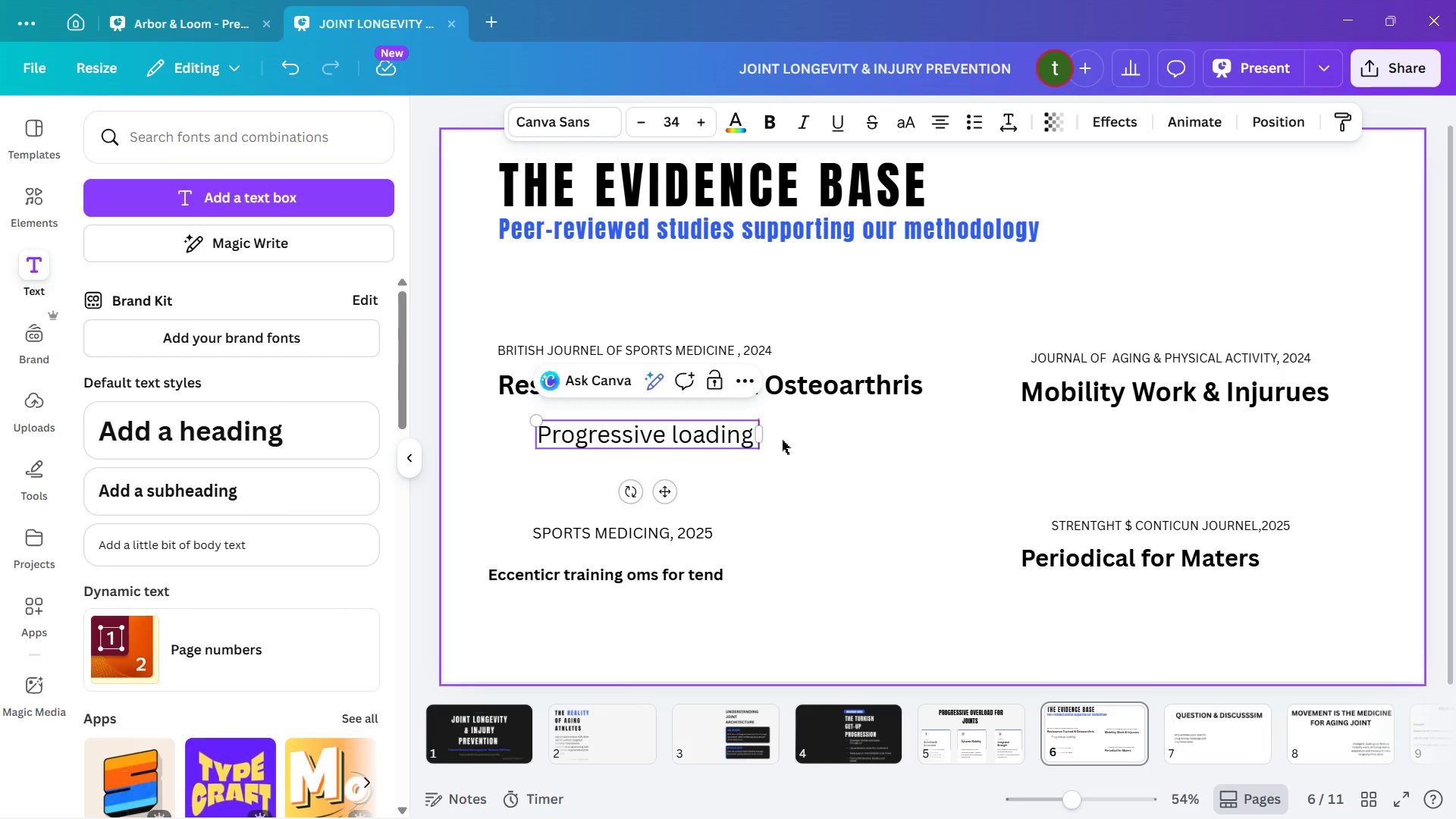 
type(improves cartilage thickness)
 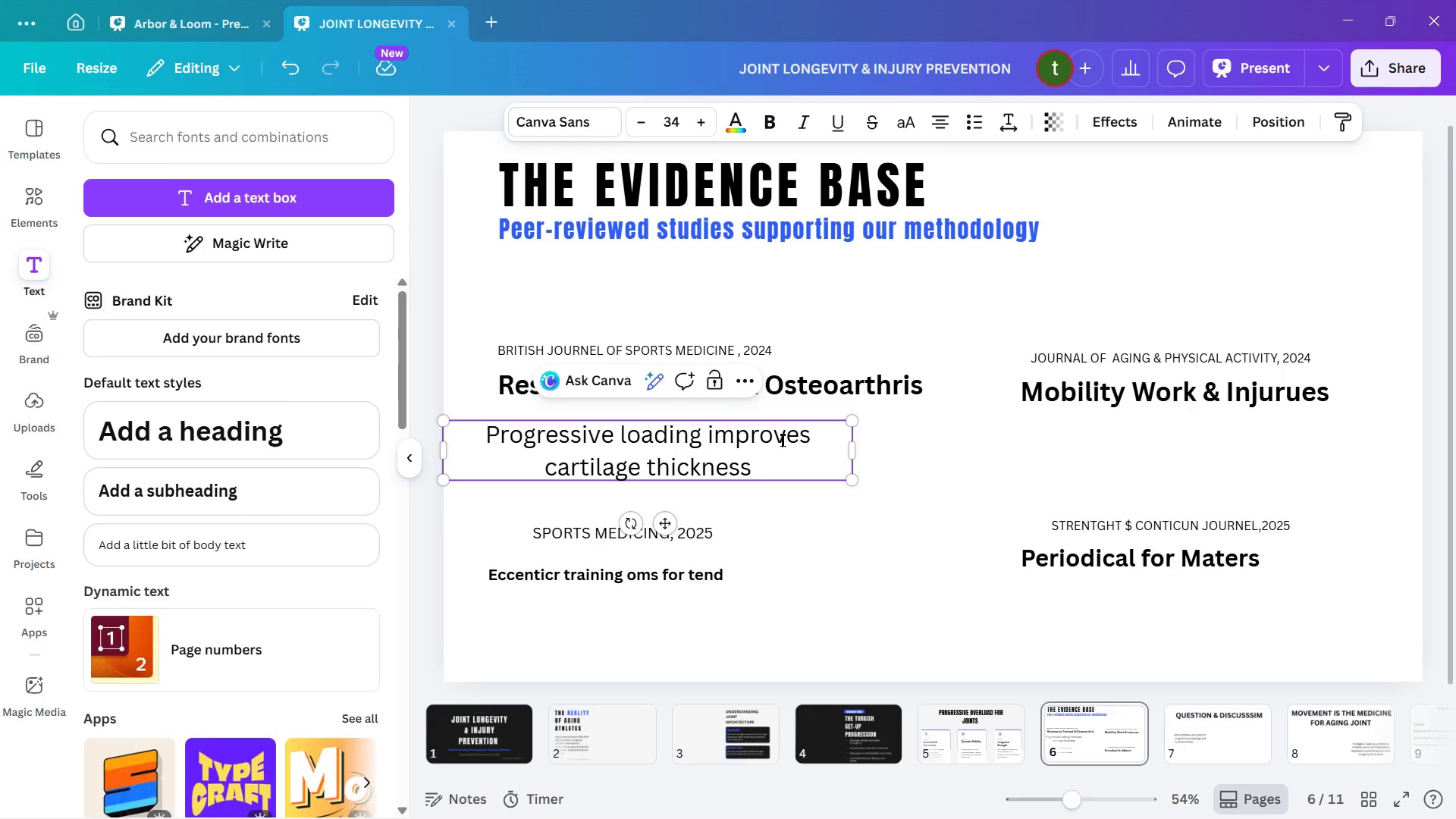 
type( and reduces joint space narrowing in masre)
key(Backspace)
key(Backspace)
type(tw)
key(Backspace)
type(er)
 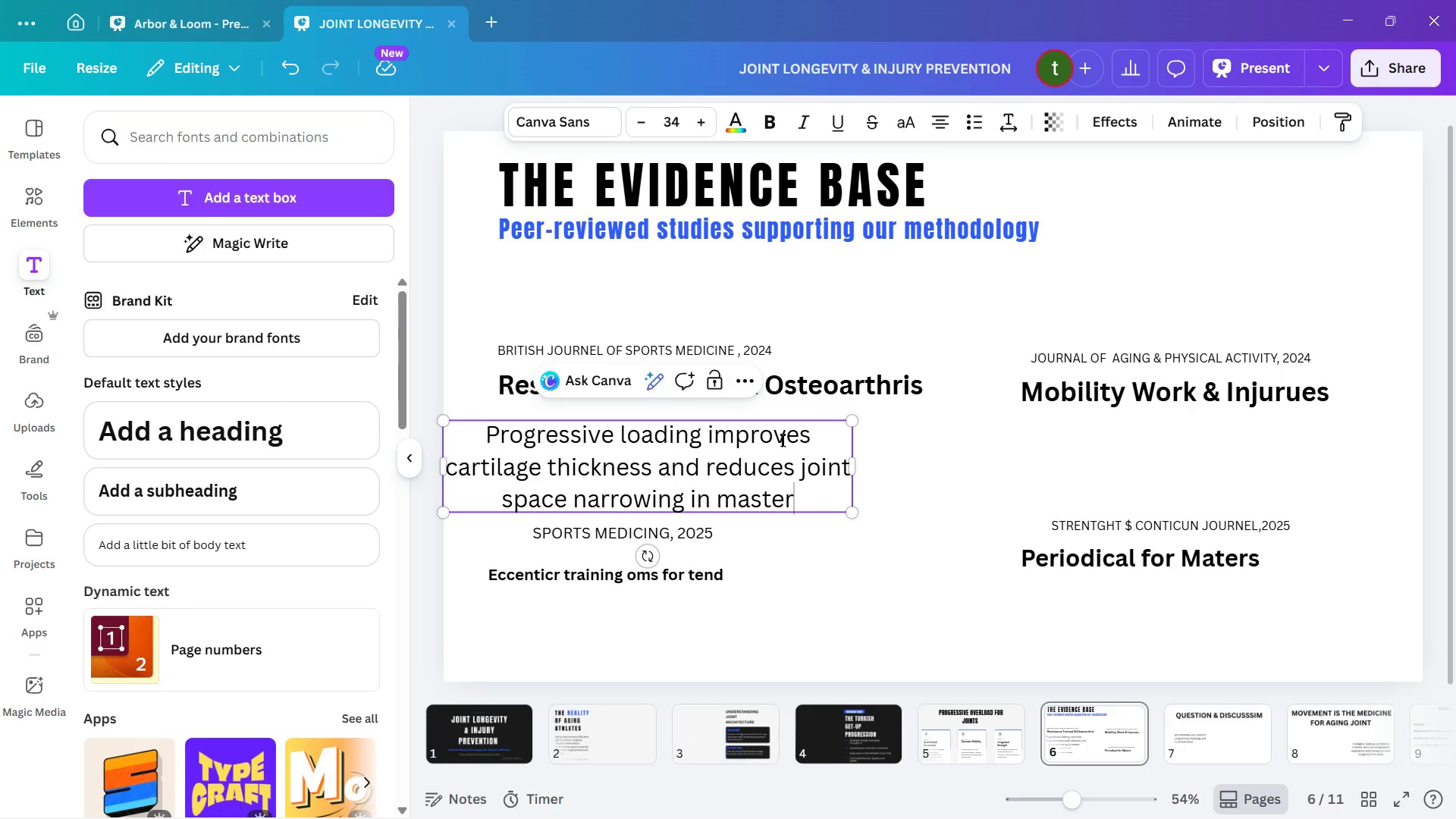 
hold_key(key=ArrowLeft, duration=0.7)
 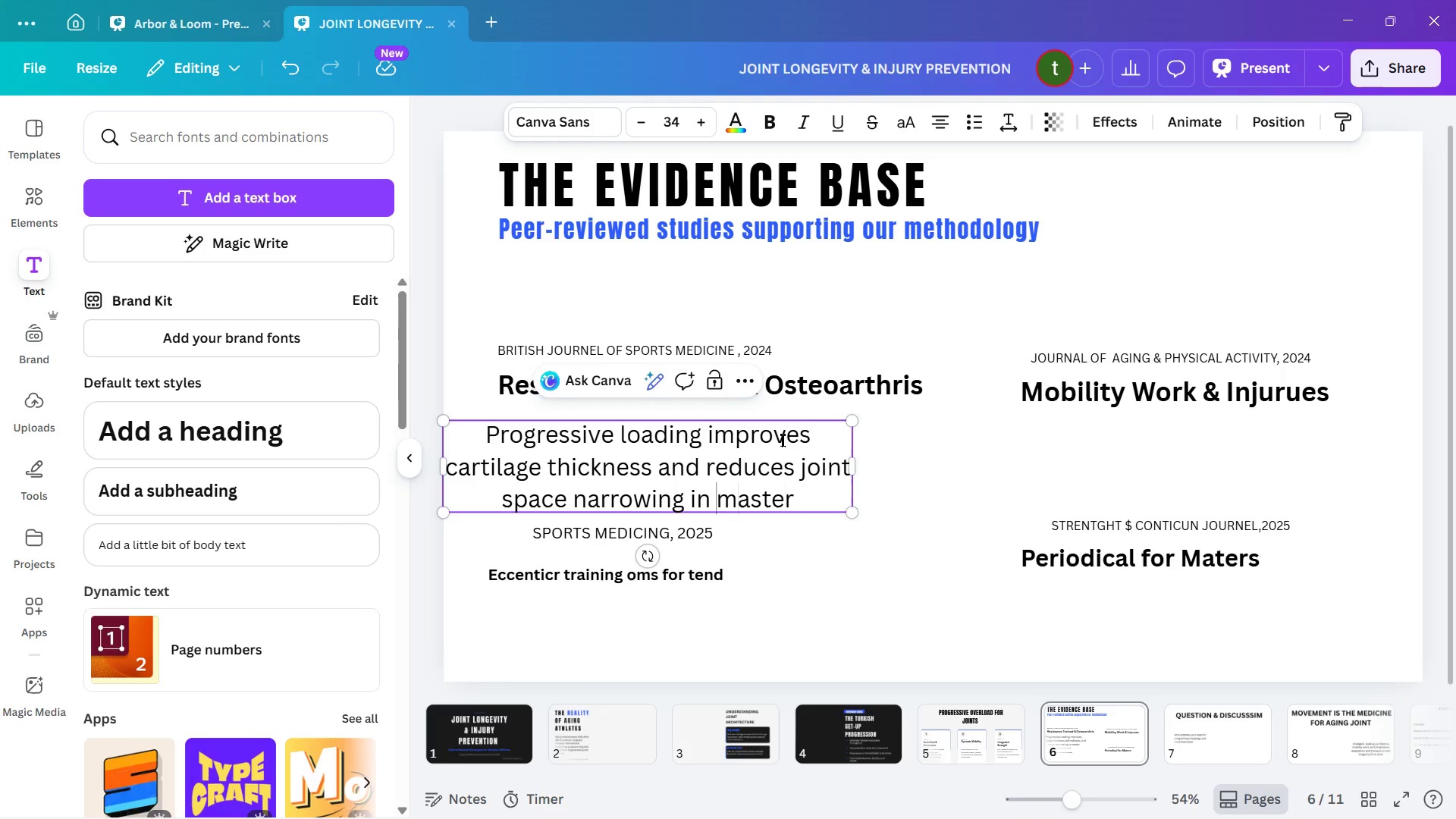 
key(ArrowRight)
 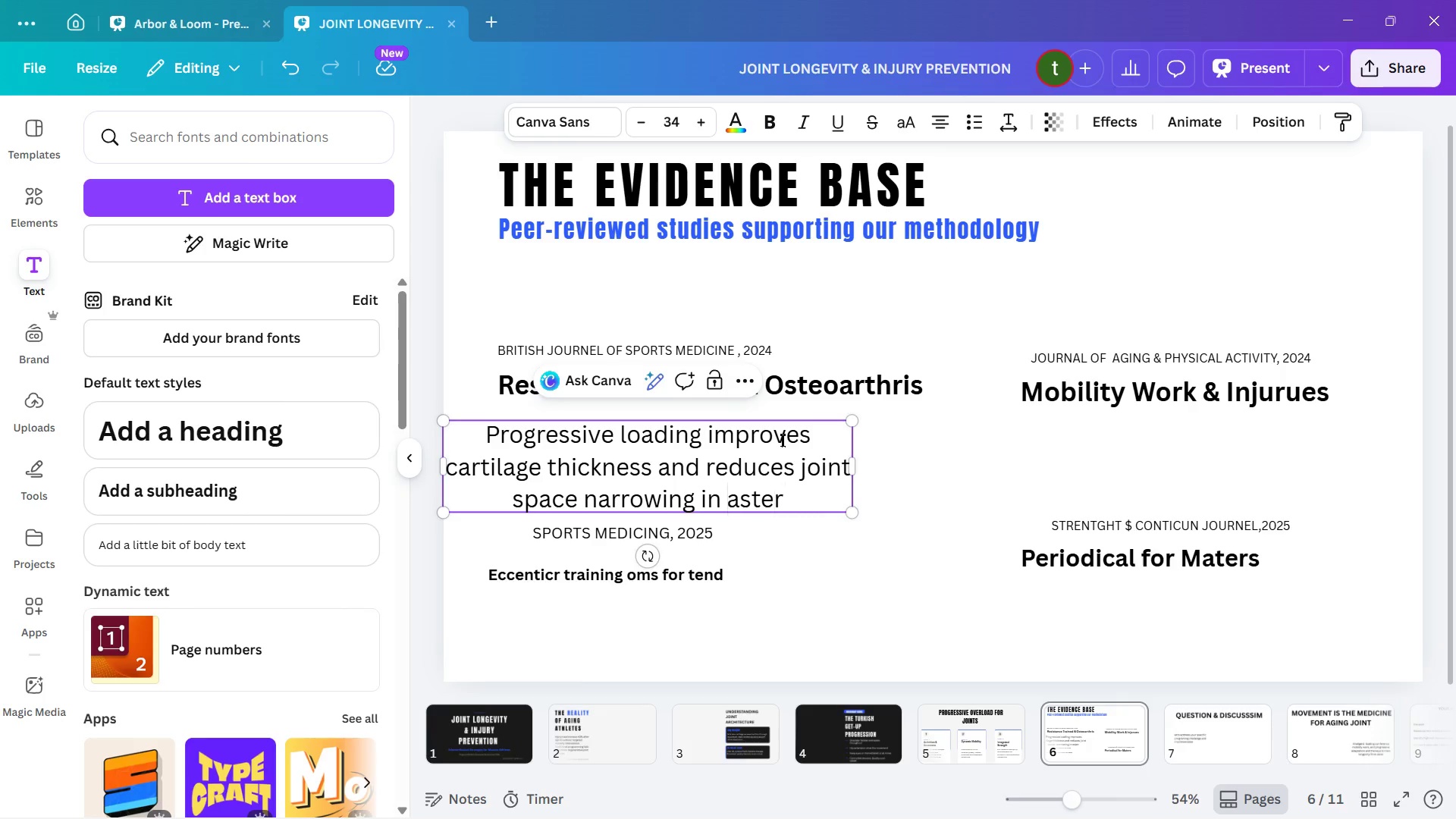 
key(Backspace)
type(M[End][End] A)
key(Backspace)
type(al)
key(Backspace)
type(thletes)
 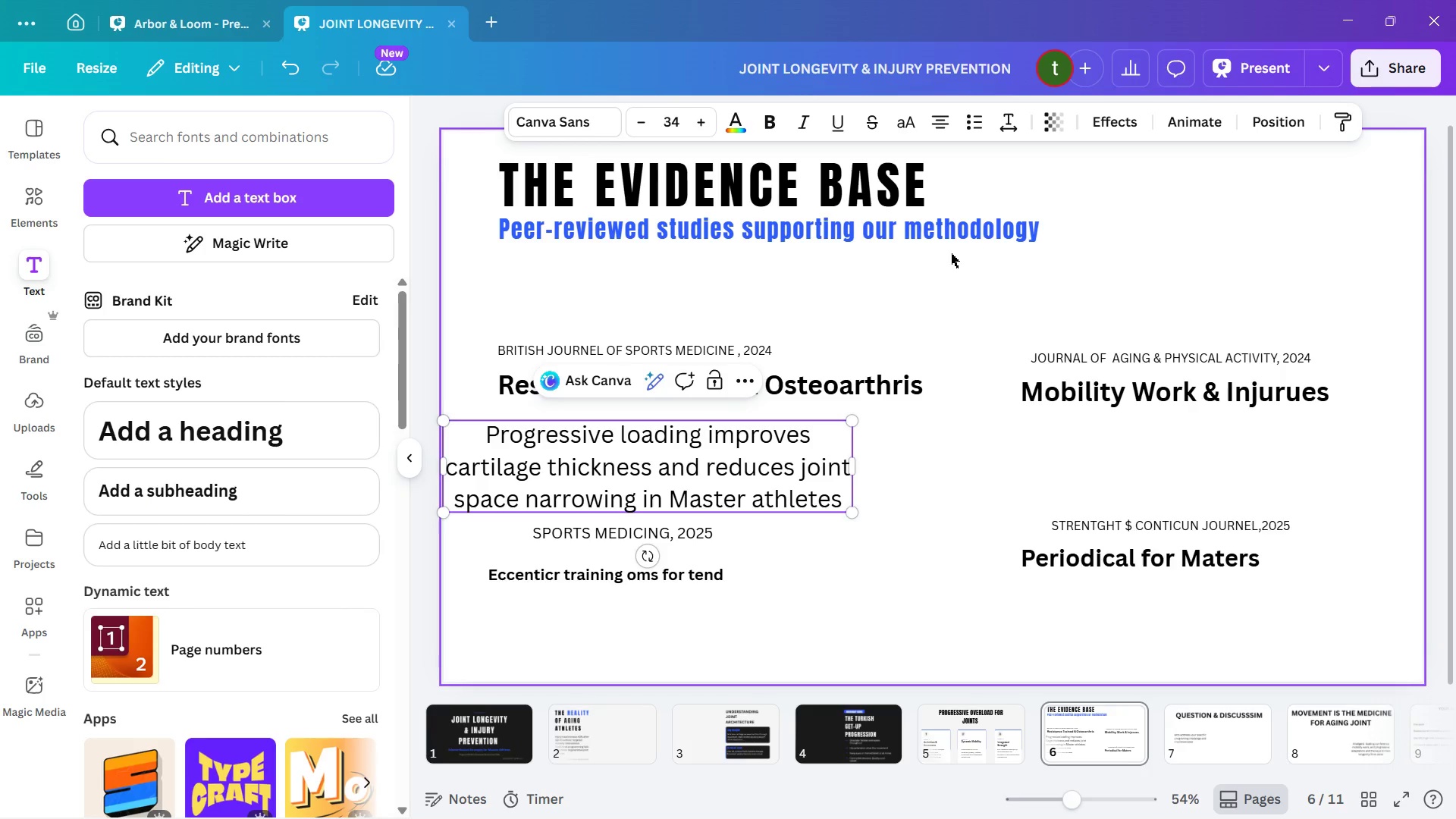 
left_click([931, 127])
 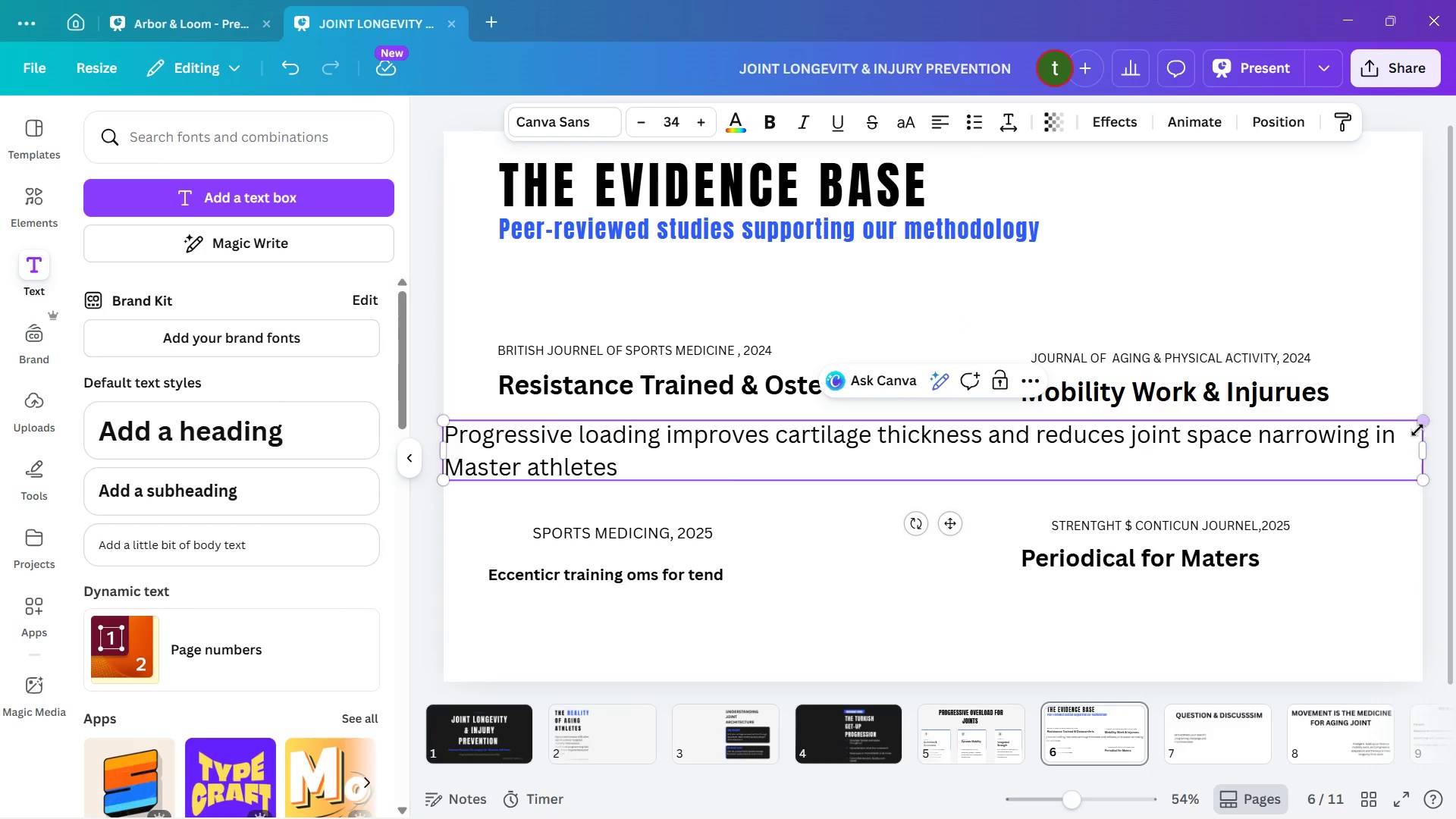 
left_click_drag(start_coordinate=[1426, 453], to_coordinate=[1004, 496])
 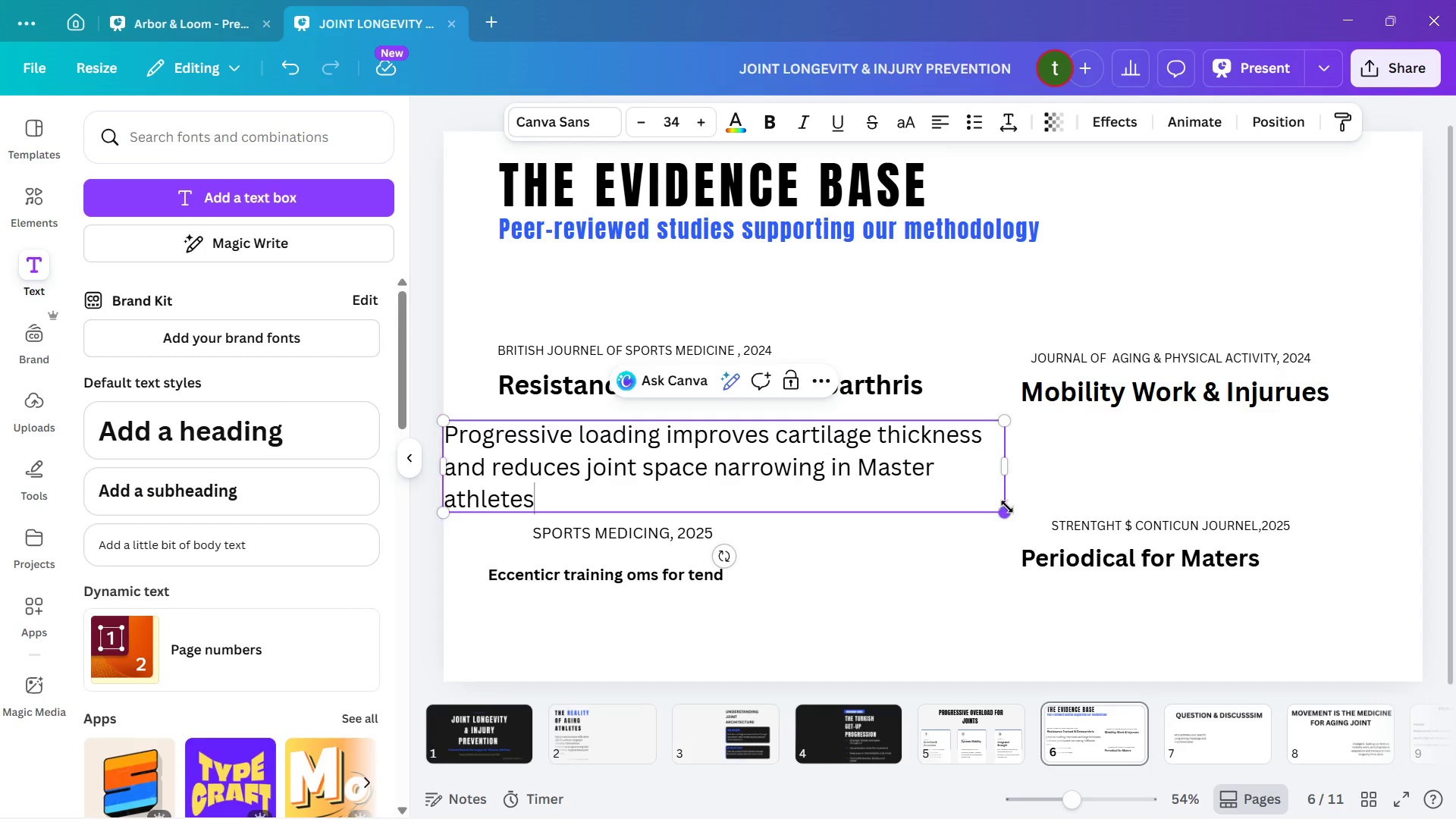 
left_click_drag(start_coordinate=[1008, 506], to_coordinate=[906, 469])
 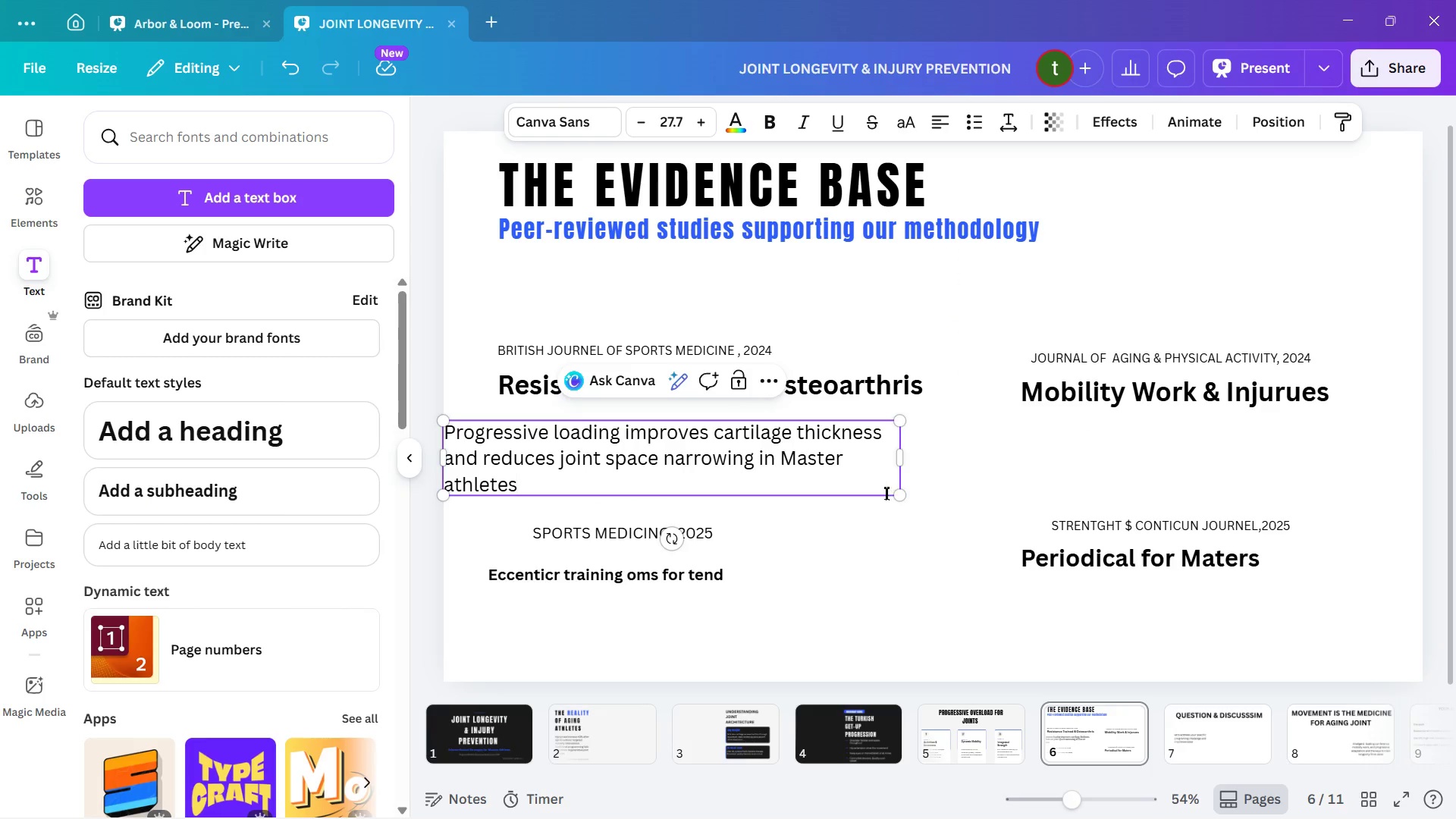 
left_click_drag(start_coordinate=[905, 494], to_coordinate=[797, 475])
 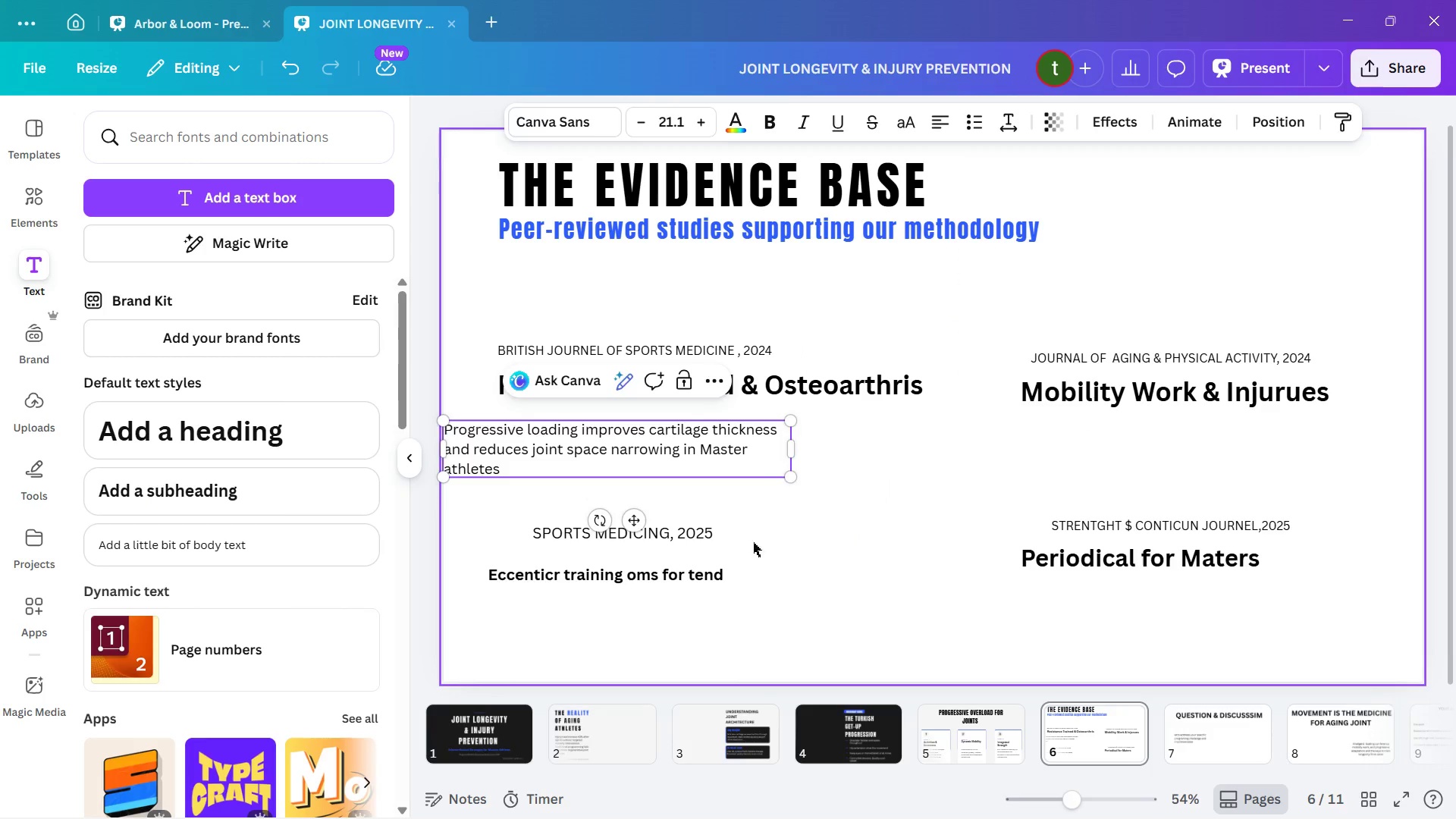 
left_click_drag(start_coordinate=[640, 457], to_coordinate=[698, 448])
 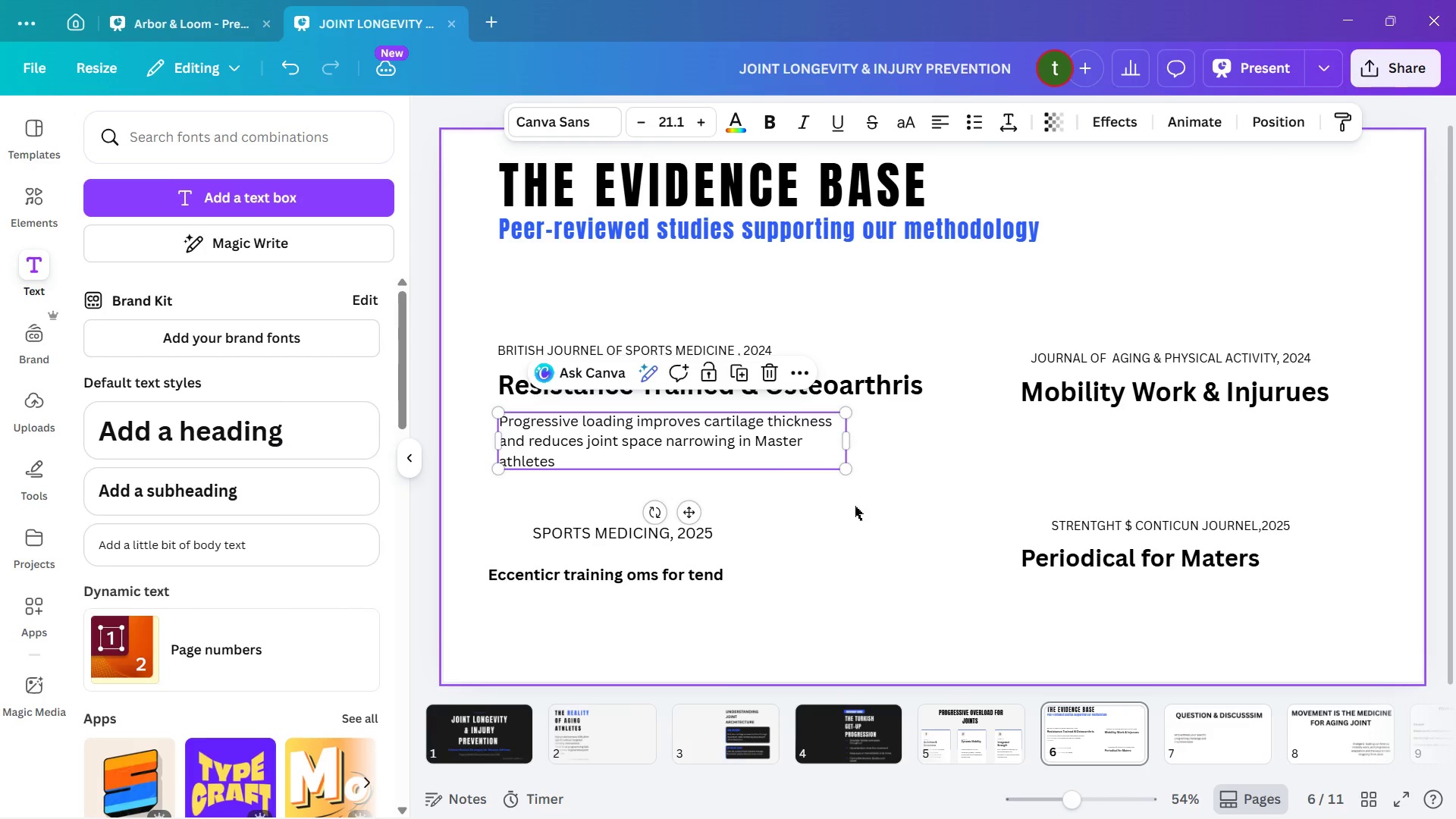 
left_click([864, 511])
 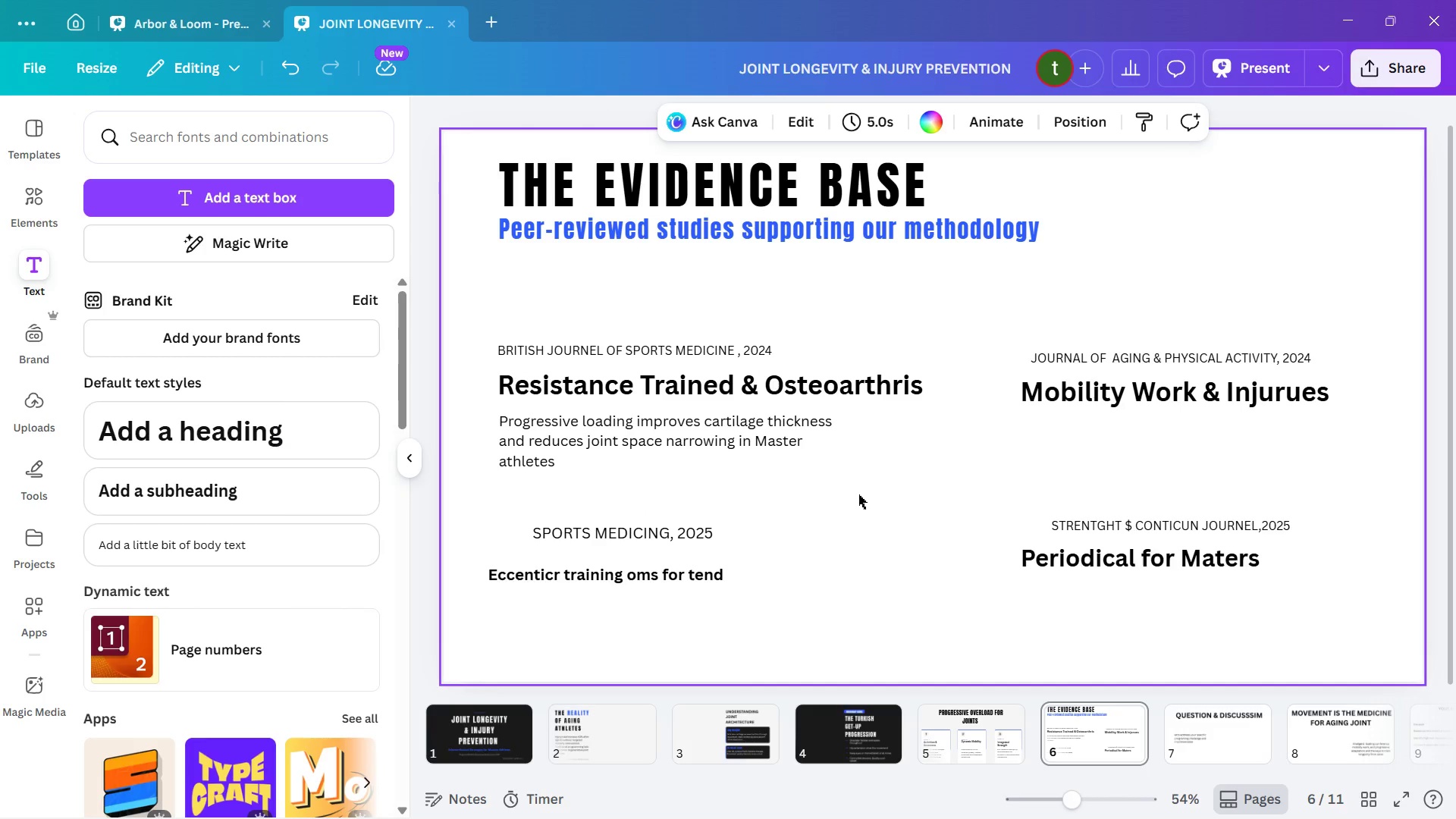 
wait(8.55)
 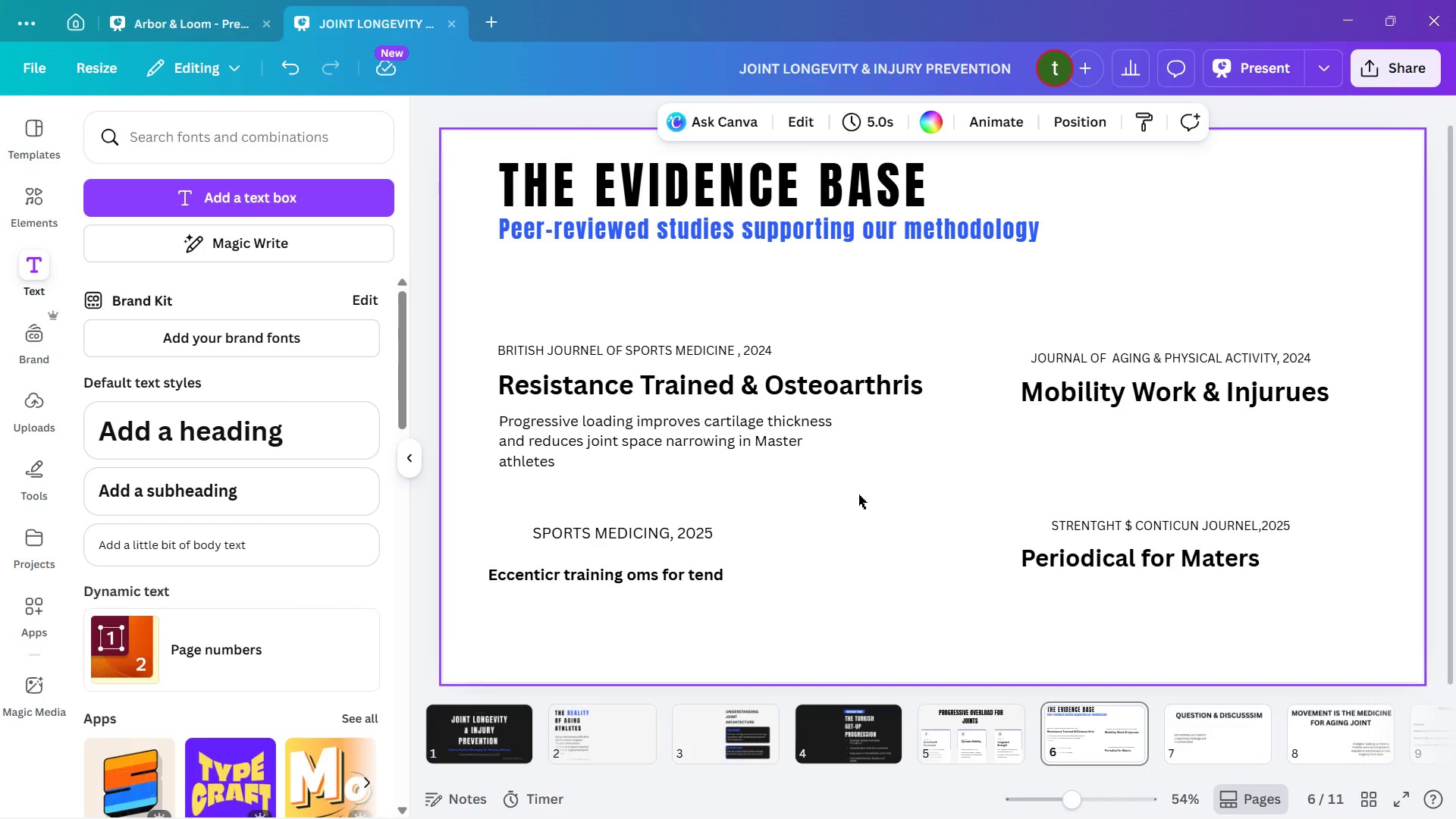 
mouse_move([904, 383])
 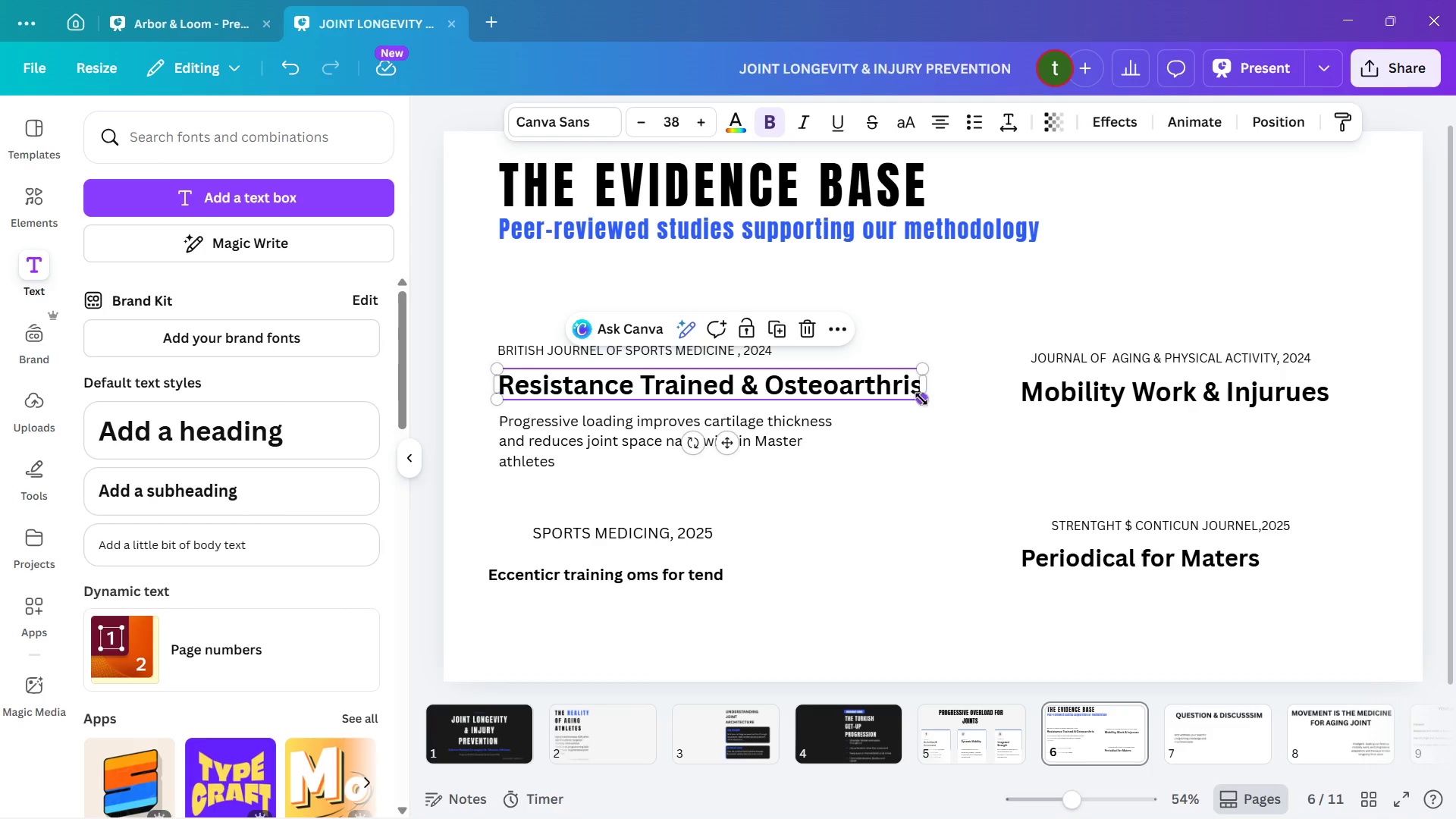 
left_click_drag(start_coordinate=[922, 399], to_coordinate=[805, 394])
 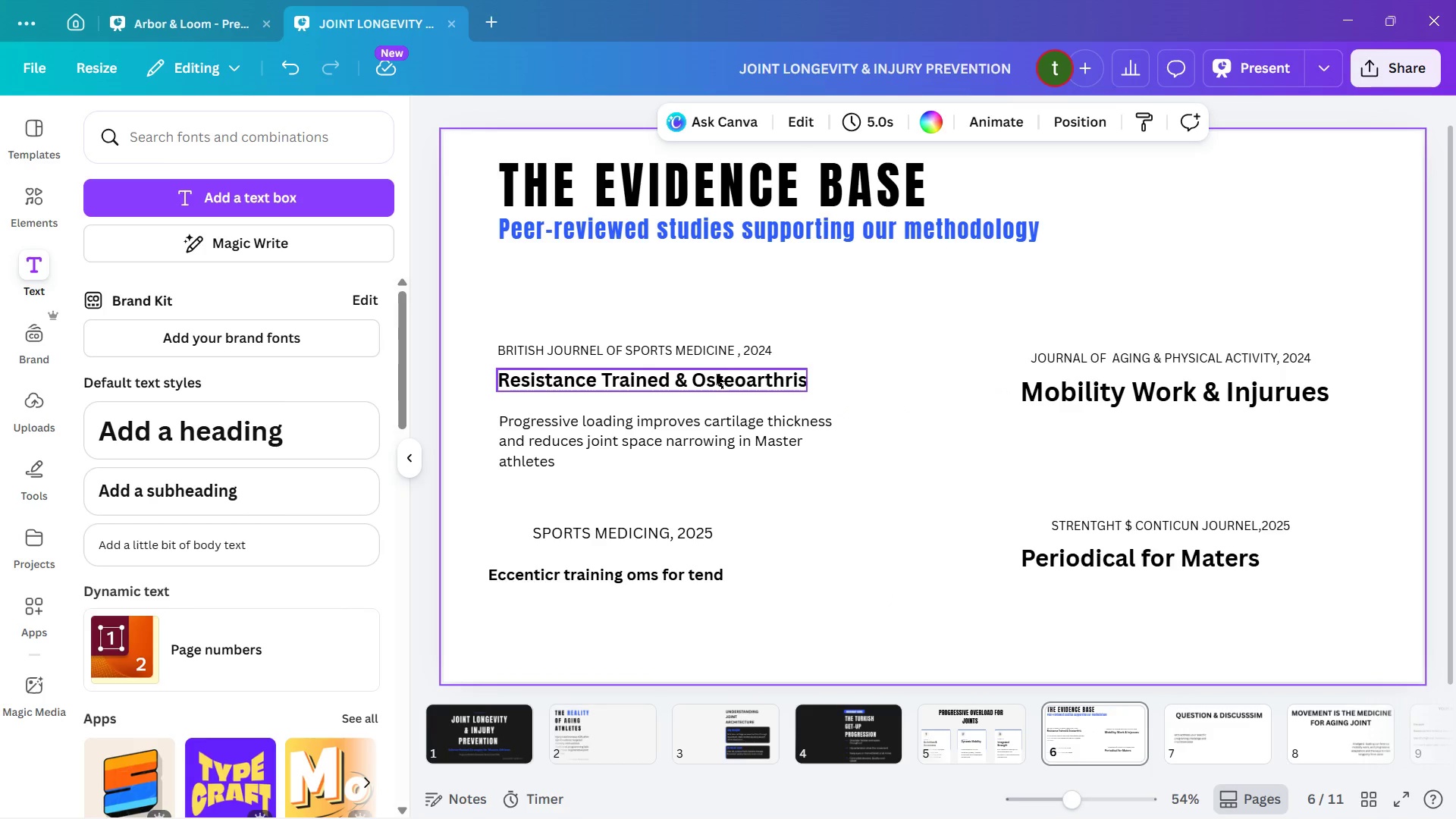 
wait(5.92)
 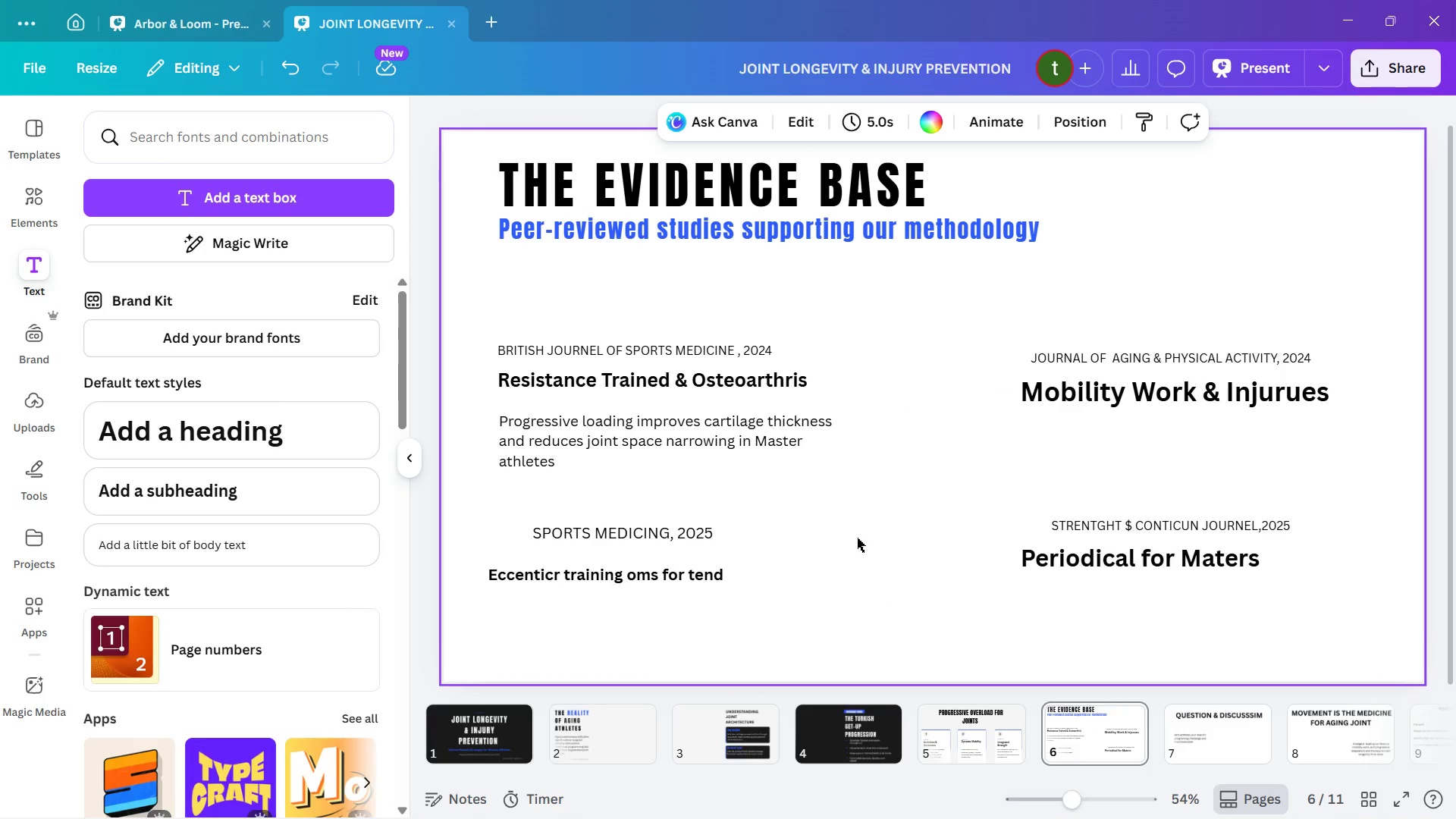 
left_click_drag(start_coordinate=[702, 426], to_coordinate=[701, 410])
 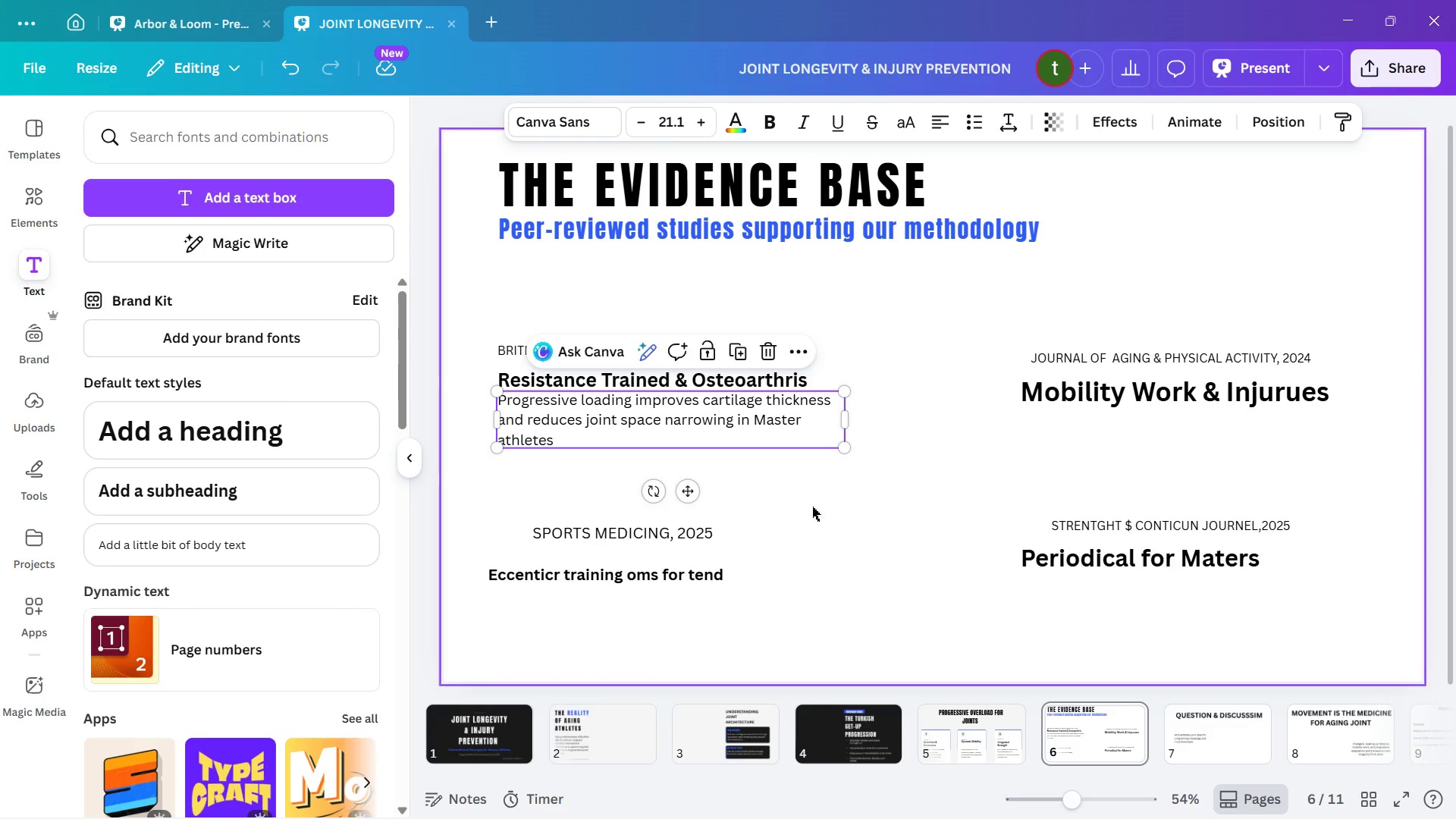 
left_click([842, 510])
 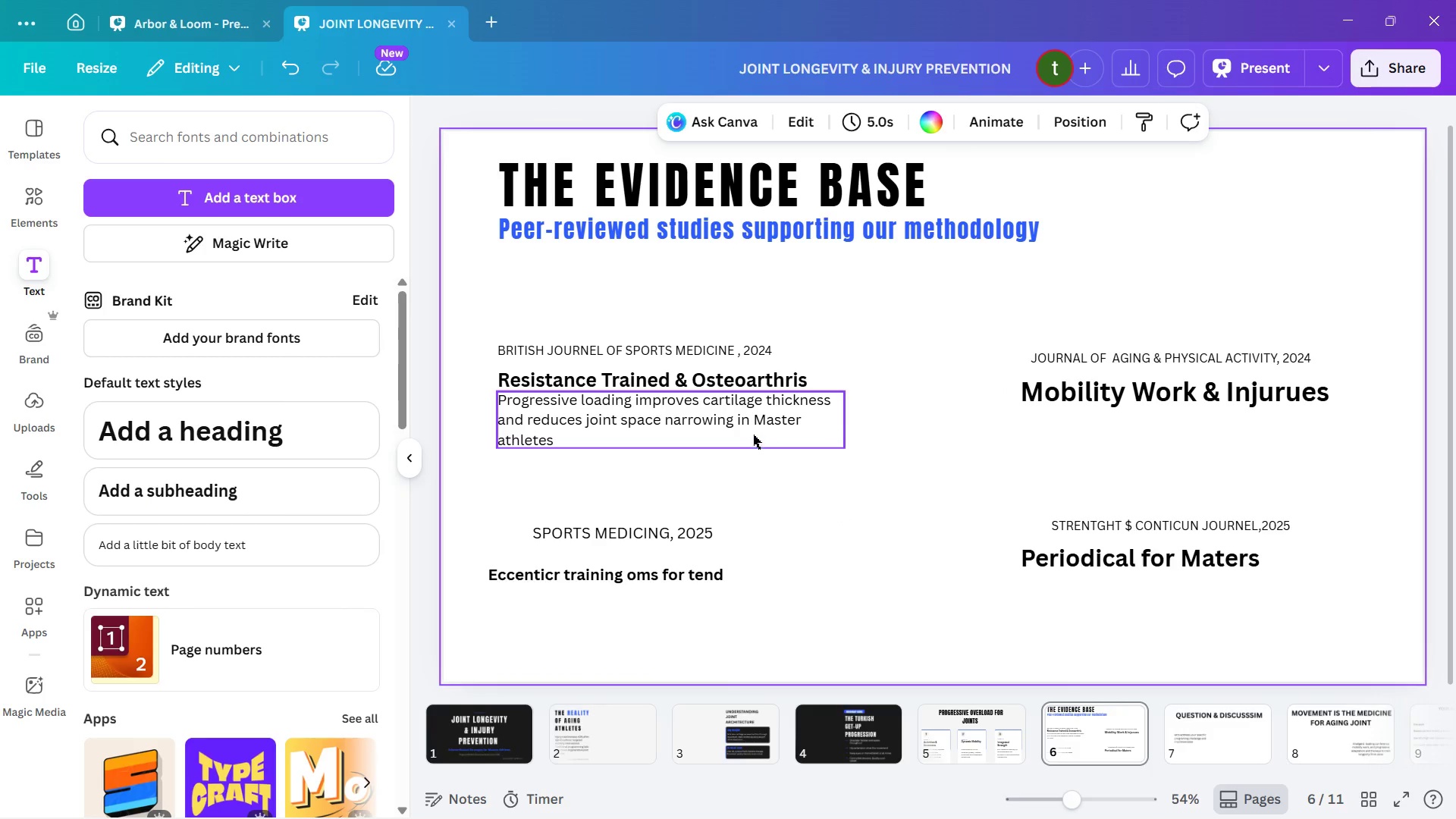 
left_click_drag(start_coordinate=[753, 434], to_coordinate=[753, 444])
 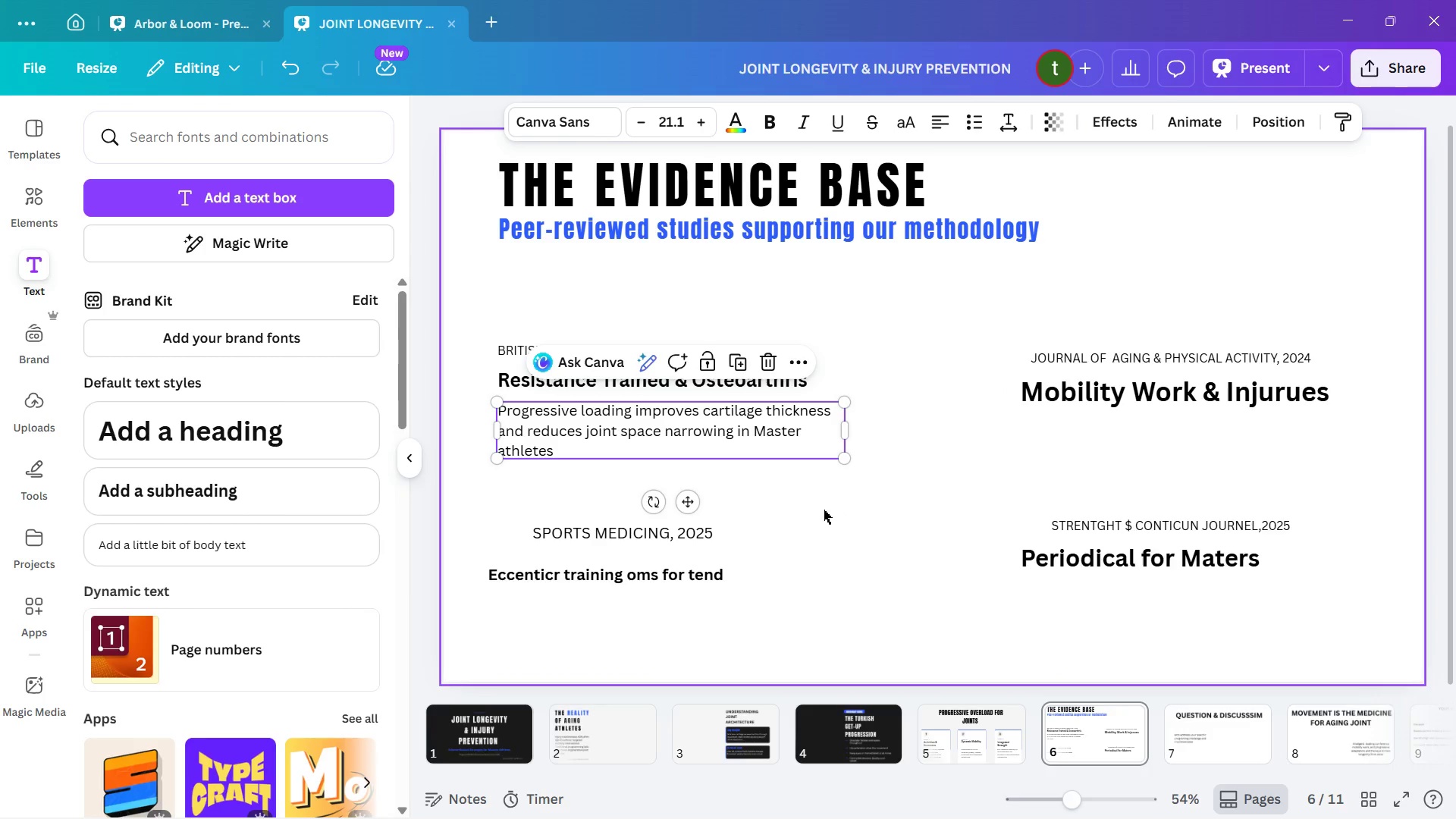 
left_click([824, 510])
 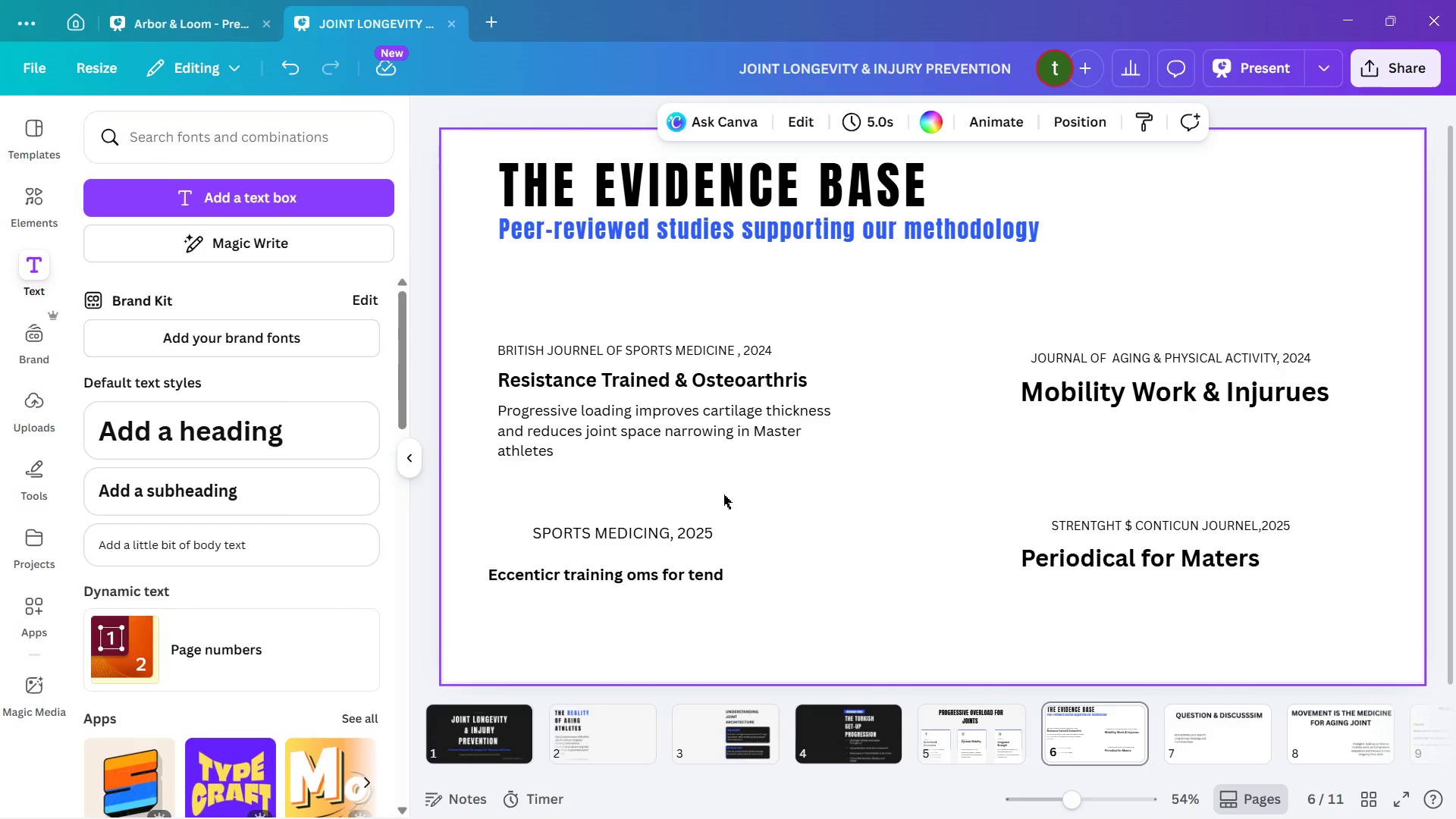 
wait(23.58)
 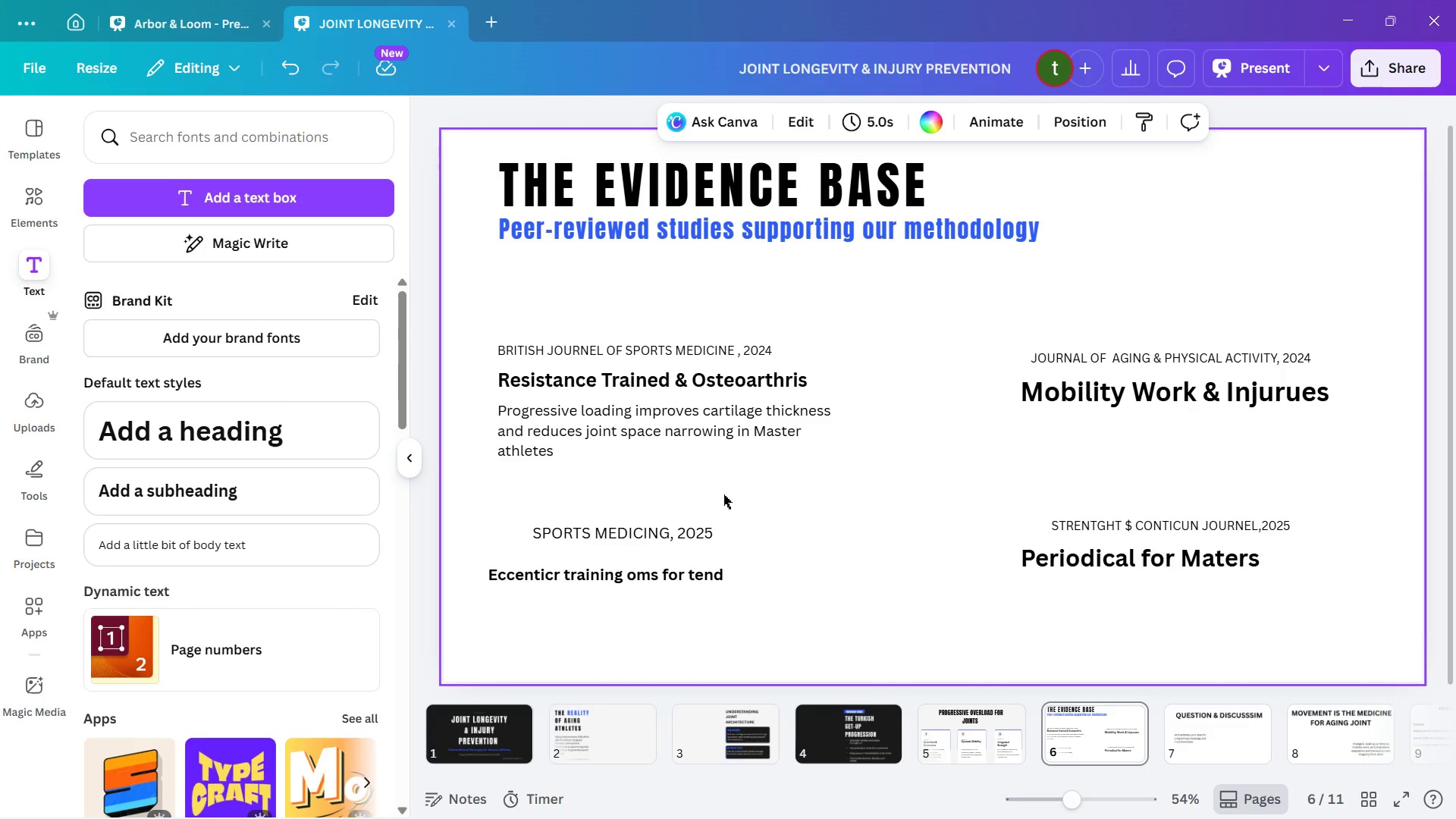 
left_click([630, 350])
 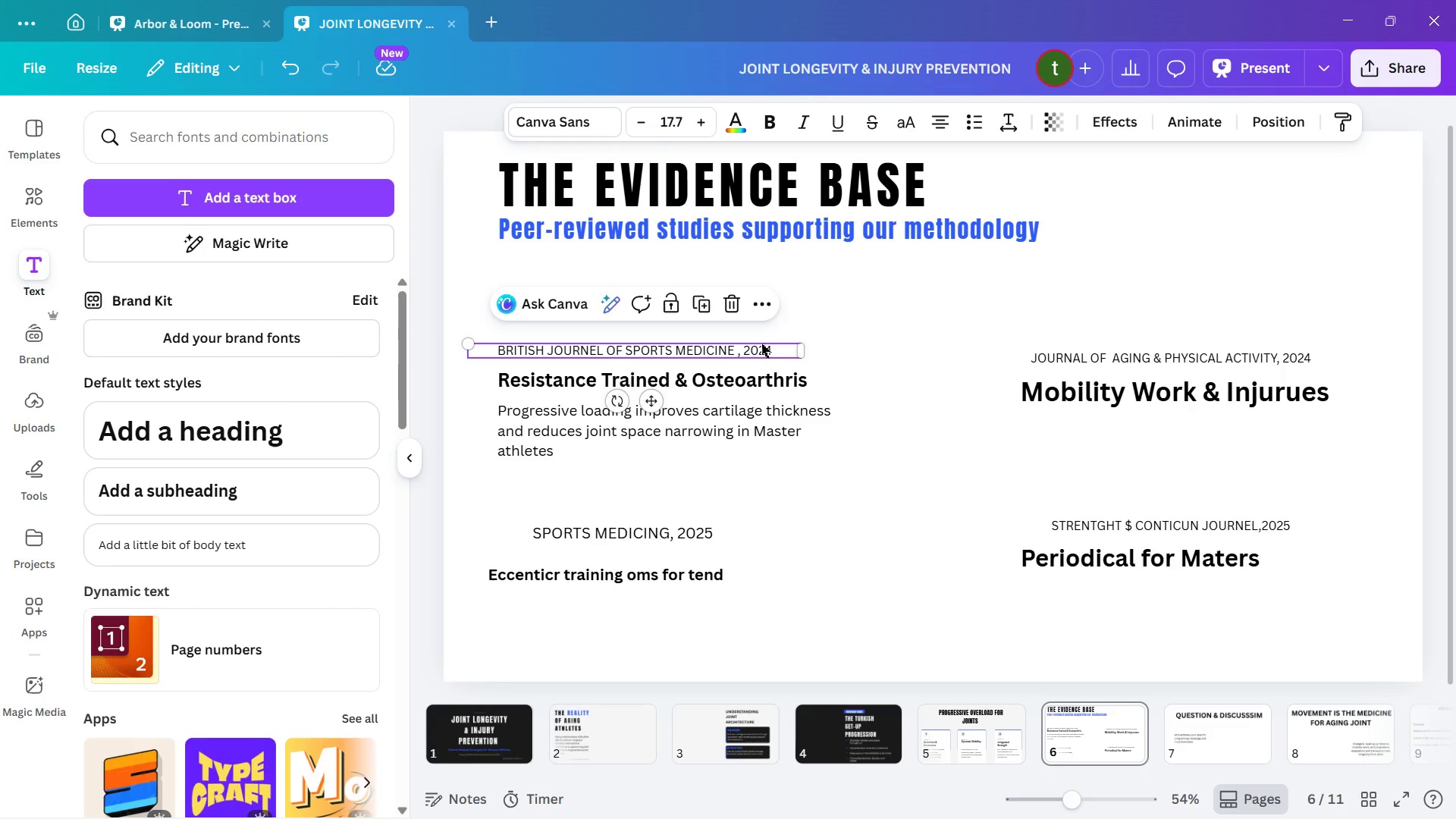 
left_click_drag(start_coordinate=[774, 351], to_coordinate=[497, 360])
 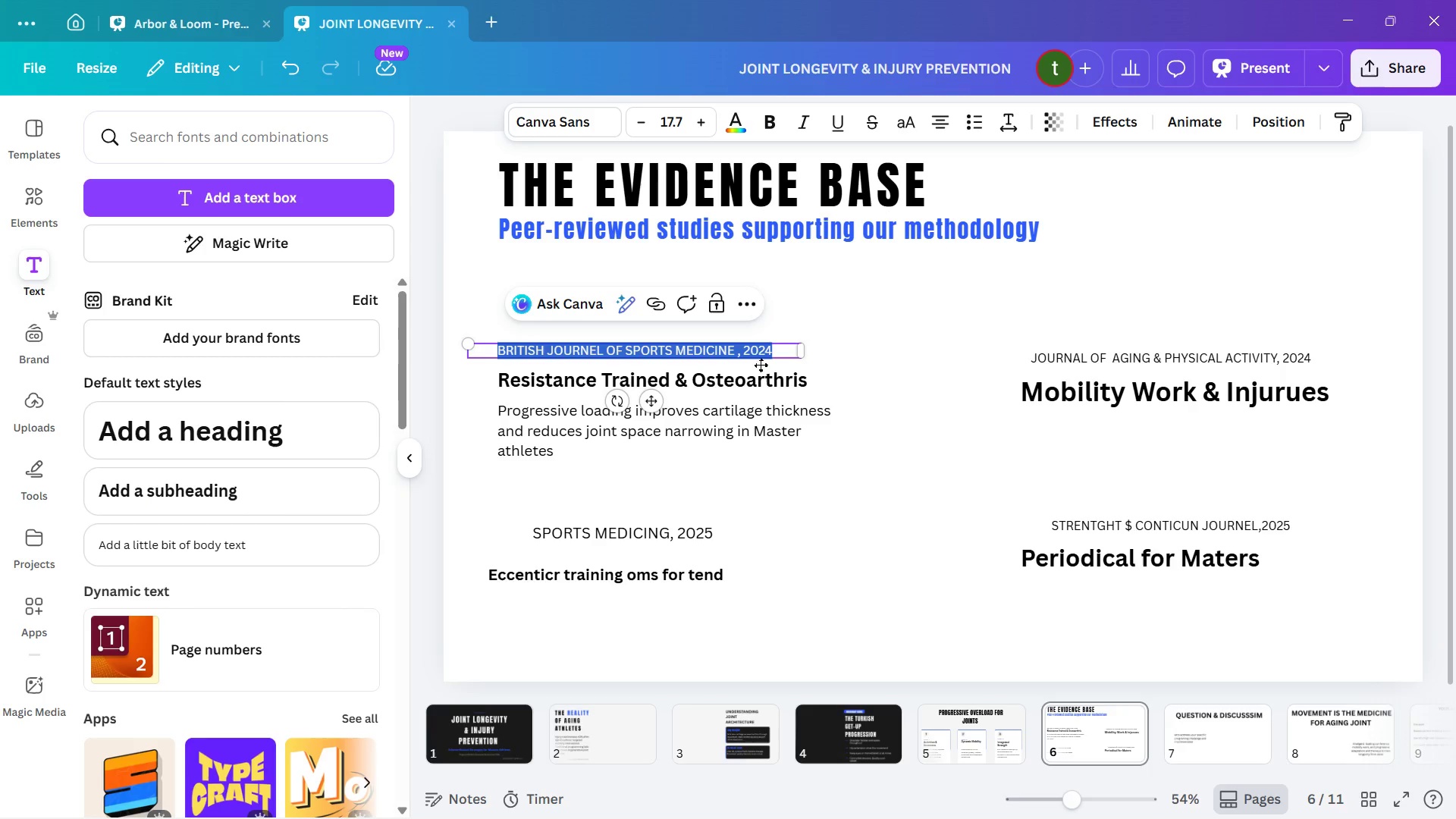 
left_click([897, 365])
 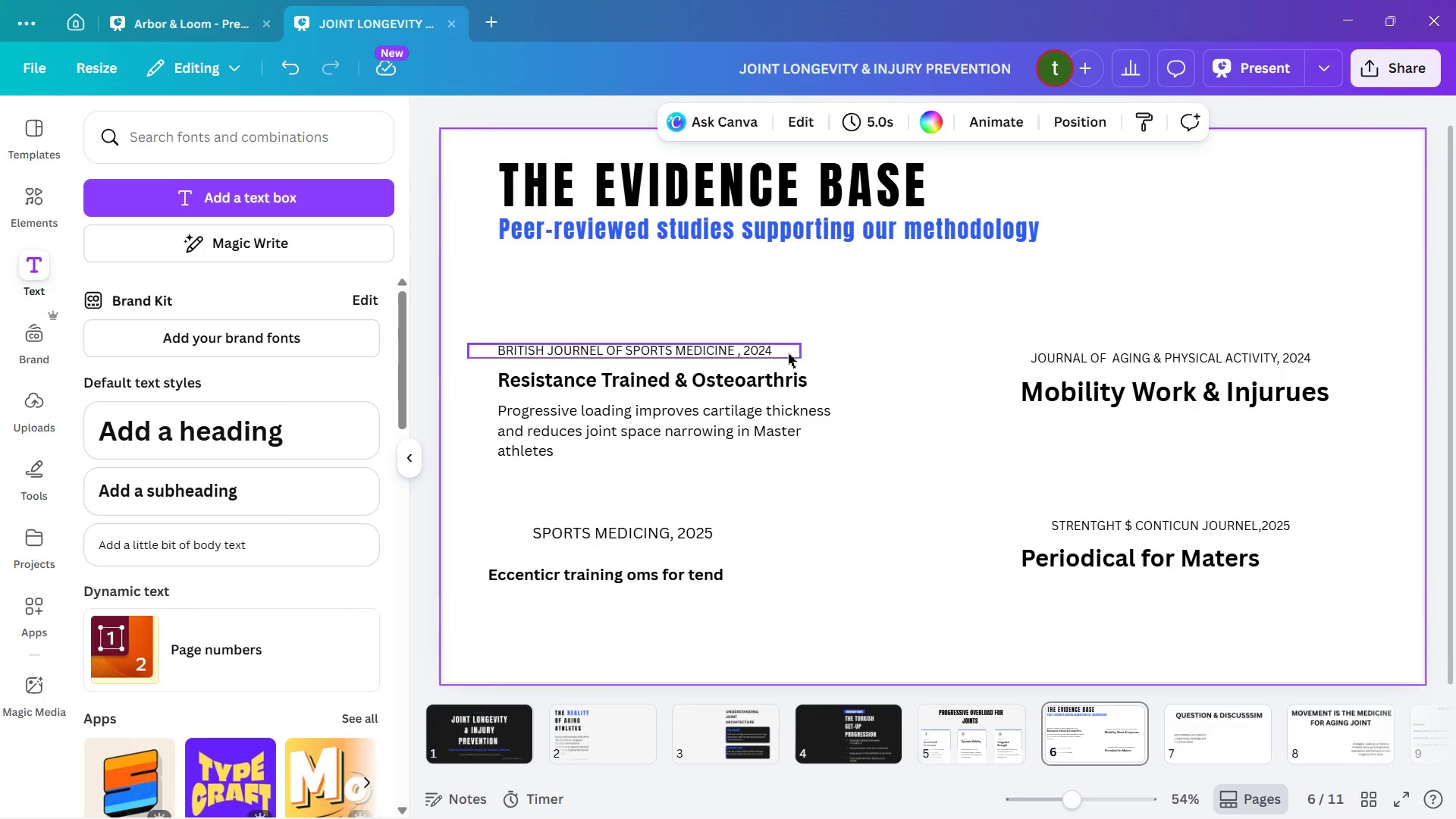 
left_click([775, 352])
 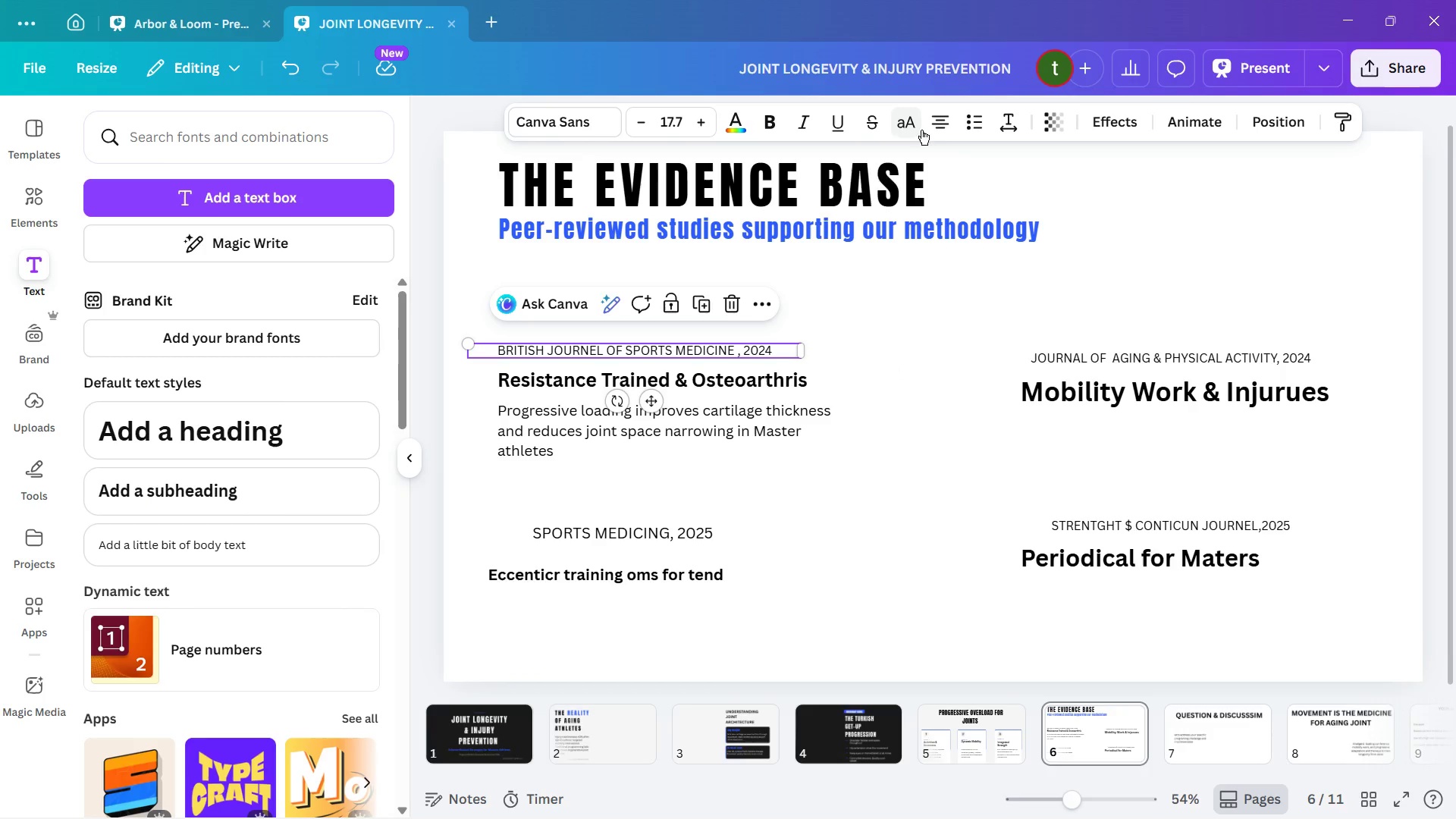 
left_click([933, 127])
 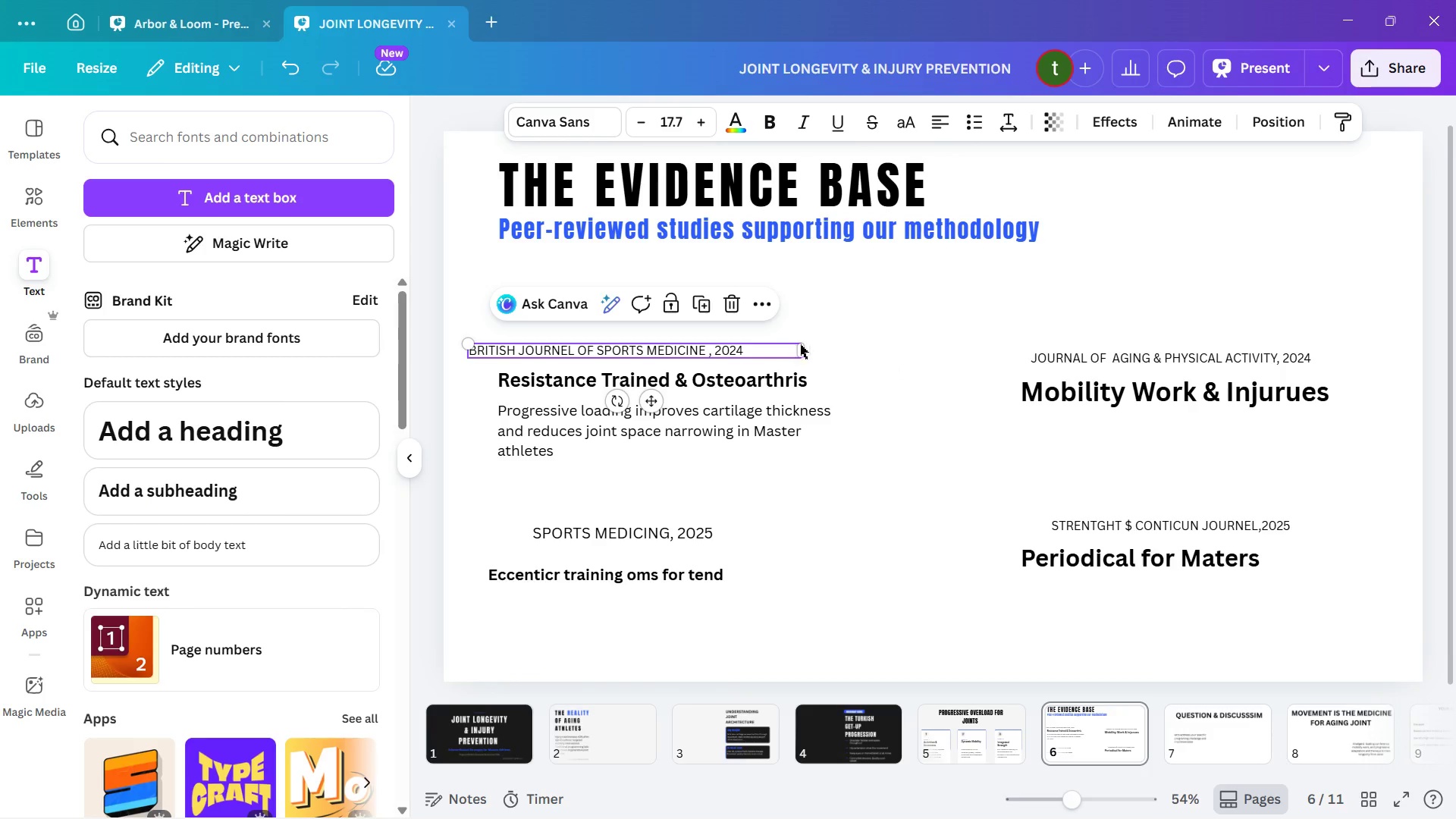 
left_click_drag(start_coordinate=[801, 346], to_coordinate=[752, 348])
 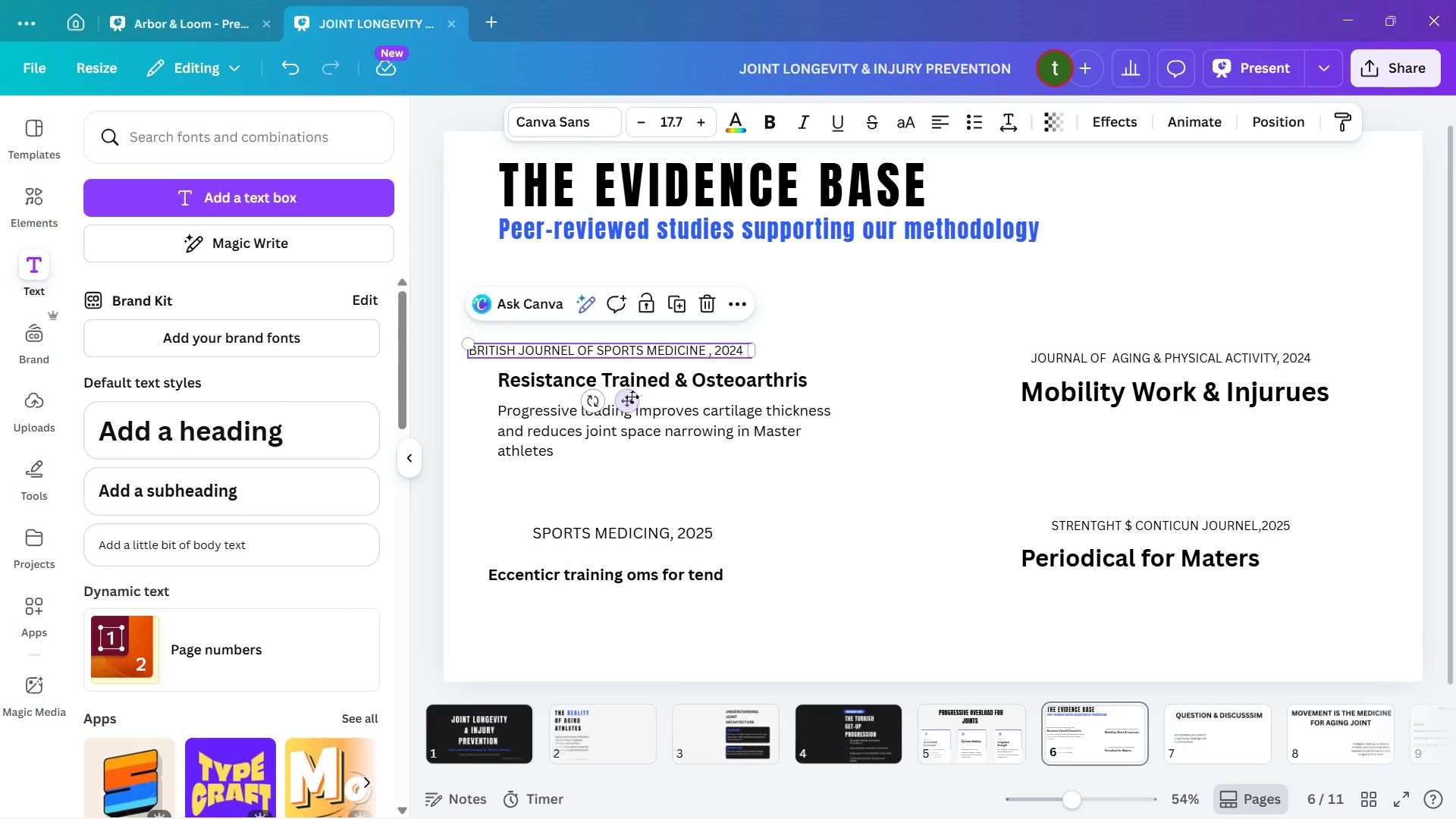 
left_click_drag(start_coordinate=[630, 397], to_coordinate=[661, 396])
 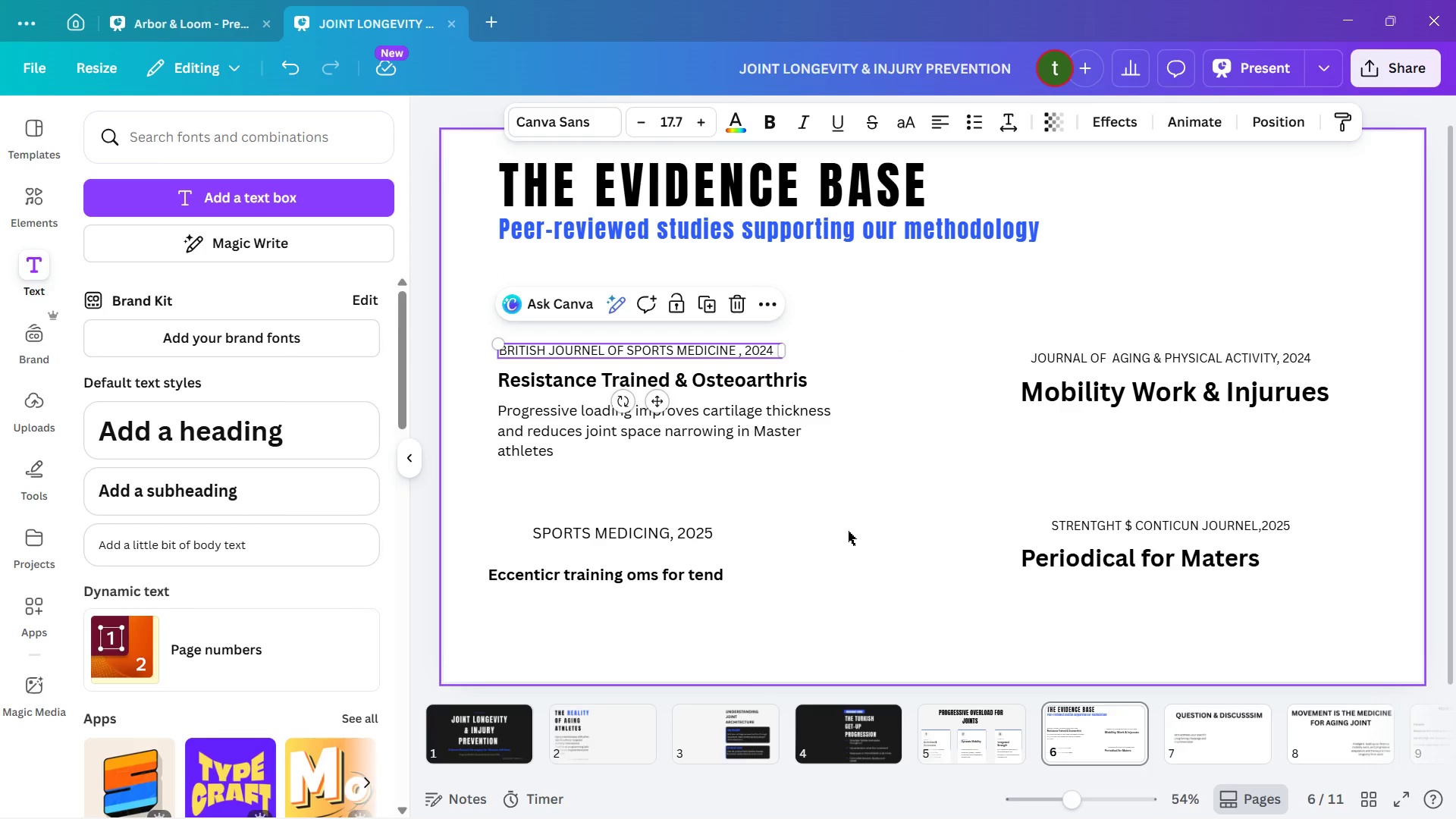 
left_click([849, 531])
 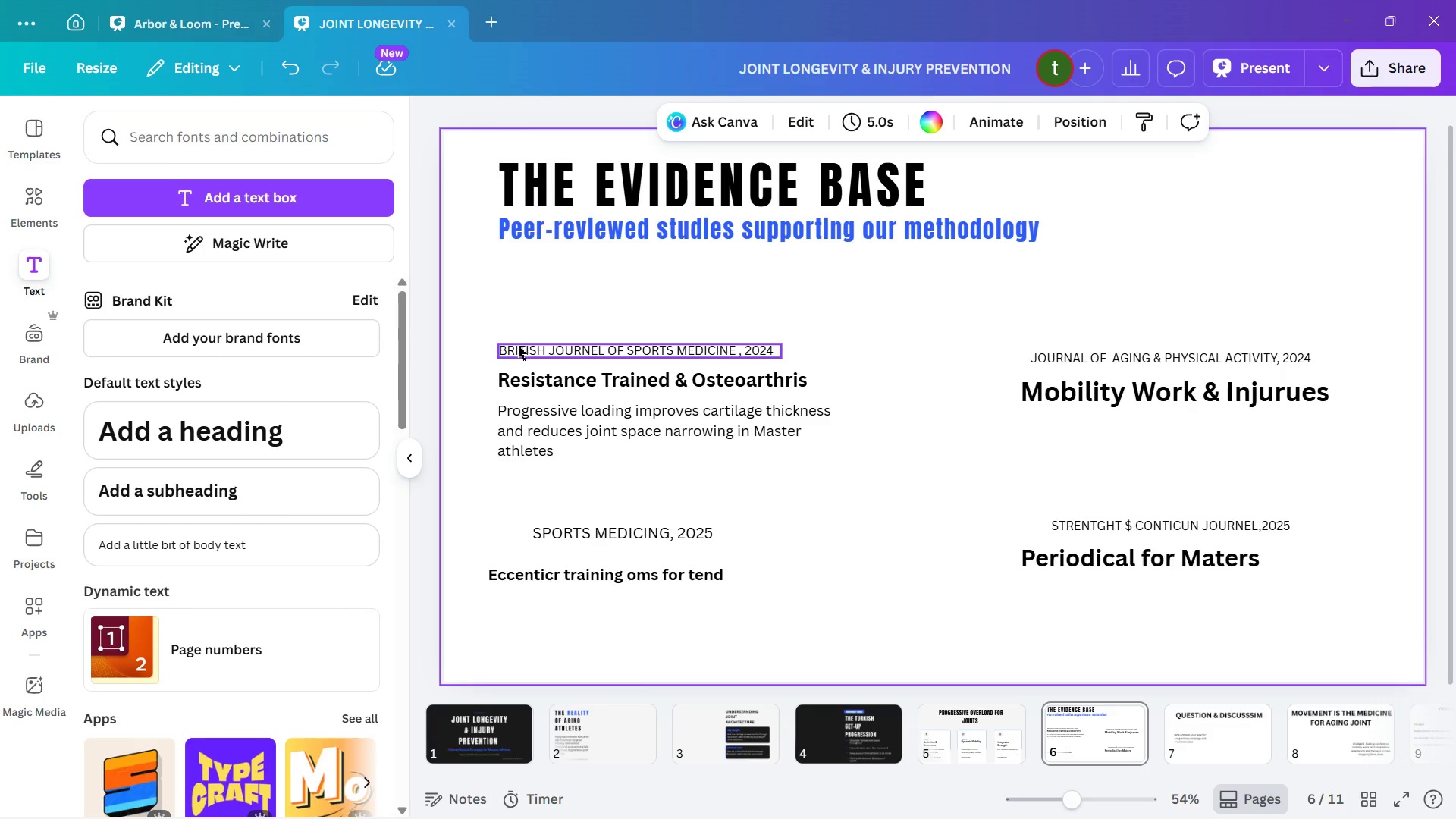 
wait(18.36)
 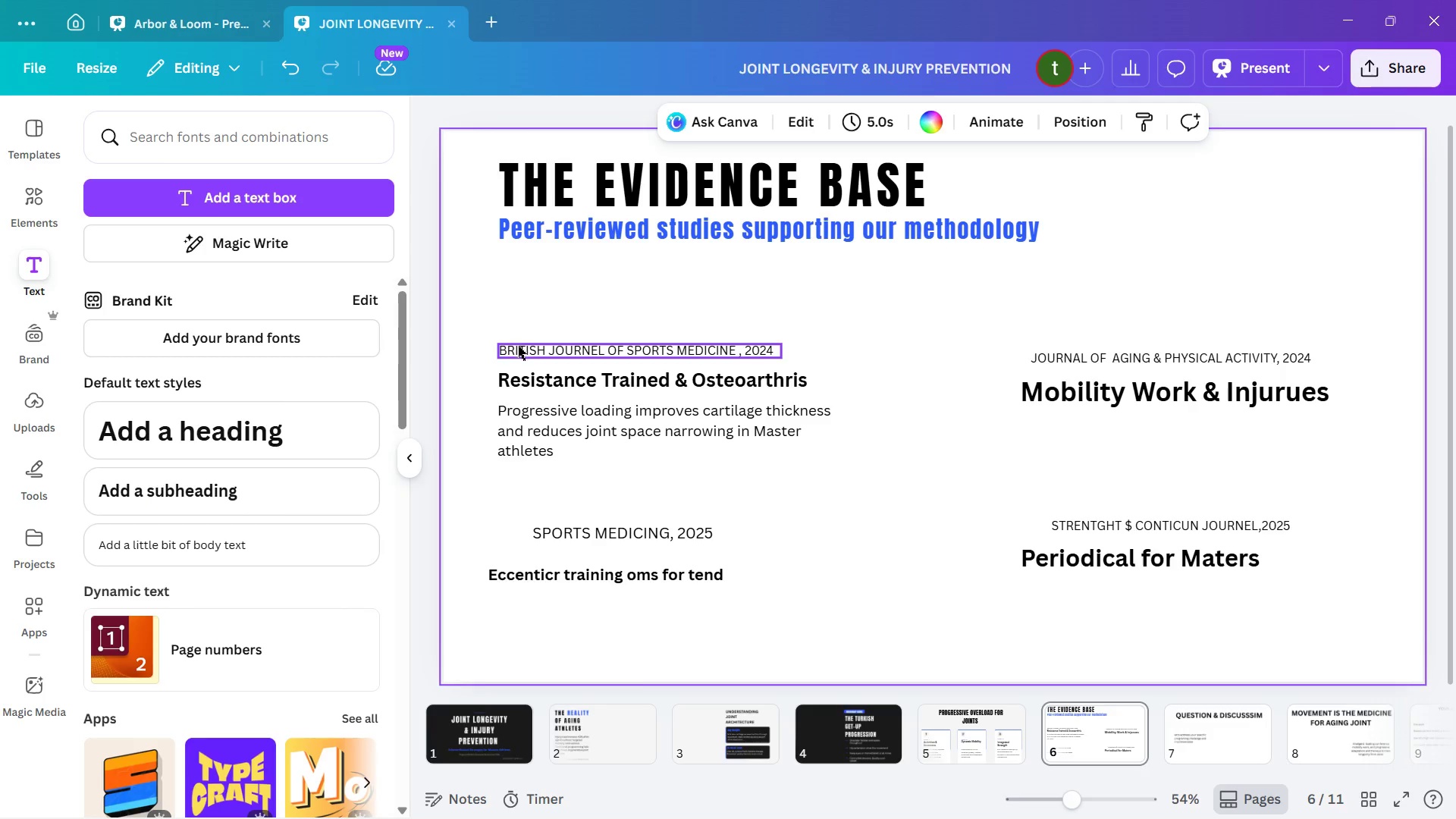 
left_click([39, 197])
 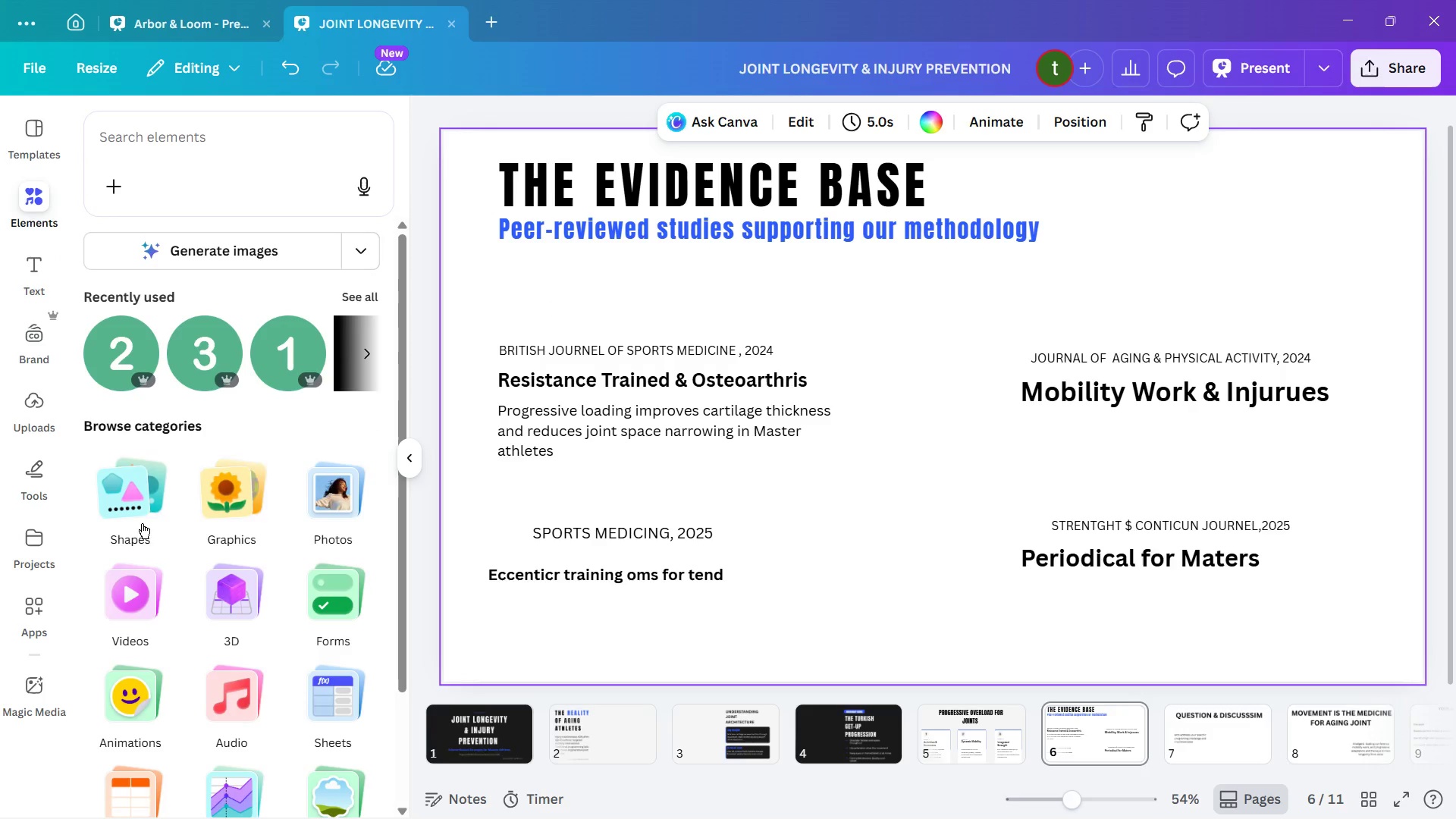 
scroll: coordinate [274, 516], scroll_direction: none, amount: 0.0
 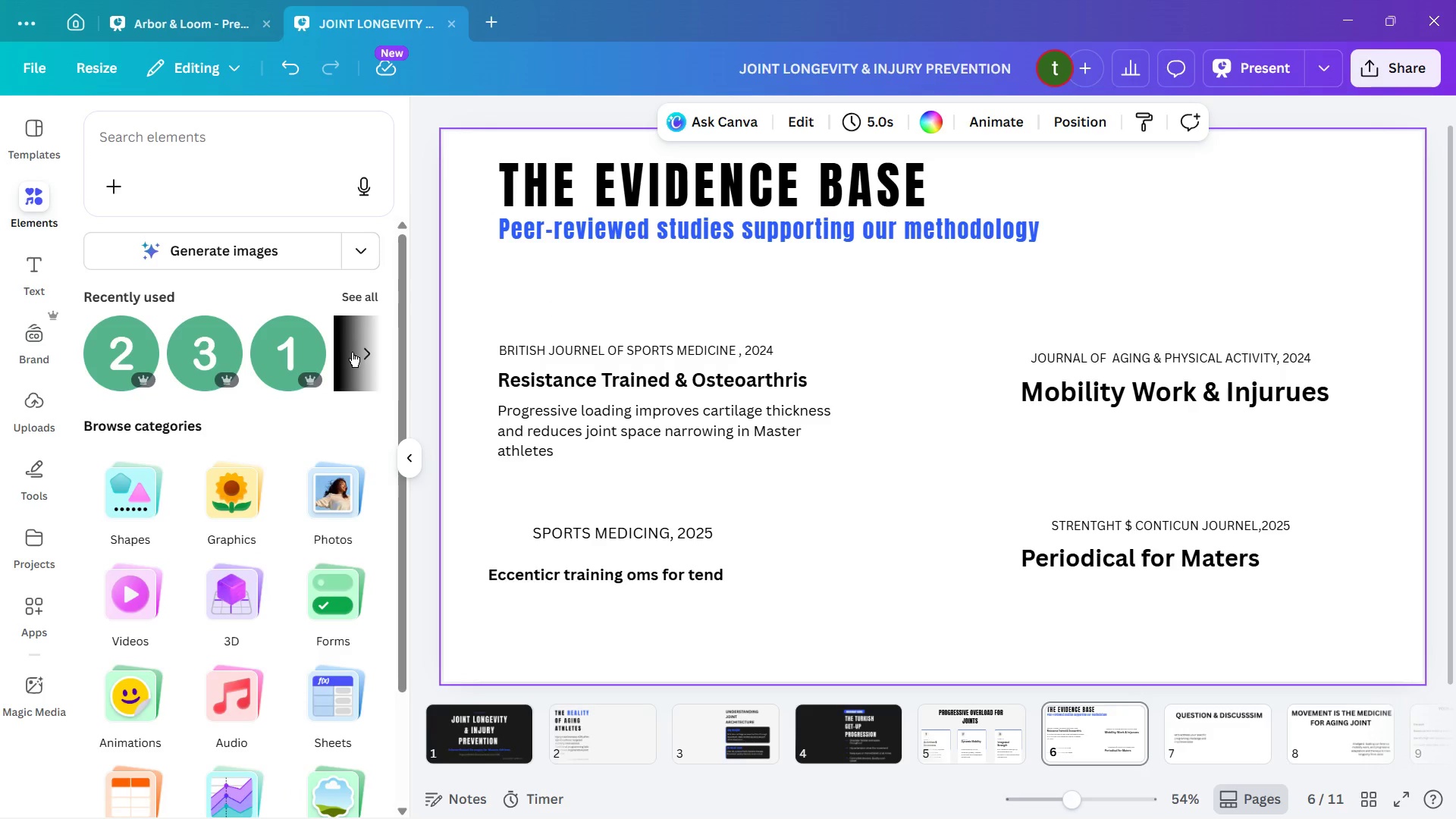 
left_click([352, 352])
 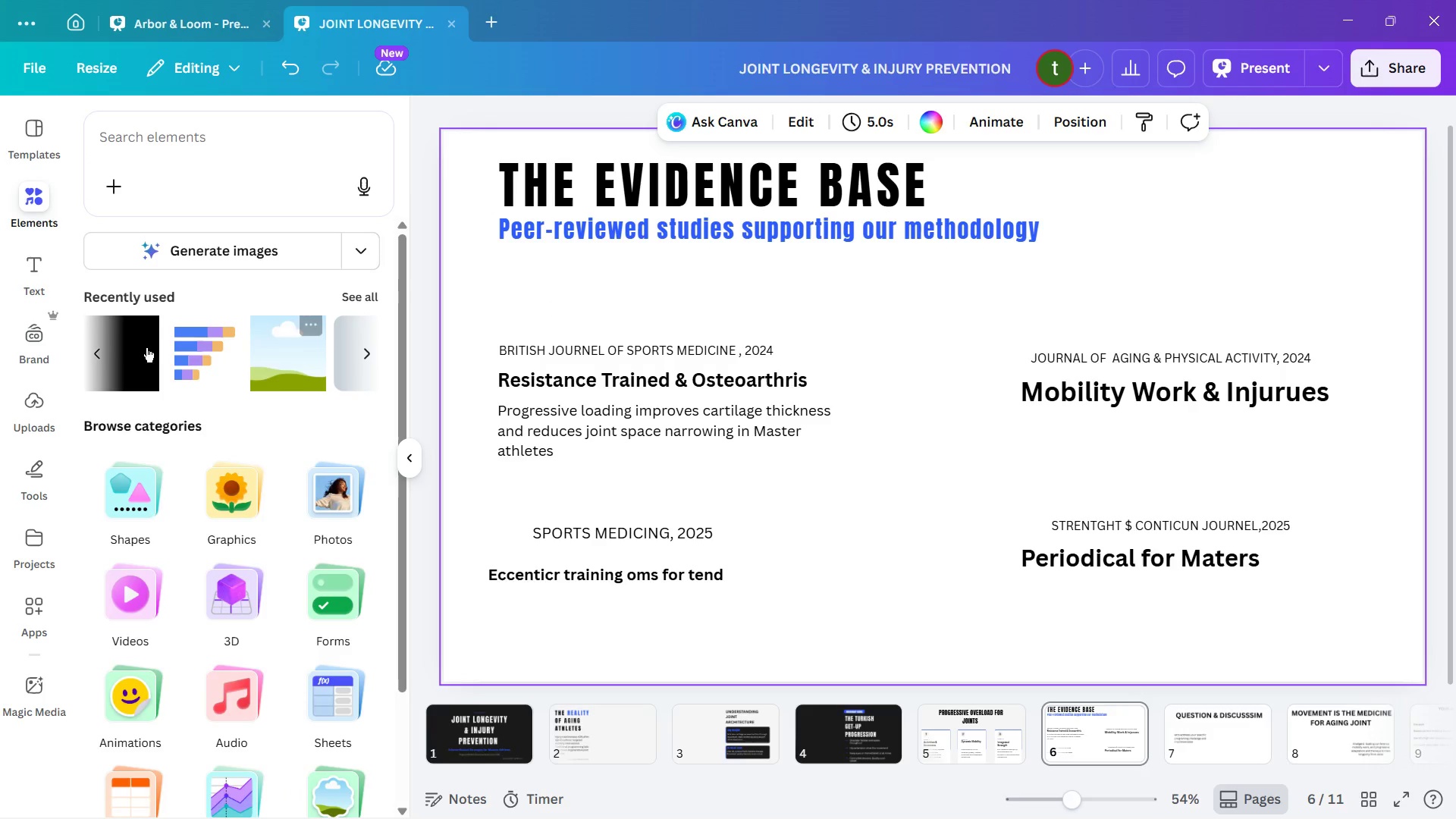 
left_click([118, 349])
 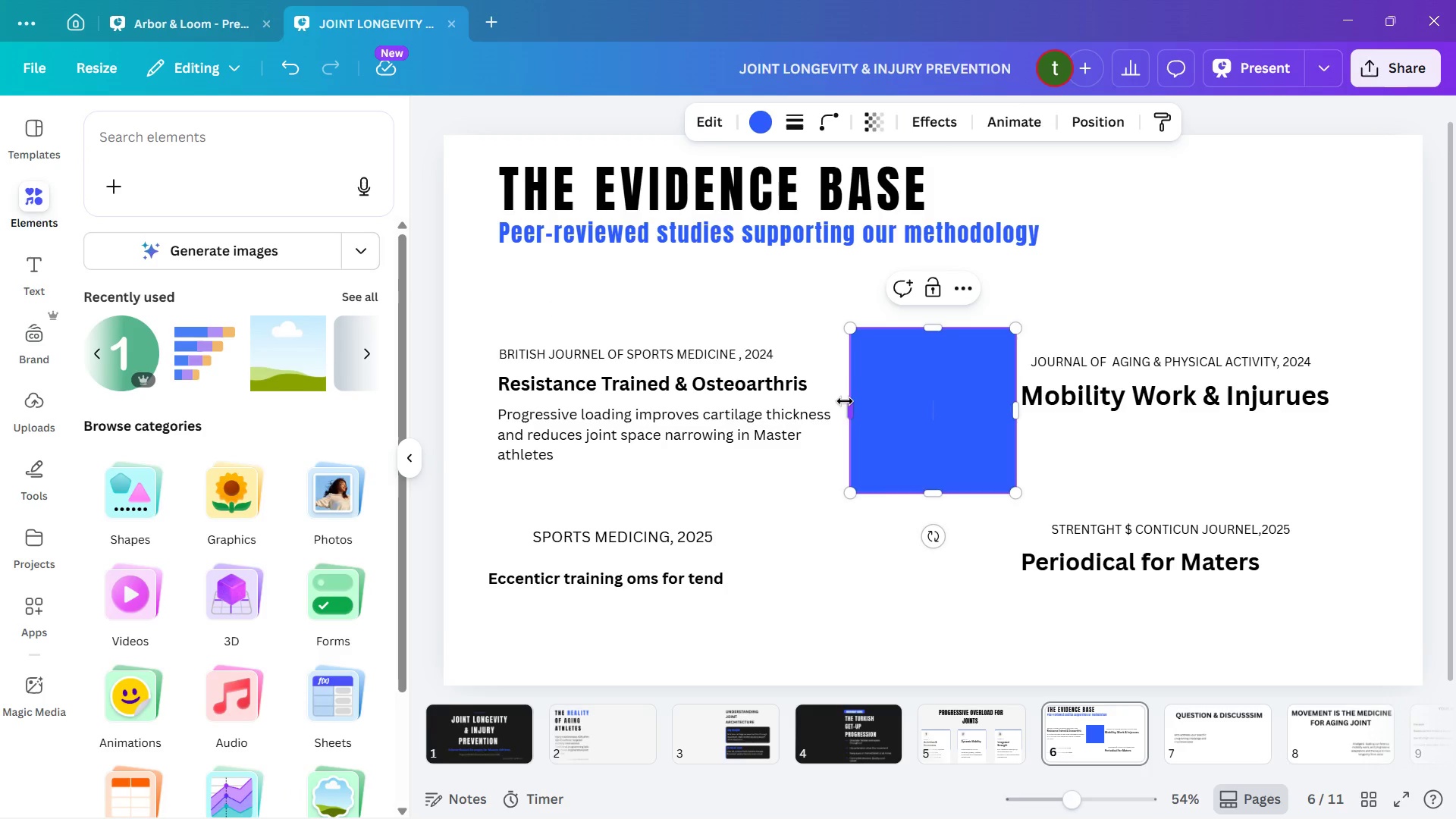 
left_click_drag(start_coordinate=[846, 402], to_coordinate=[478, 409])
 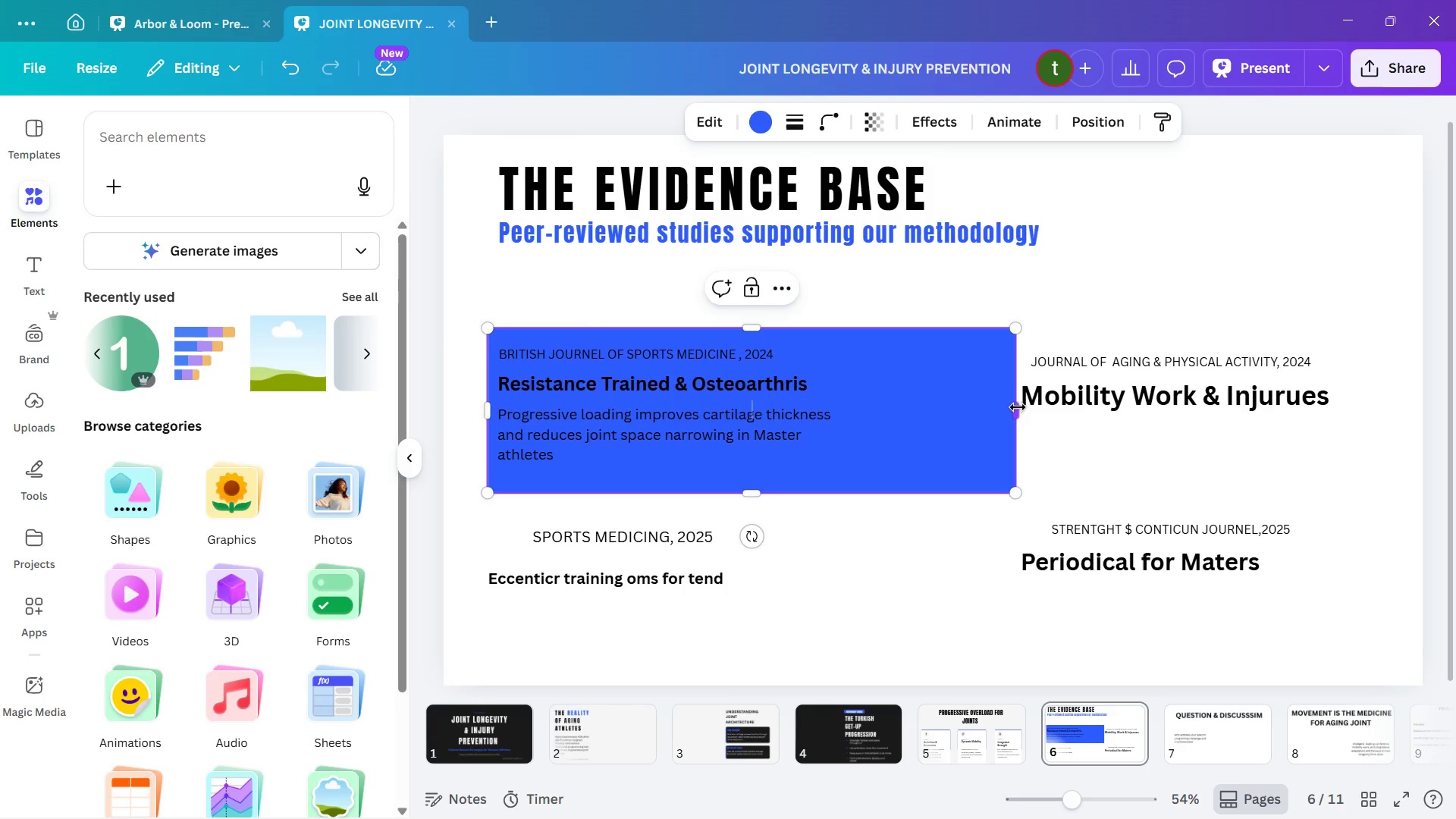 
left_click_drag(start_coordinate=[1018, 407], to_coordinate=[929, 413])
 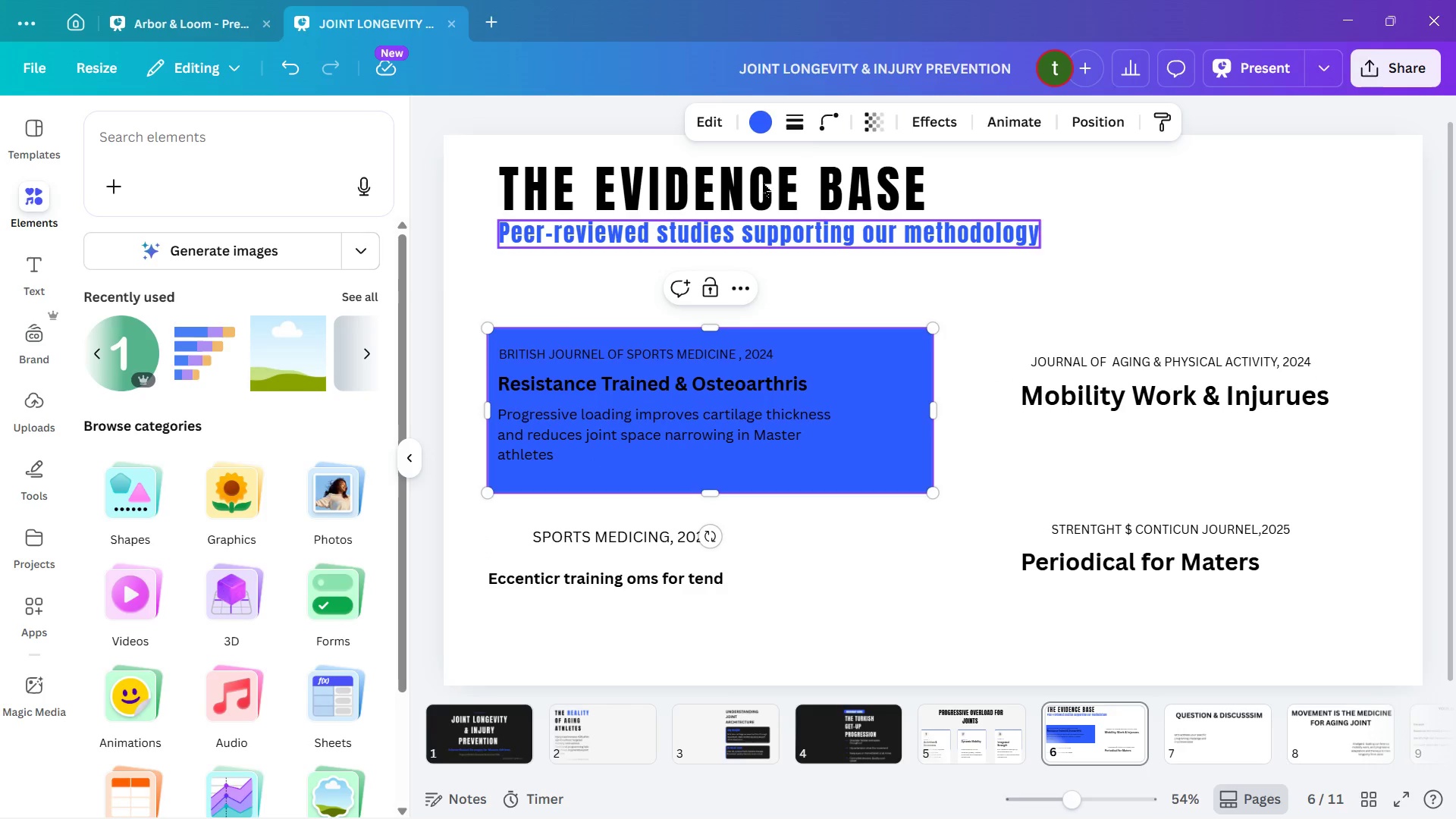 
left_click([828, 121])
 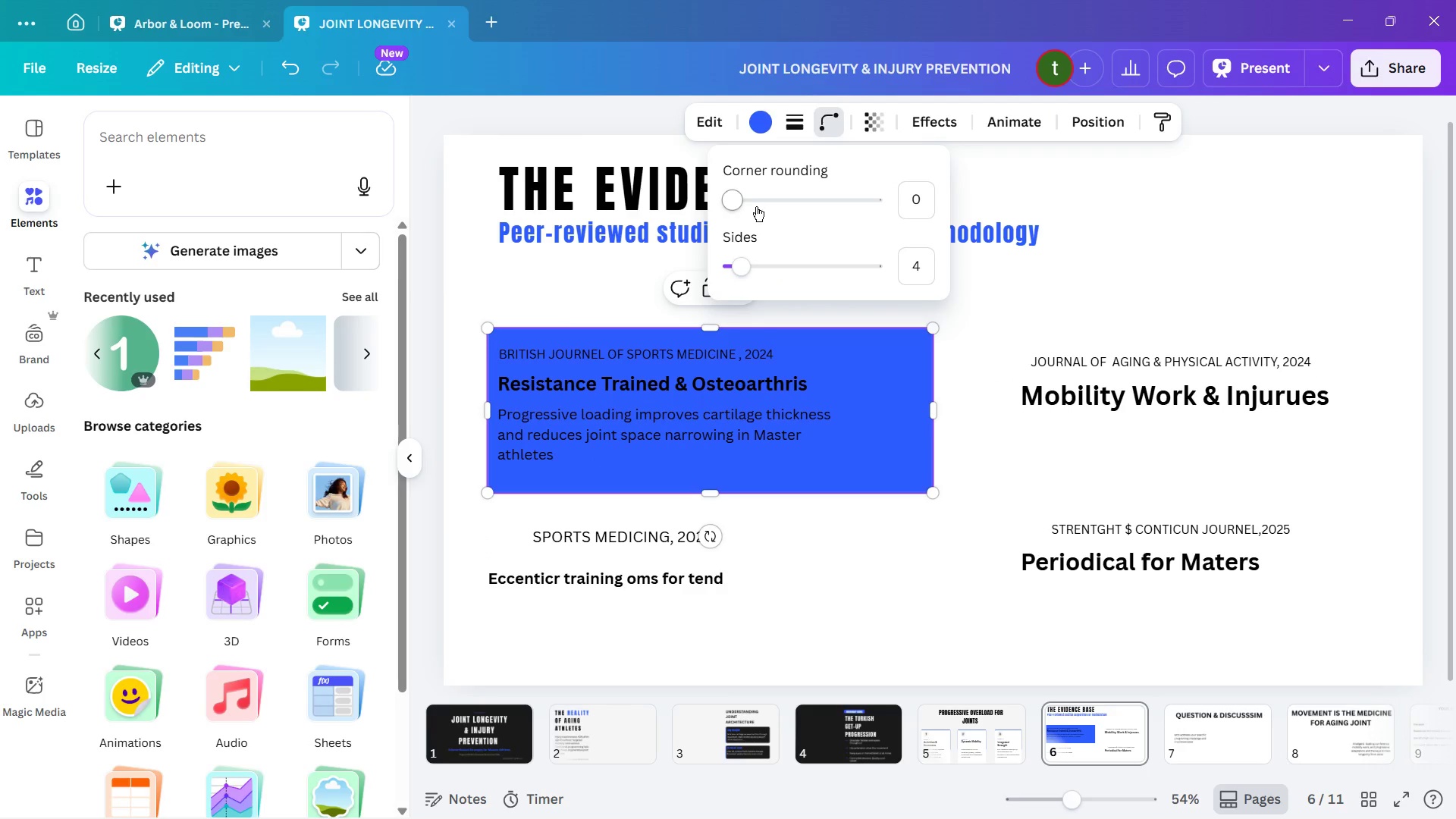 
left_click([758, 206])
 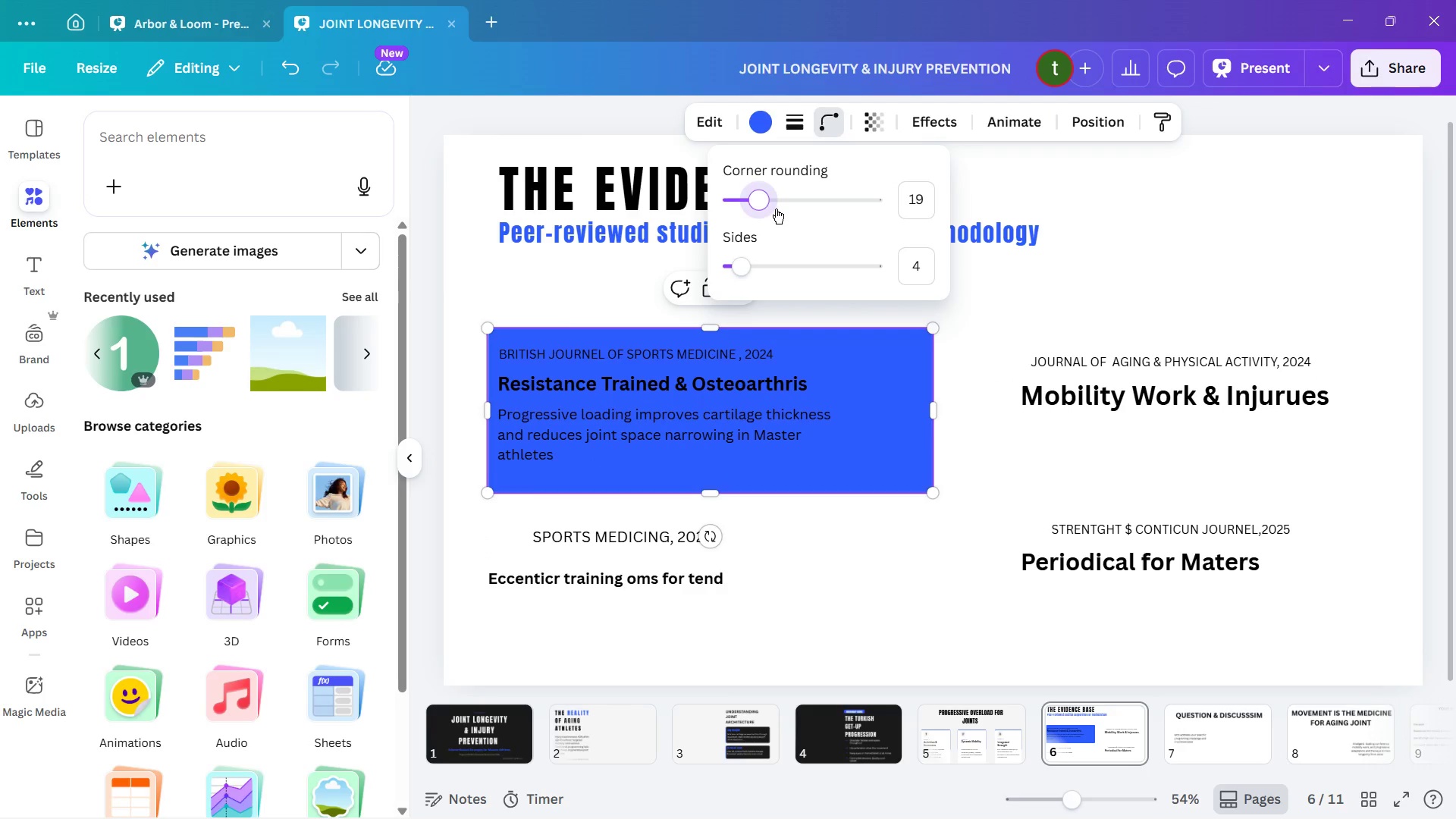 
left_click([776, 209])
 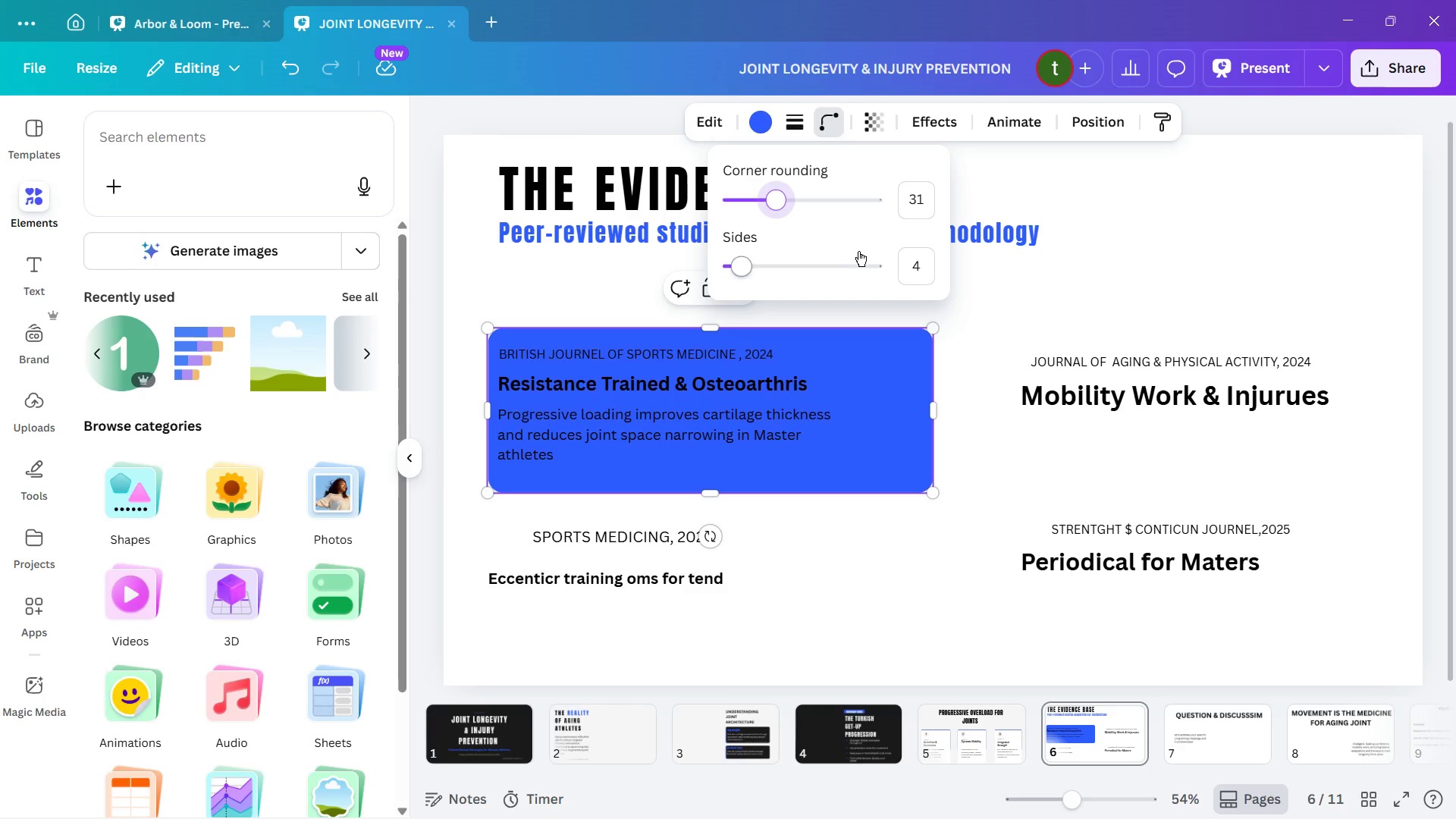 
key(ArrowLeft)
 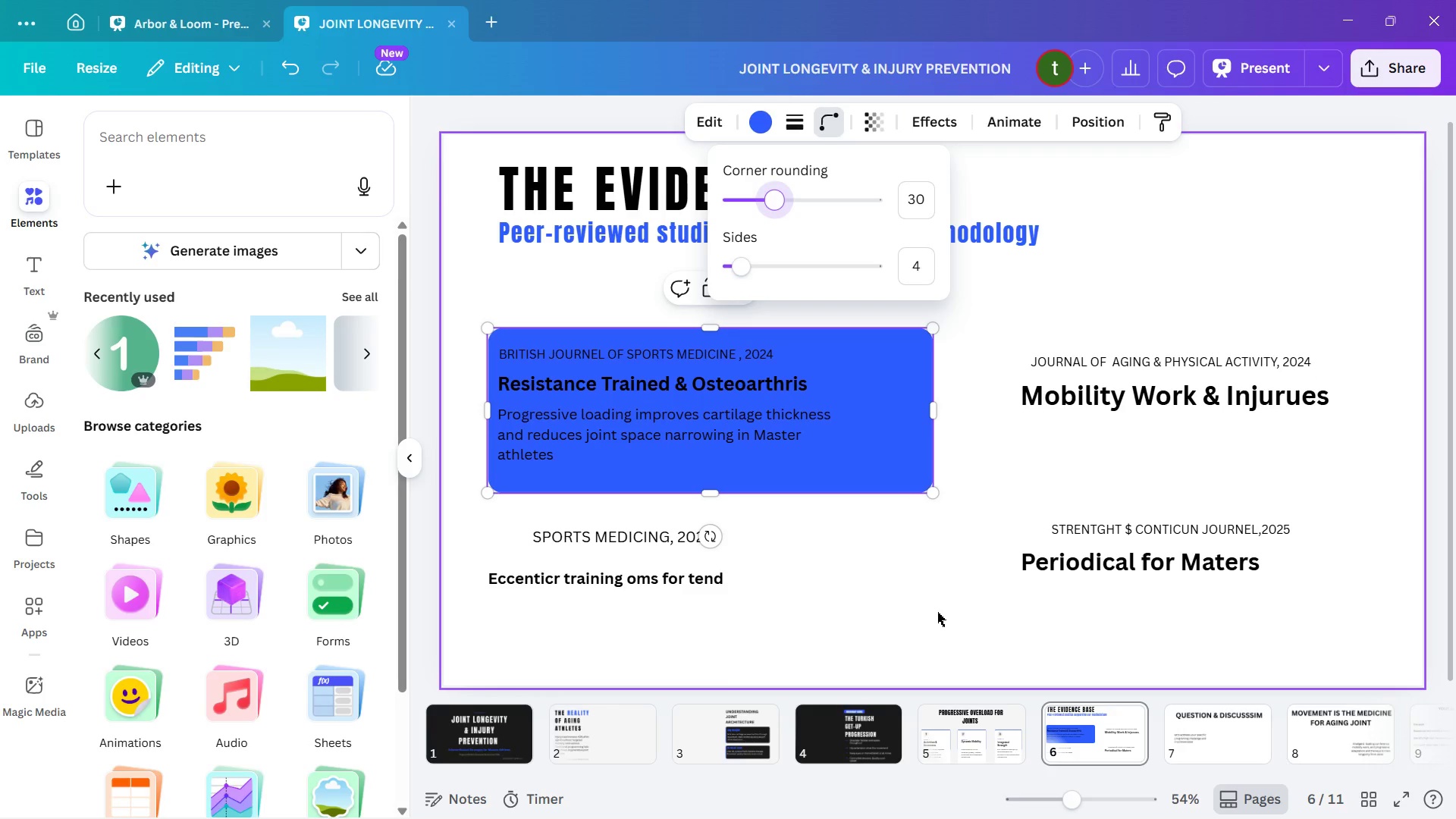 
left_click([936, 616])
 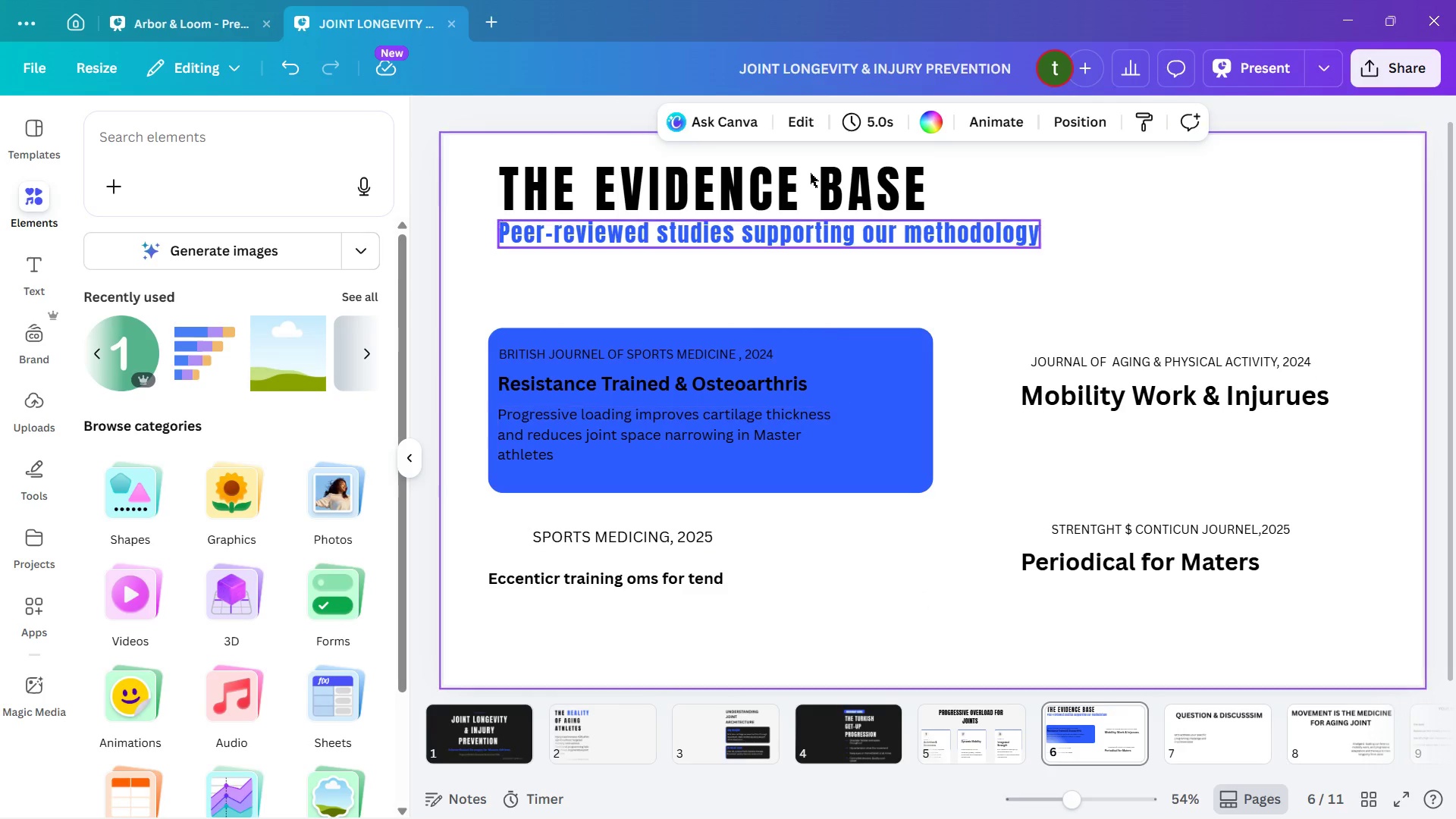 
left_click([810, 129])
 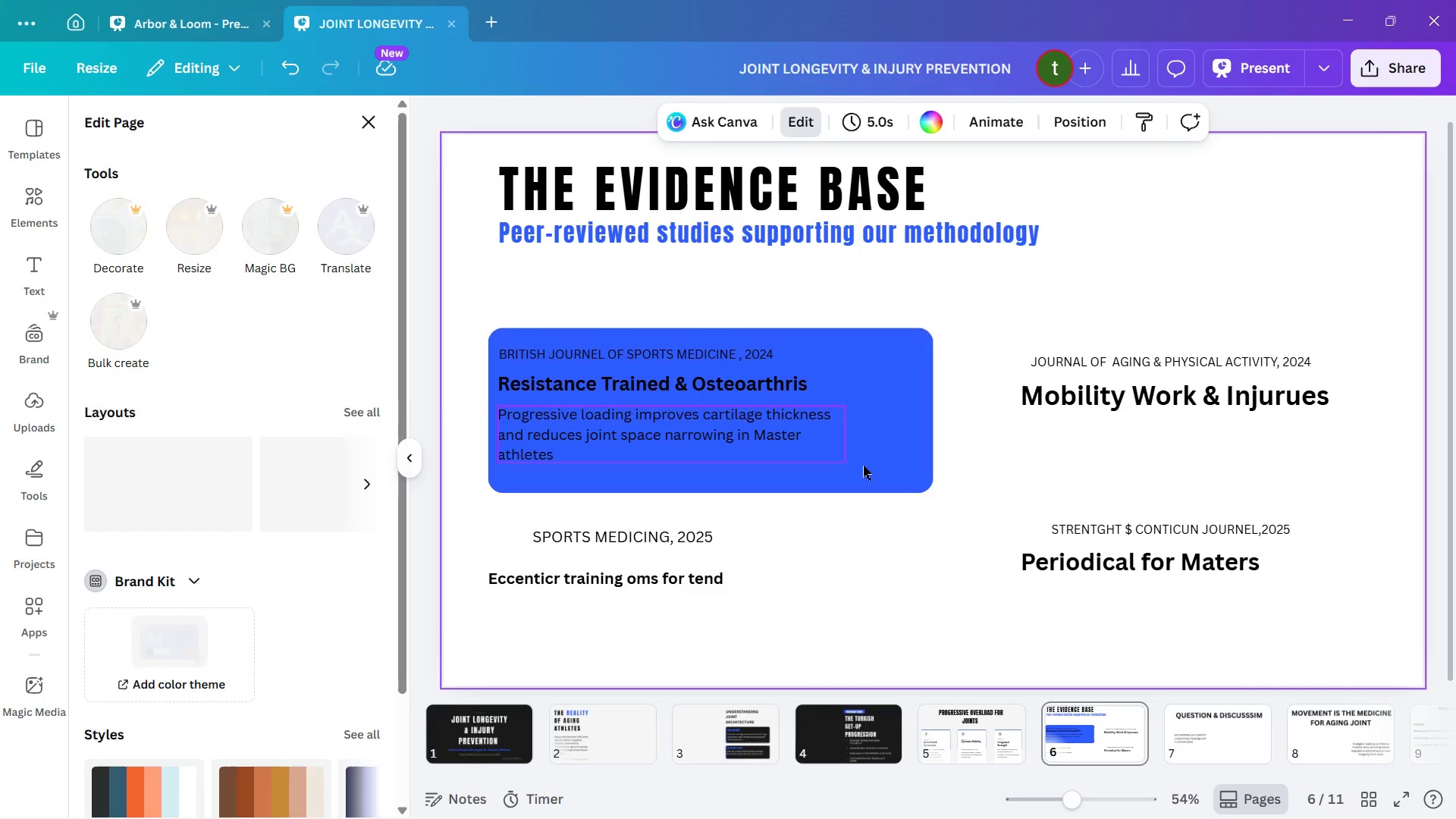 
left_click([864, 469])
 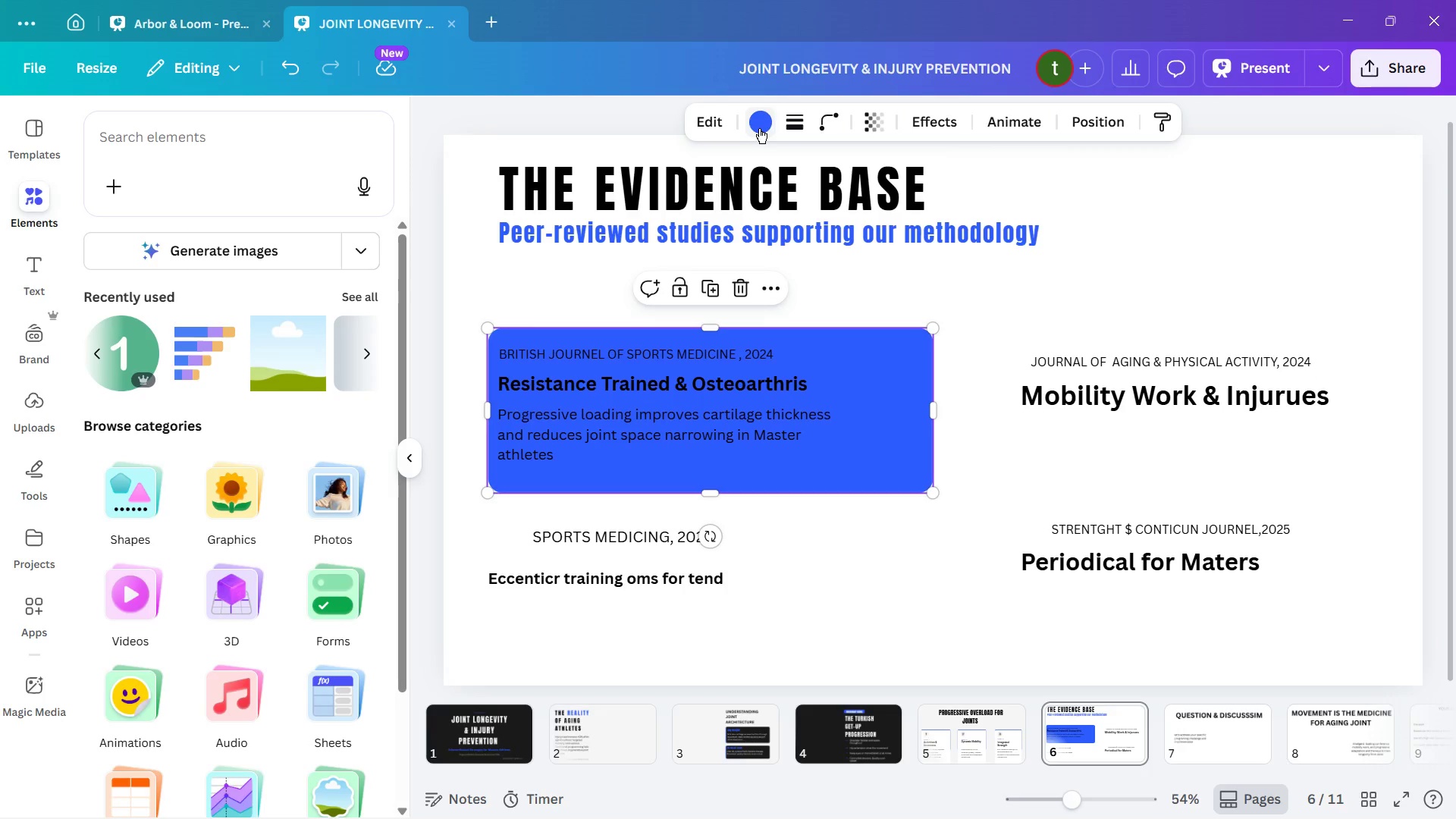 
left_click([763, 129])
 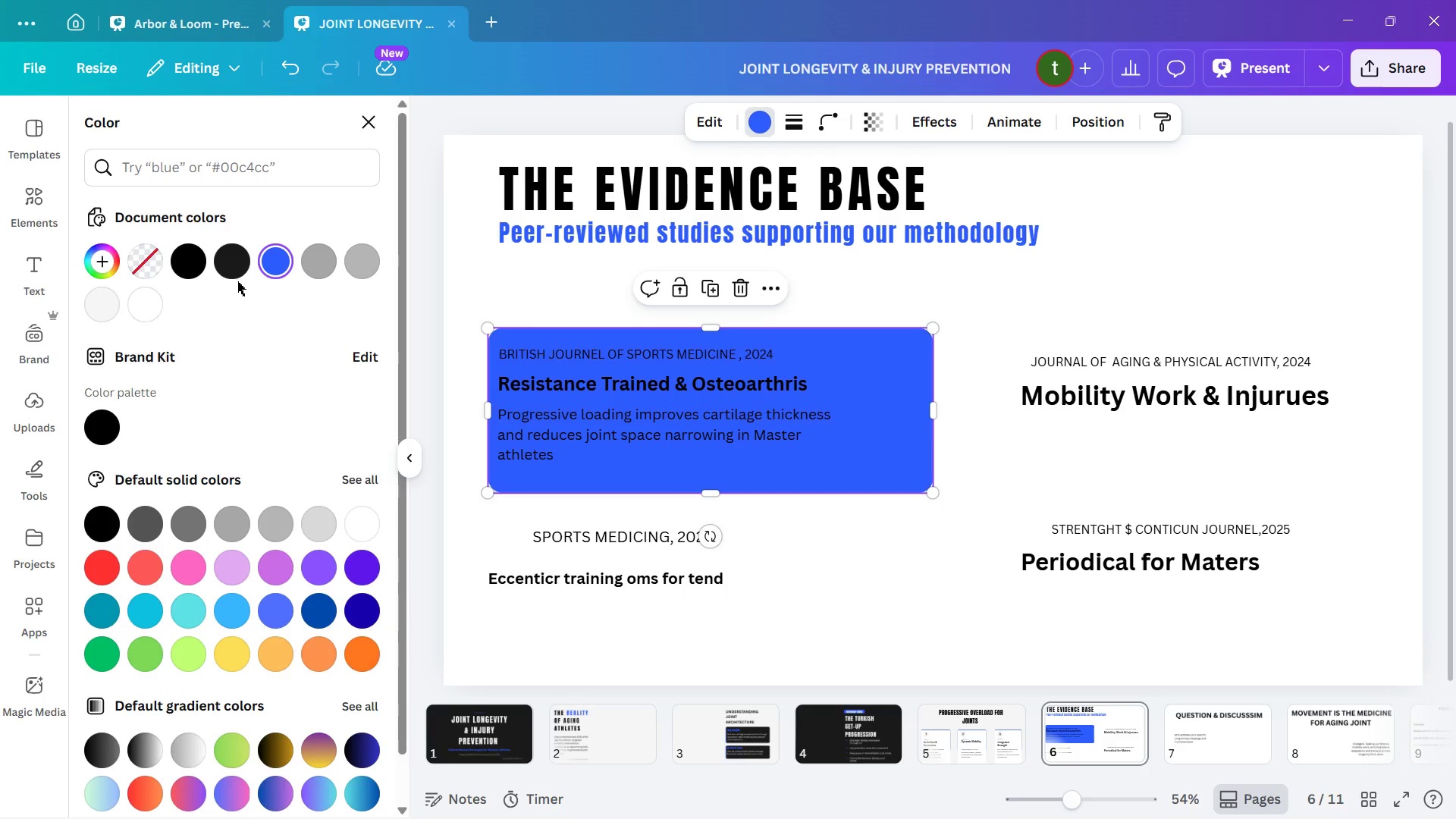 
left_click([110, 298])
 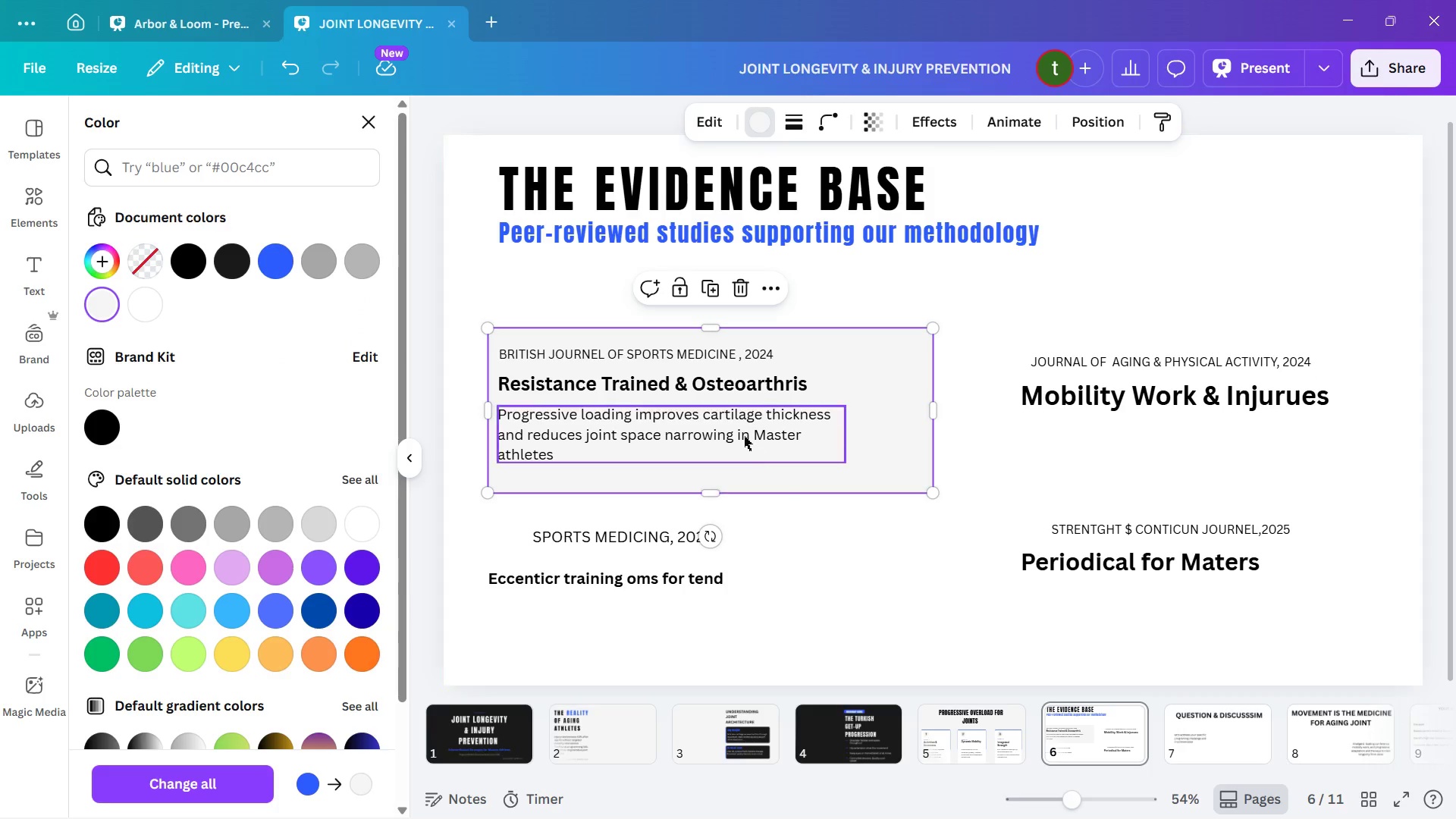 
left_click([799, 595])
 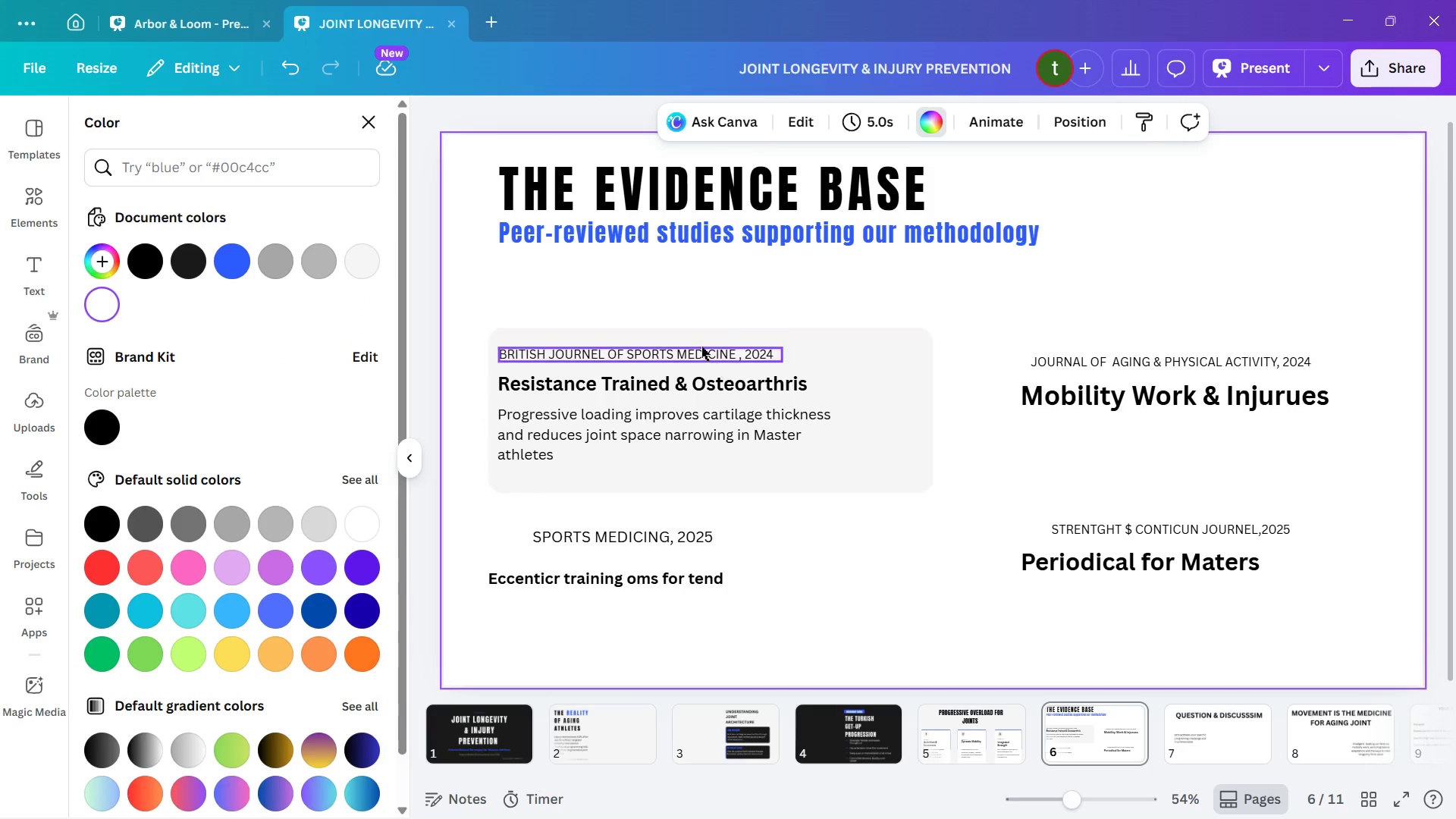 
left_click([701, 348])
 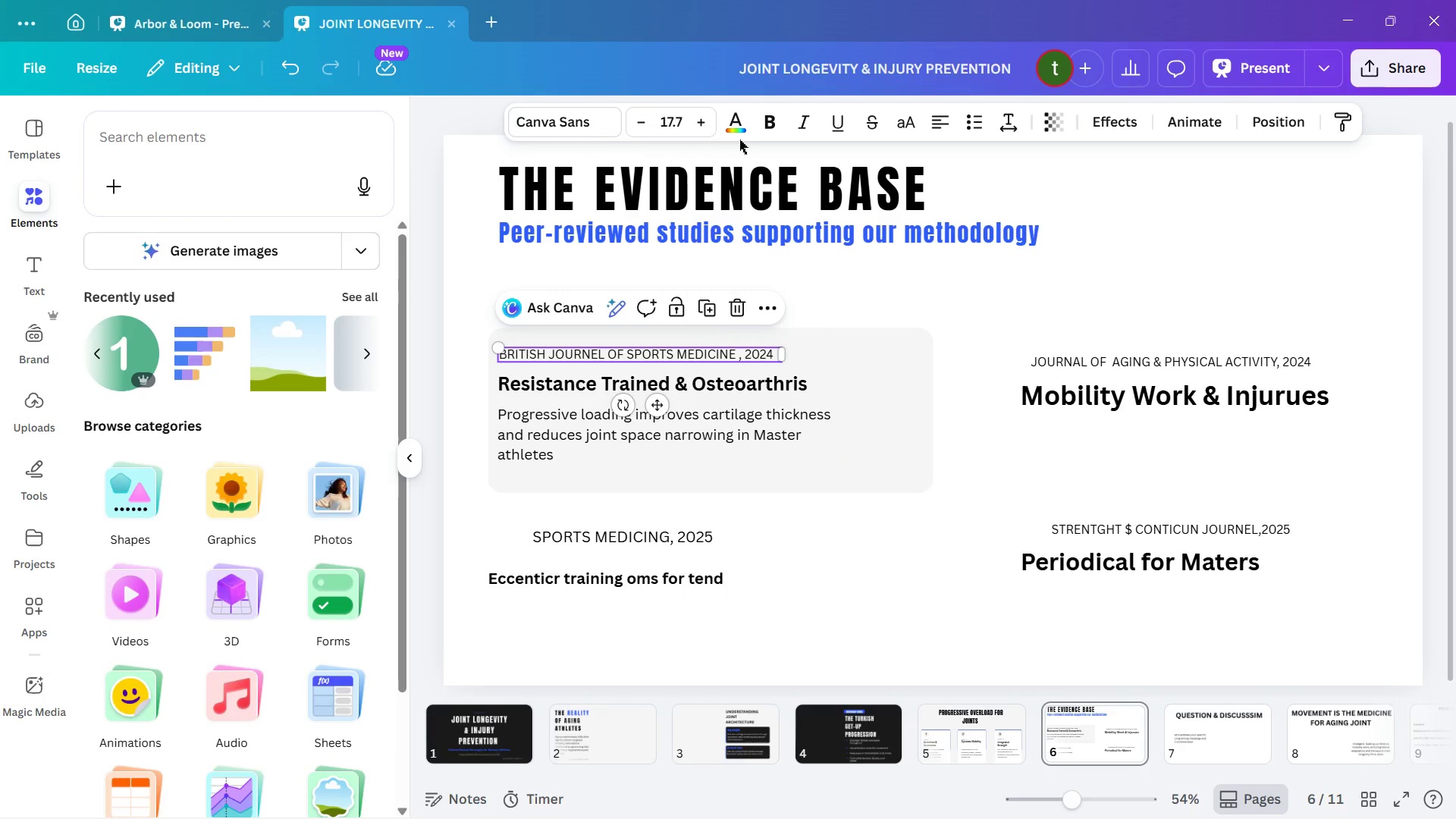 
left_click([742, 125])
 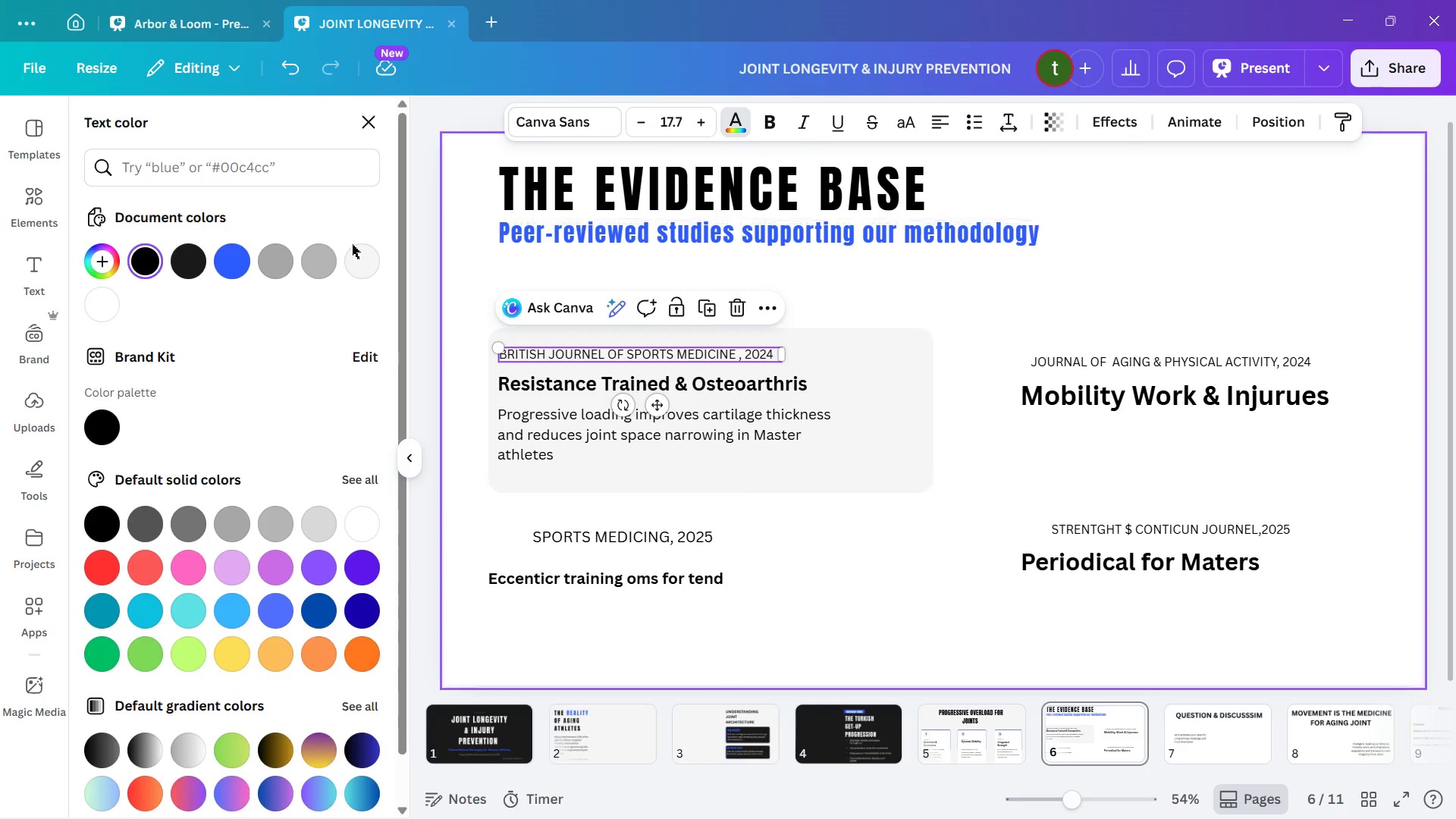 
left_click([234, 271])
 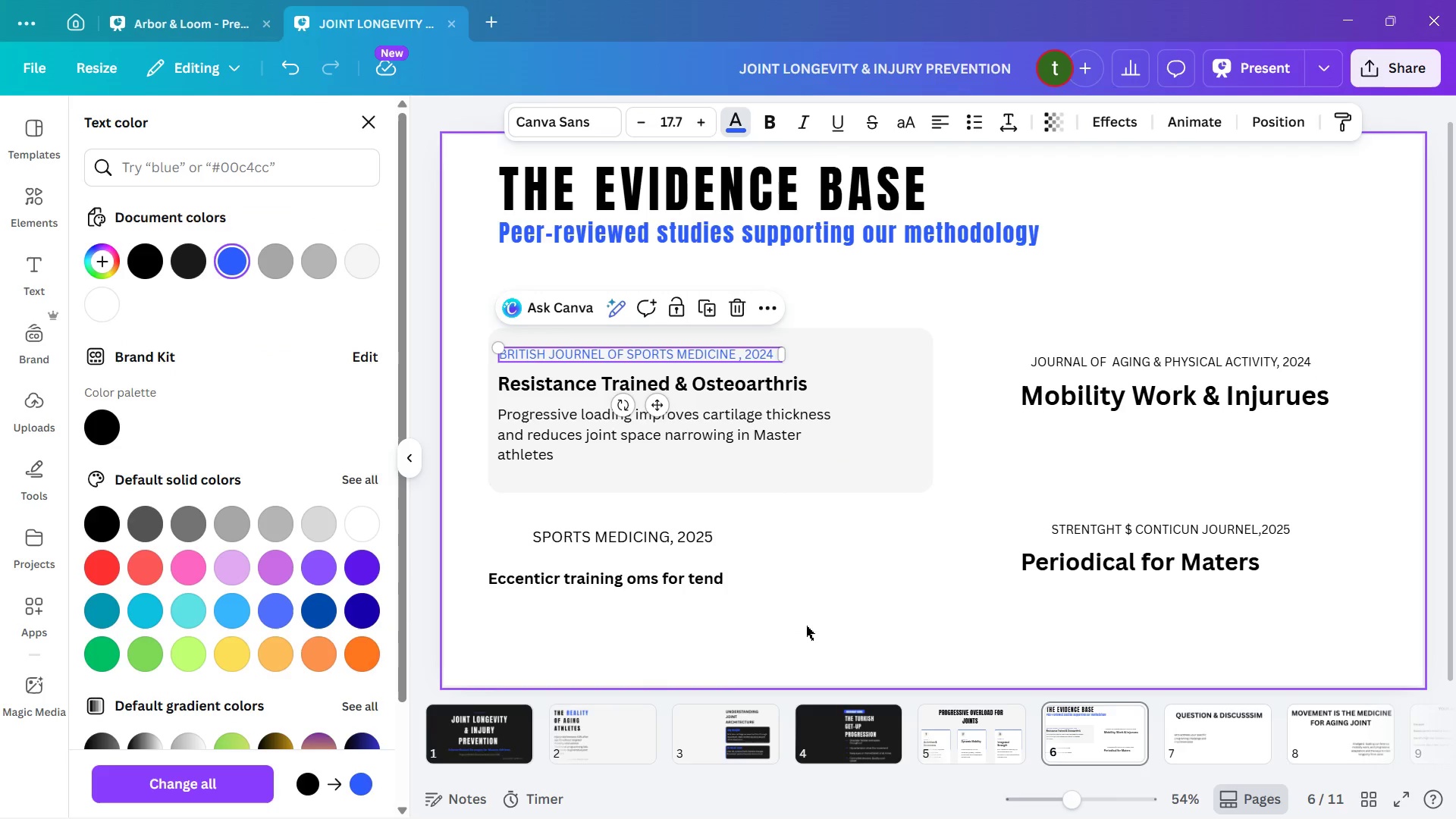 
left_click([809, 629])
 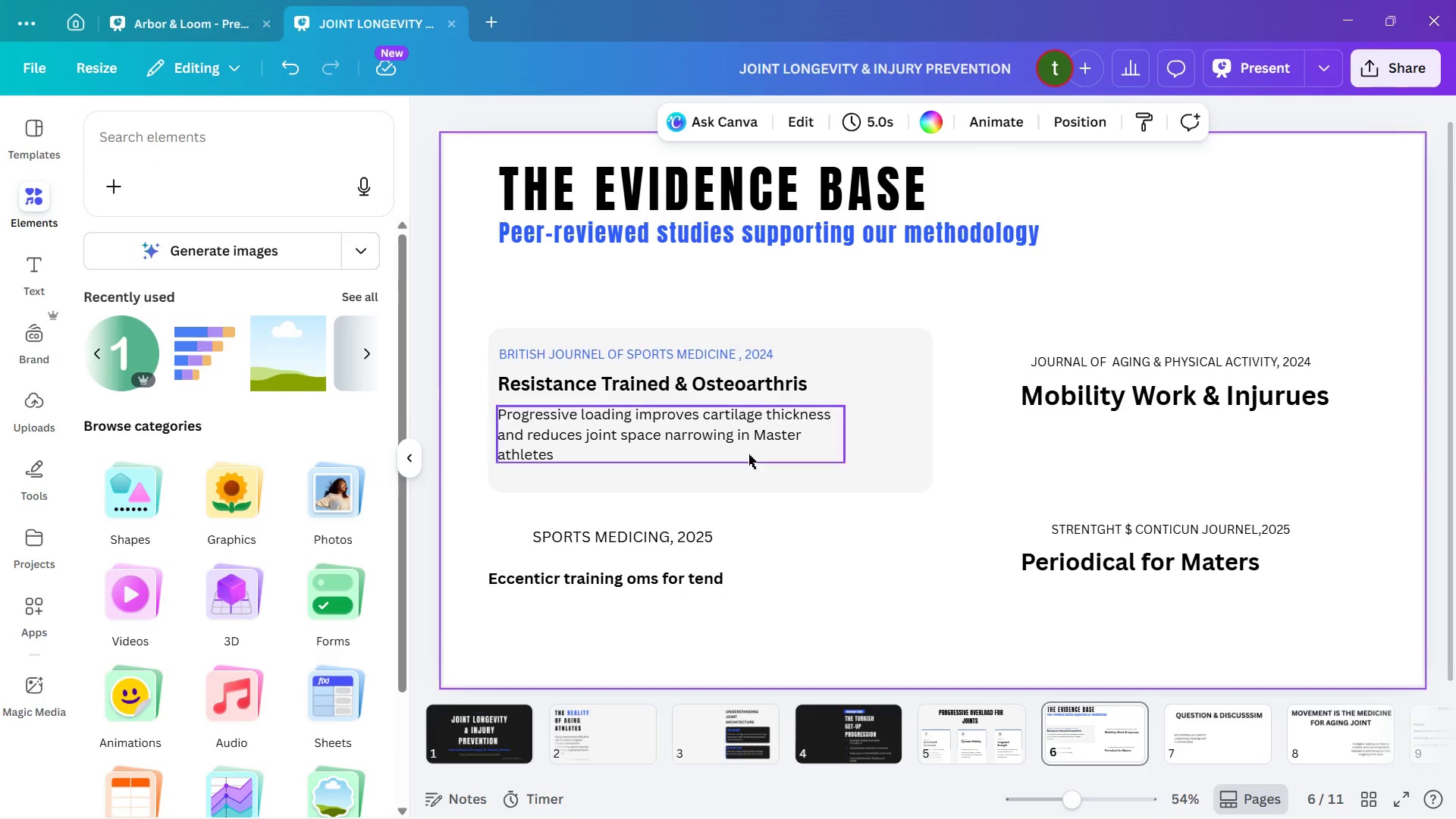 
left_click([813, 388])
 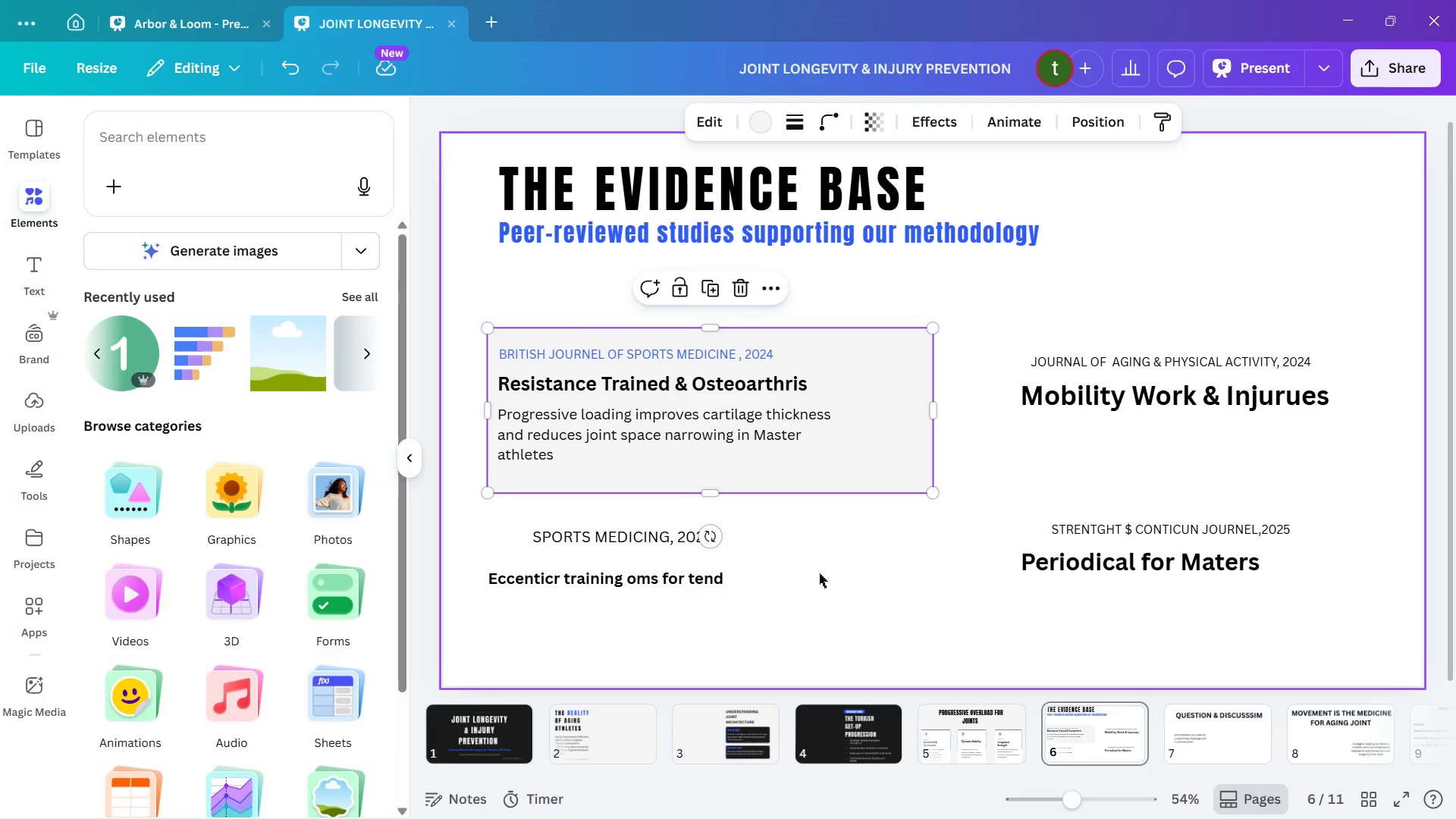 
left_click([821, 576])
 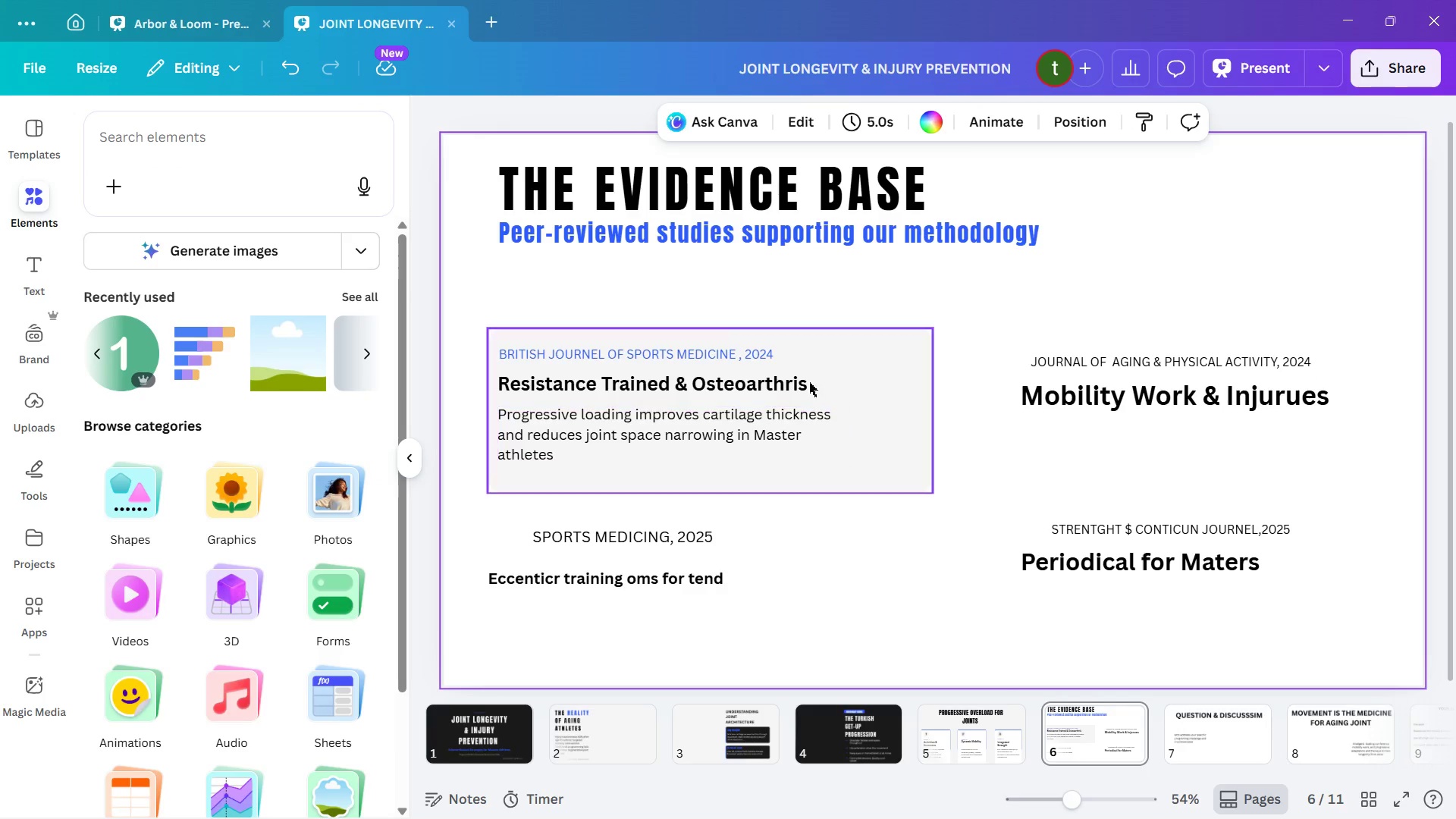 
left_click([809, 382])
 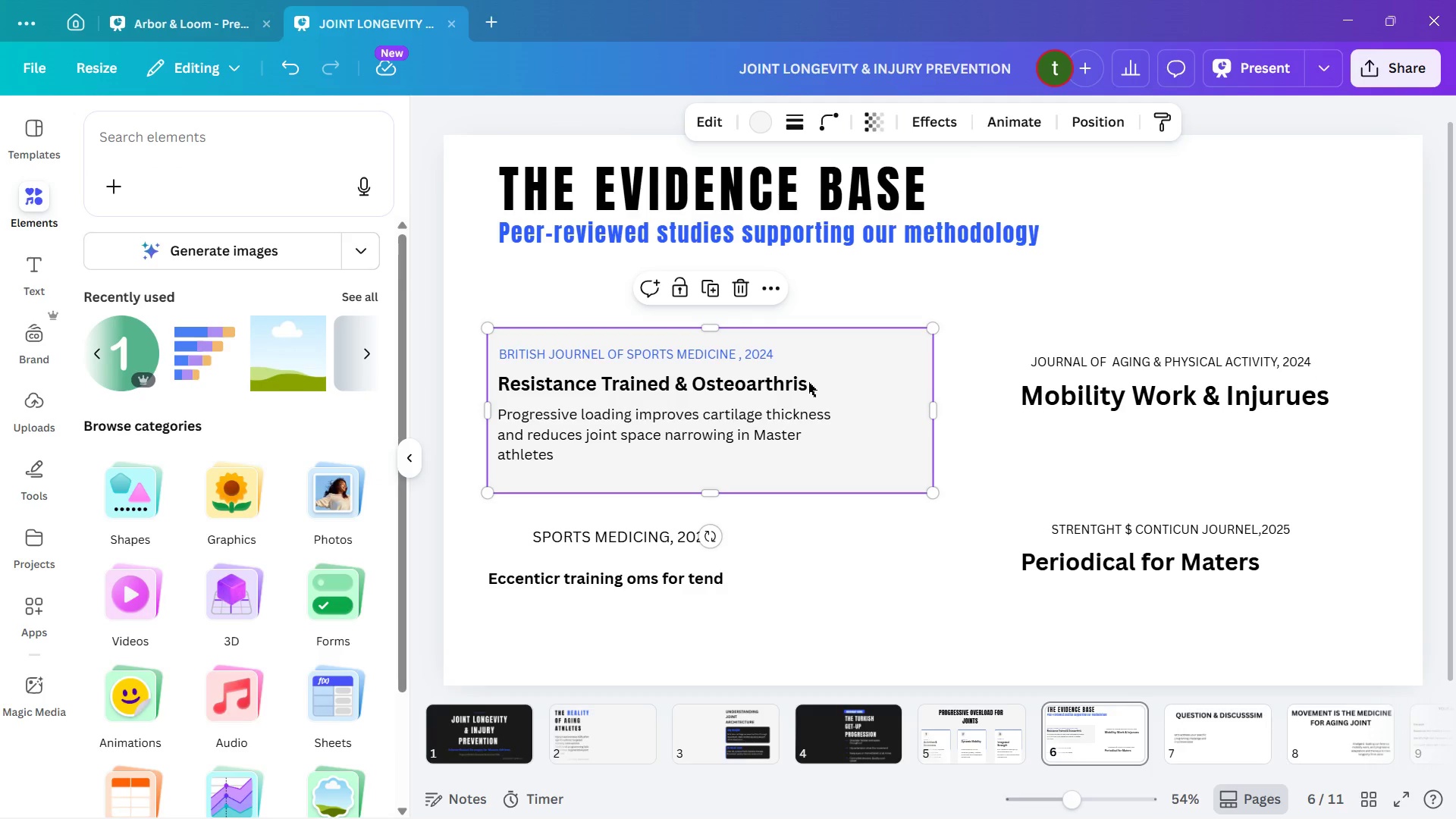 
left_click([808, 382])
 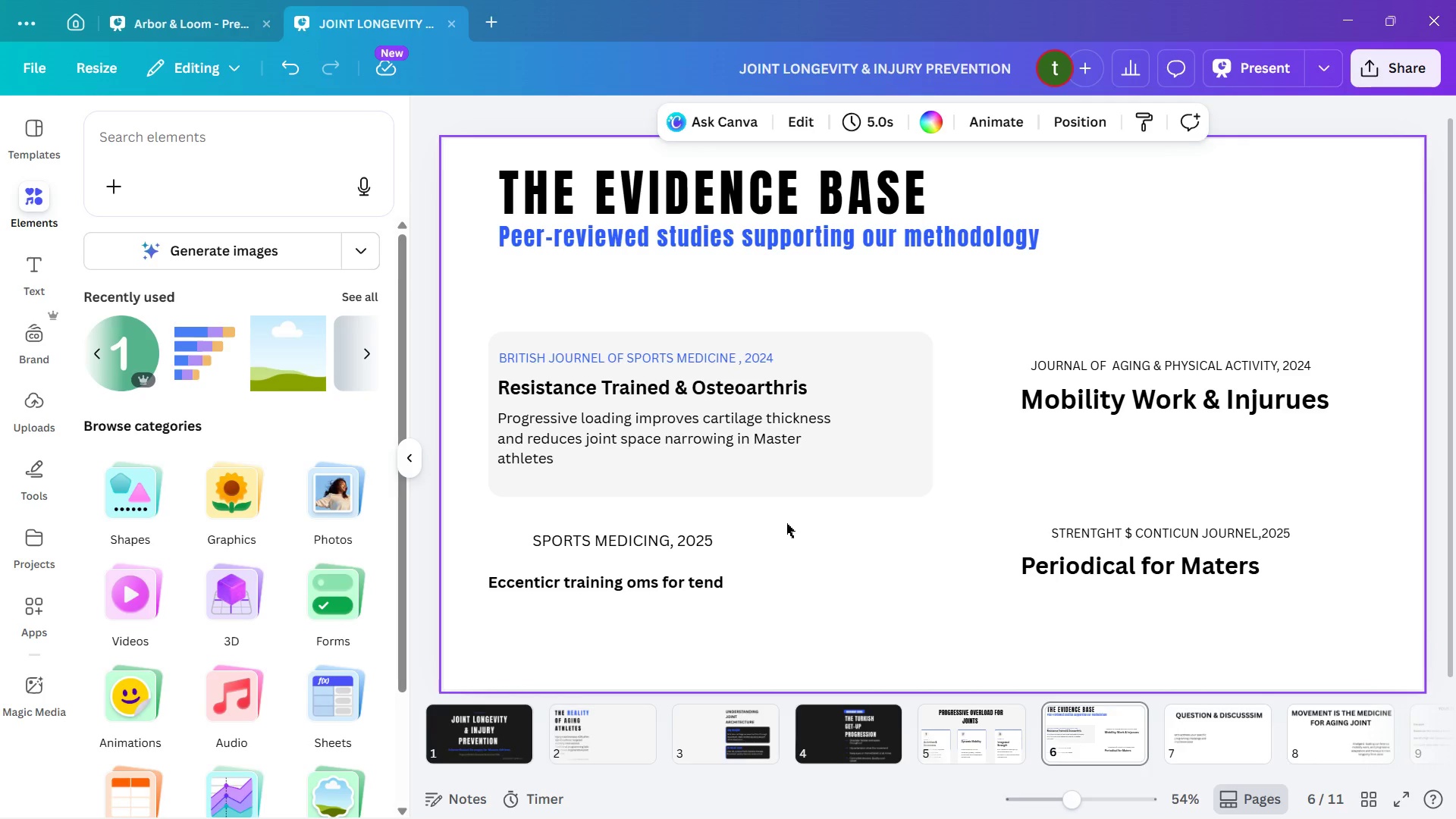 
wait(13.51)
 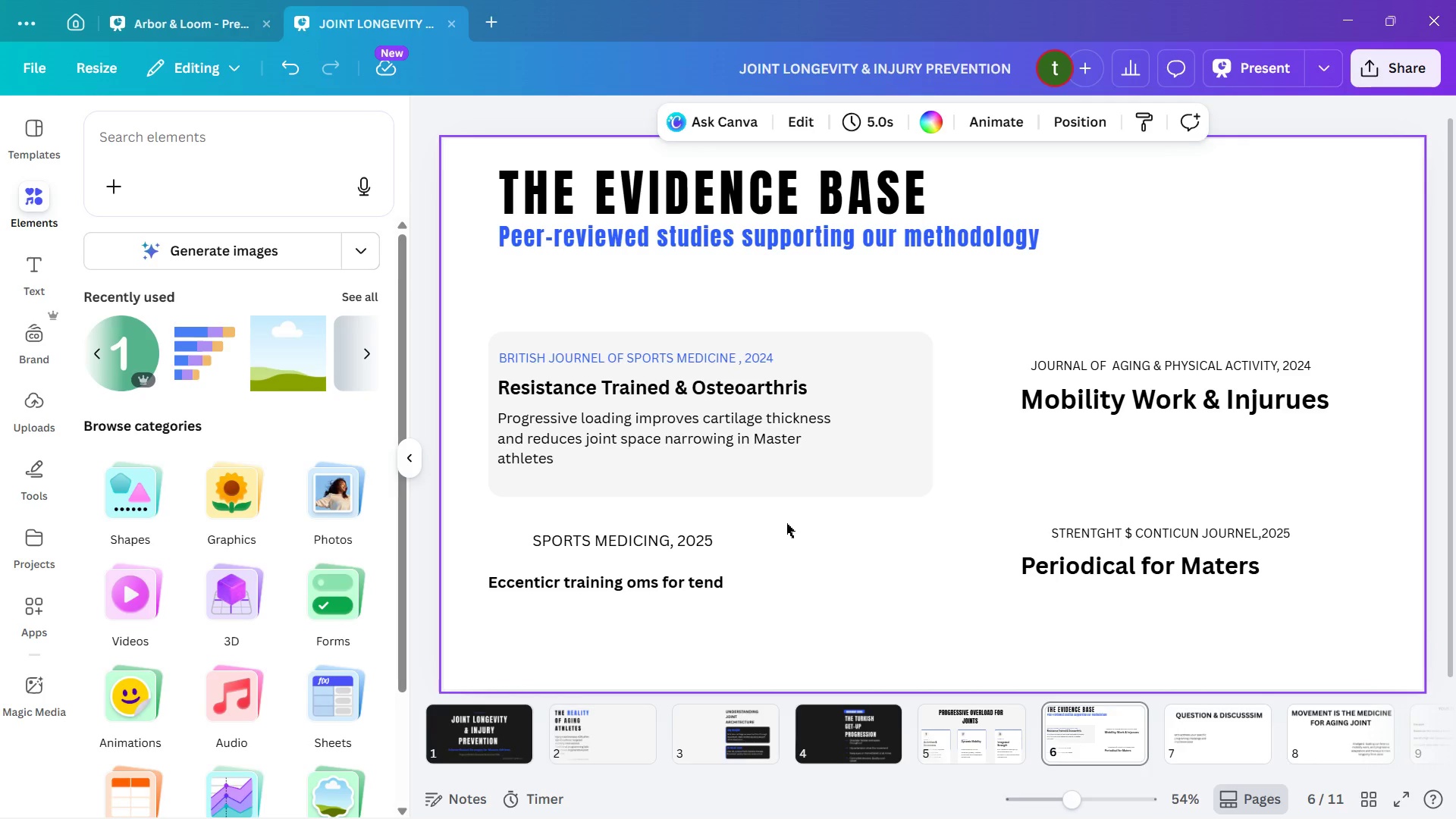 
left_click([799, 591])
 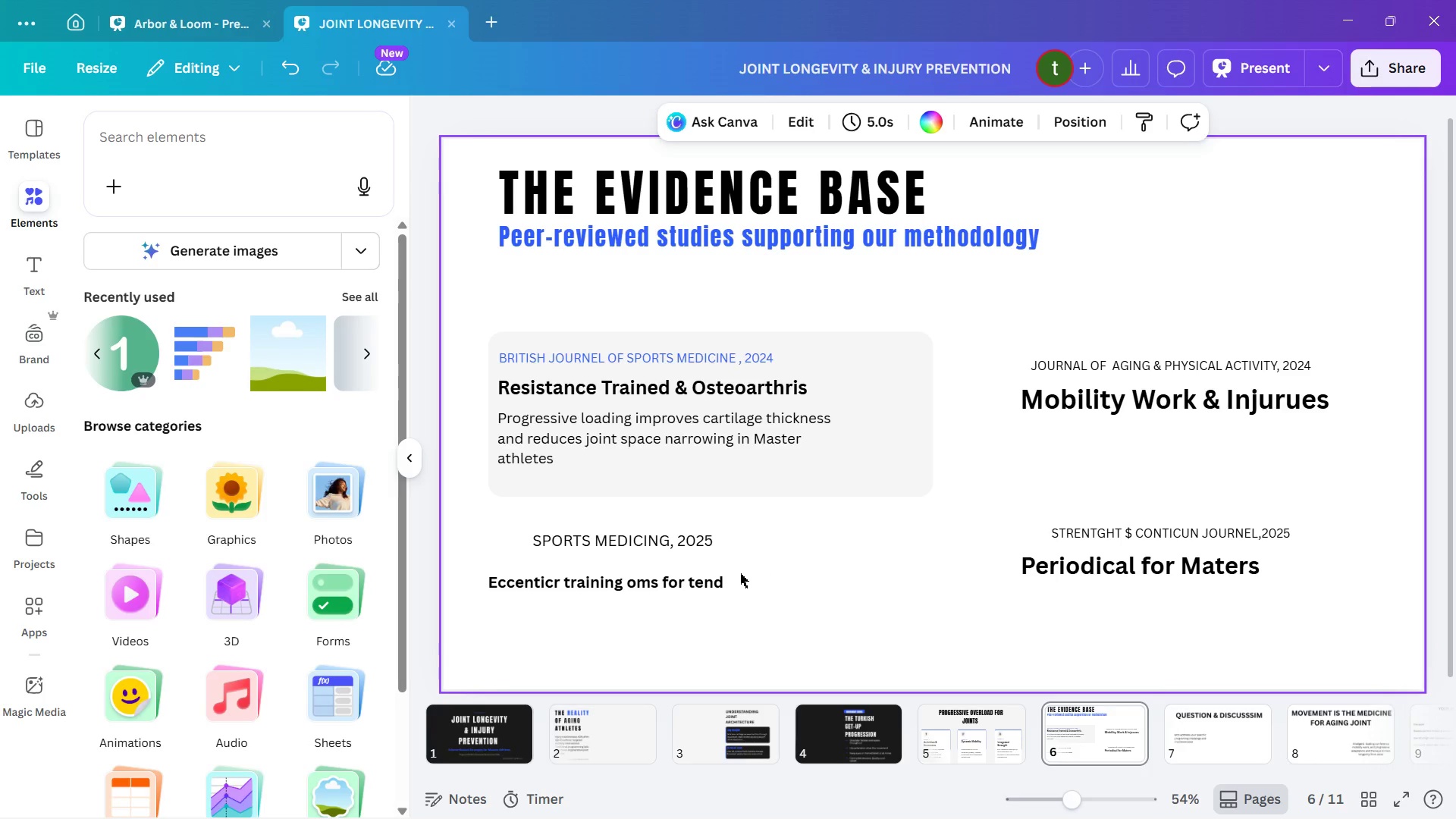 
wait(11.69)
 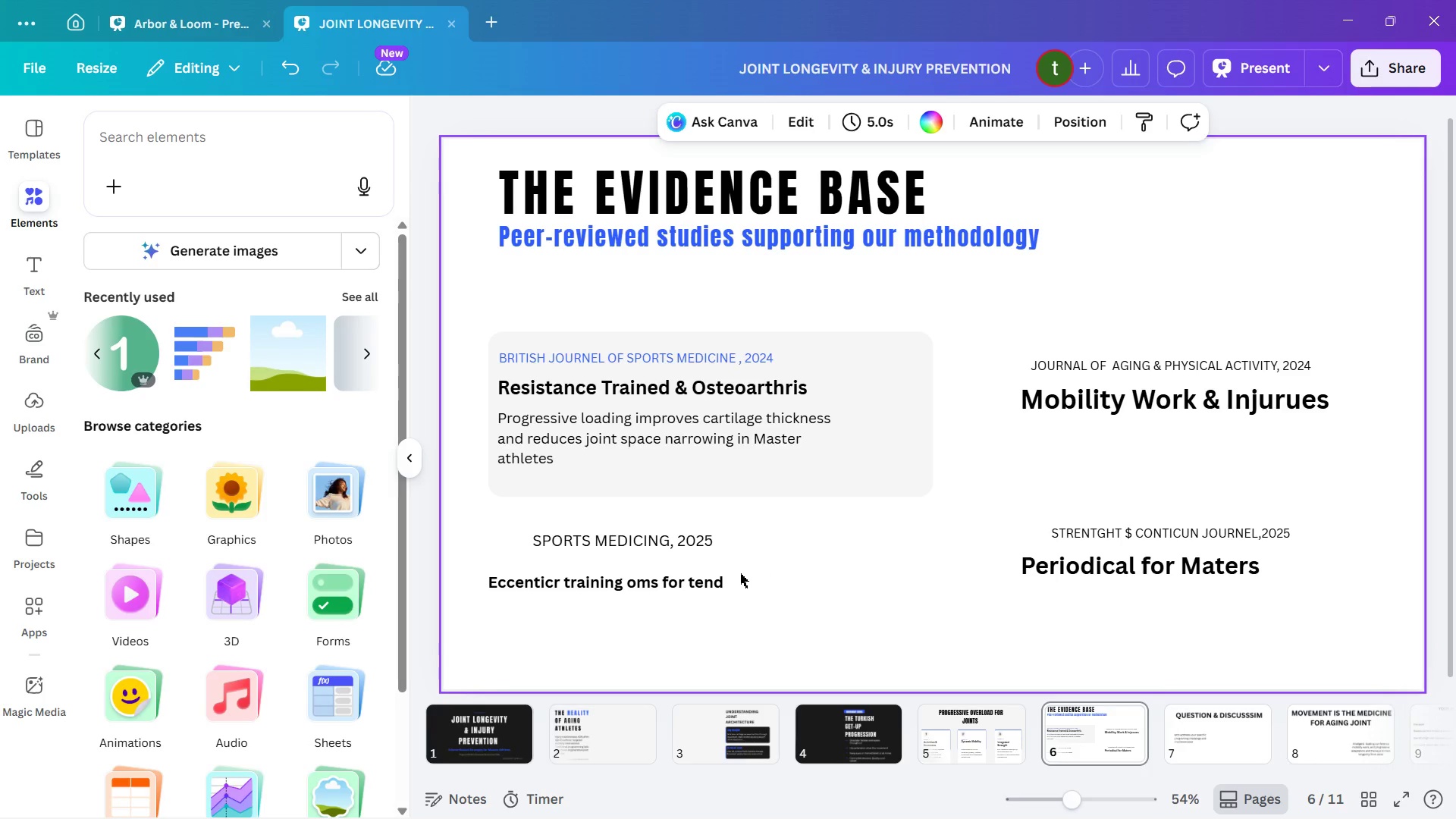 
mouse_move([898, 745])
 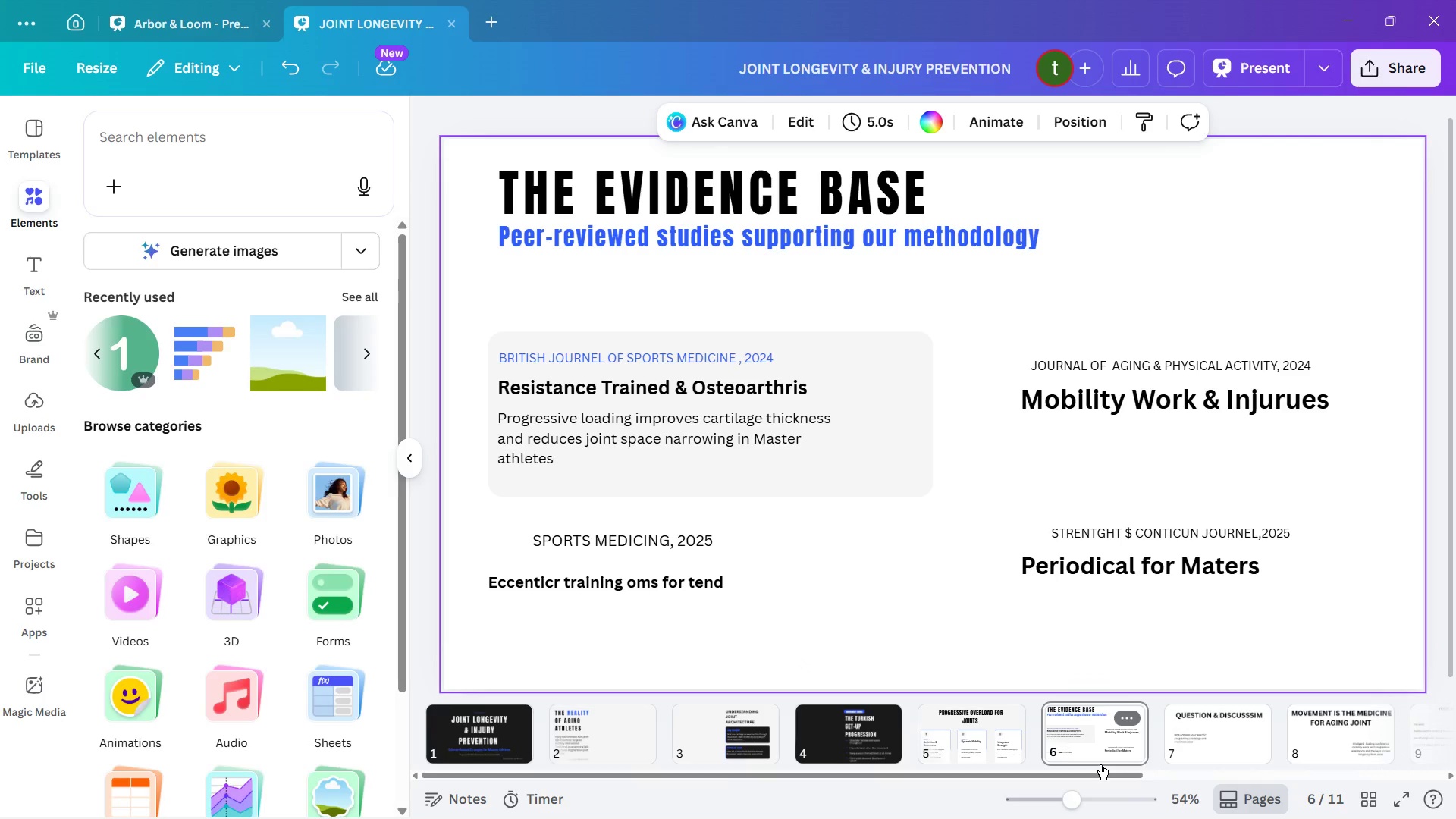 
wait(14.14)
 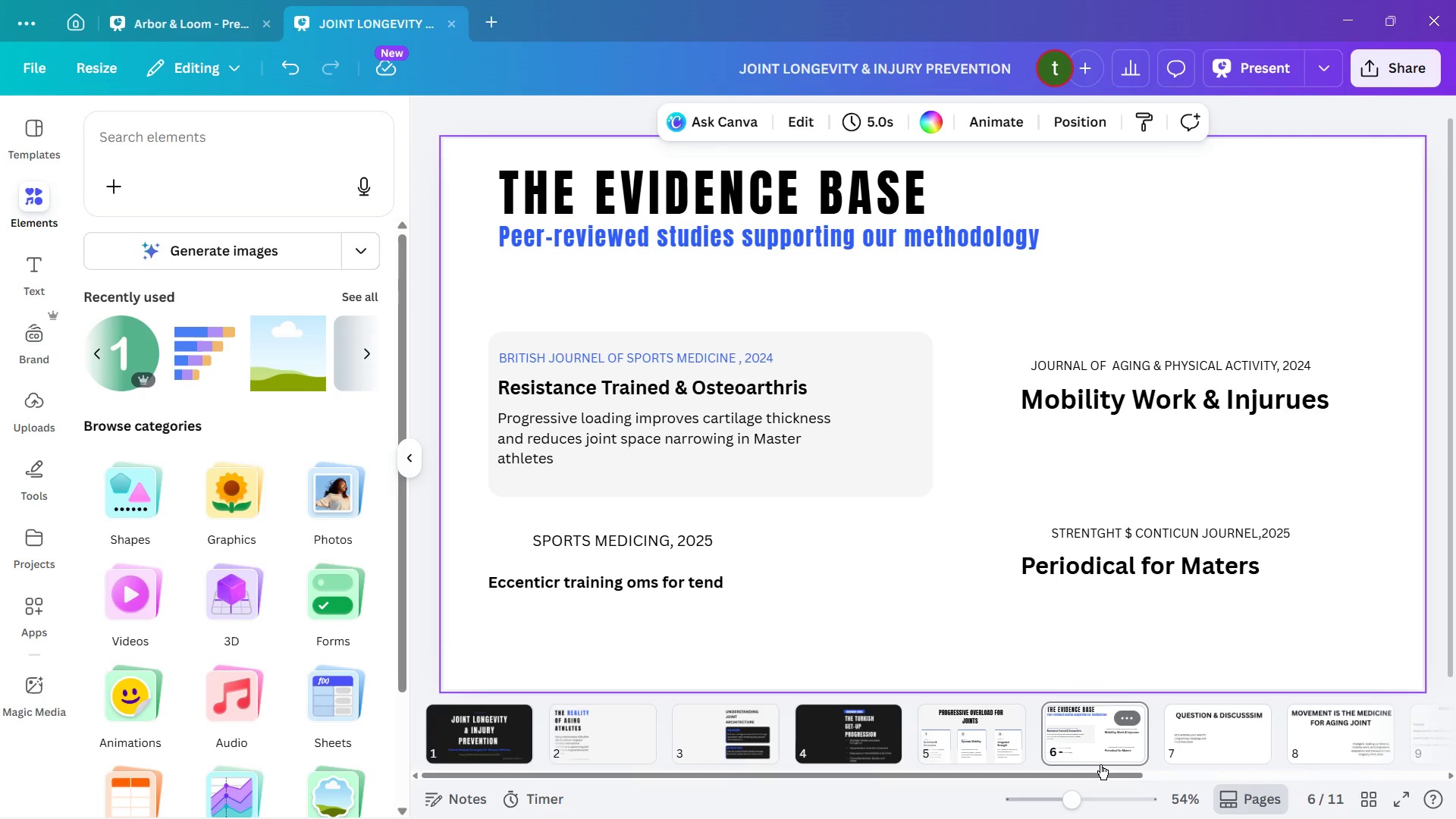 
left_click_drag(start_coordinate=[485, 323], to_coordinate=[858, 500])
 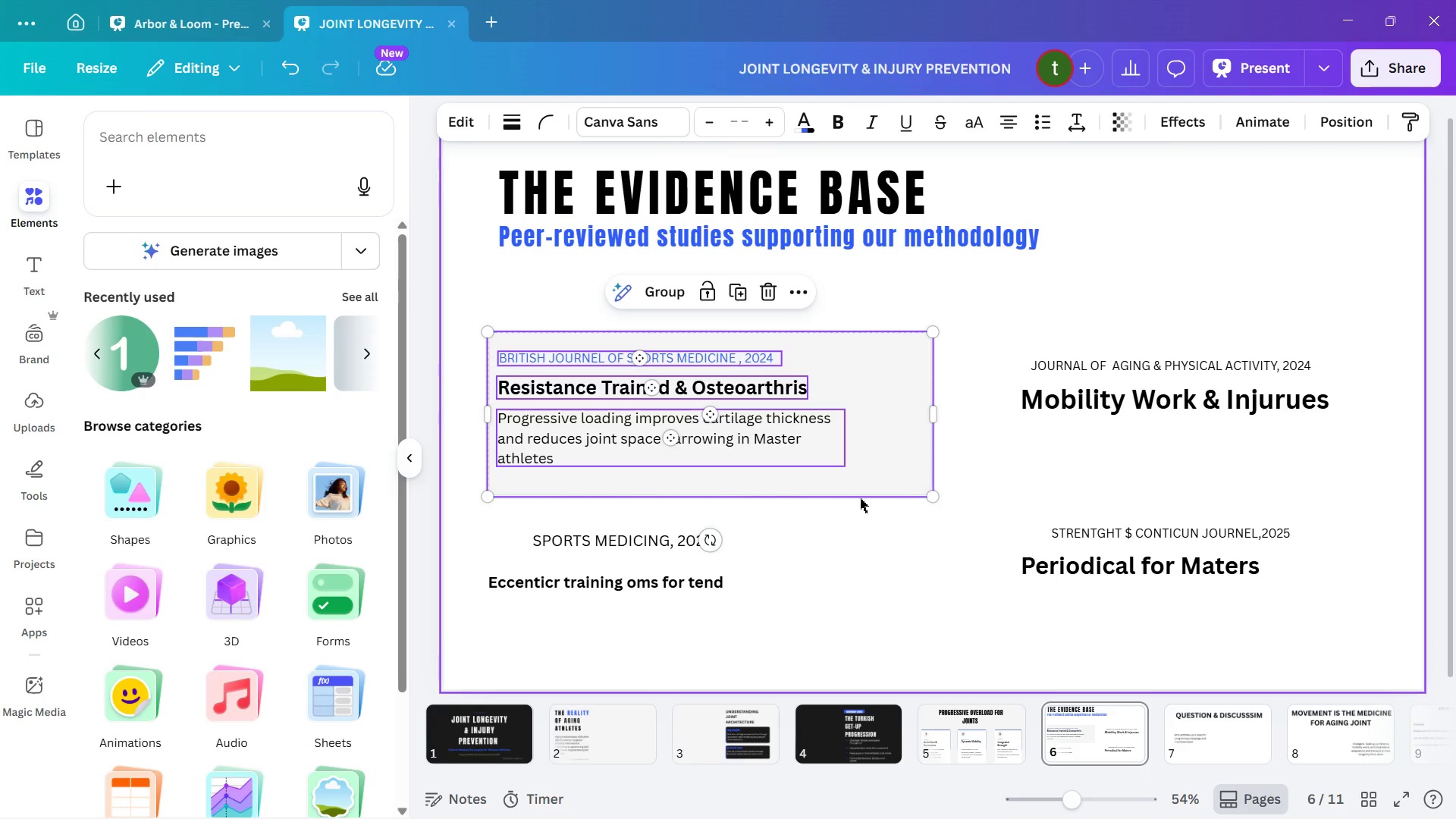 
key(ArrowRight)
 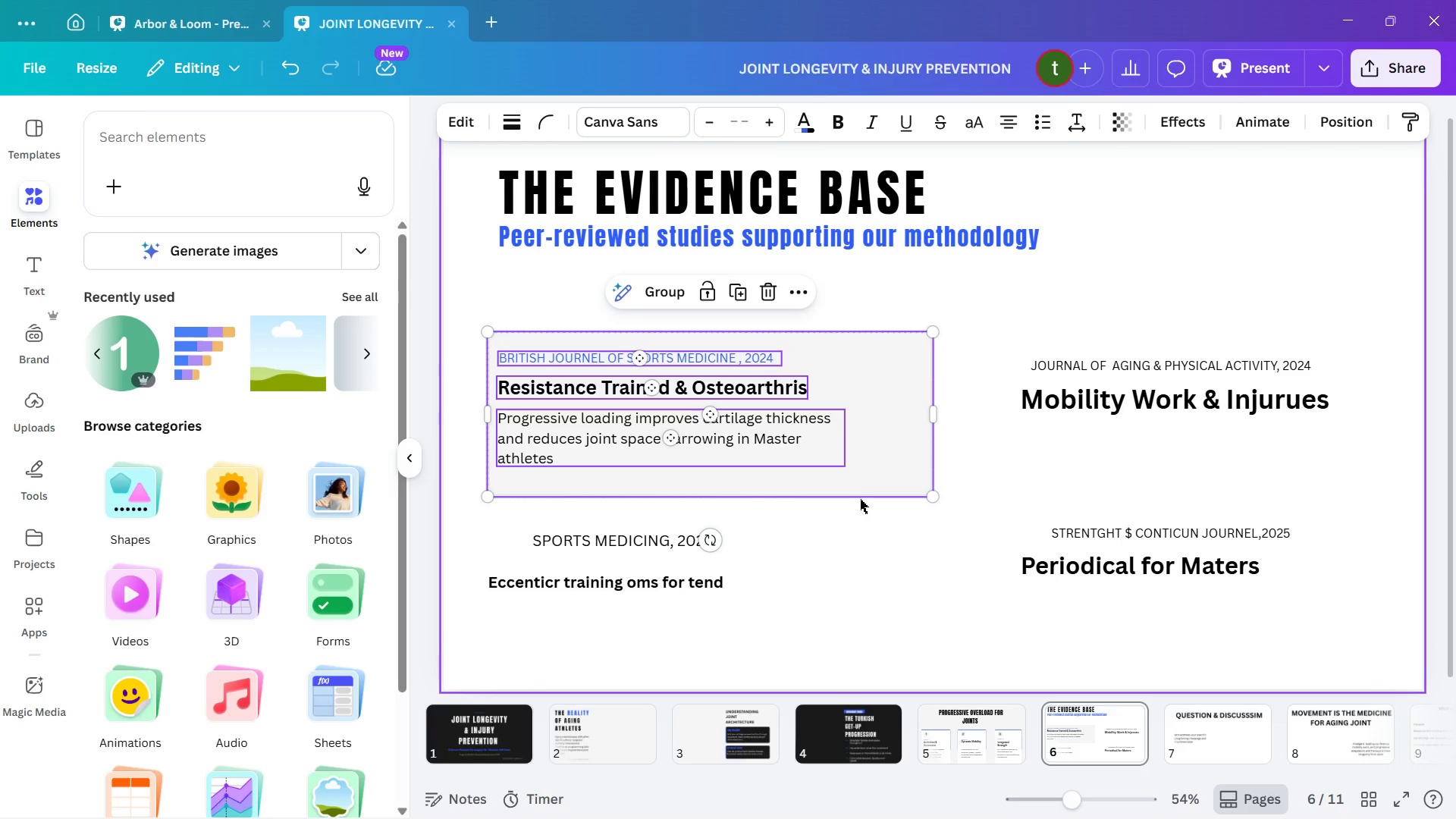 
key(ArrowRight)
 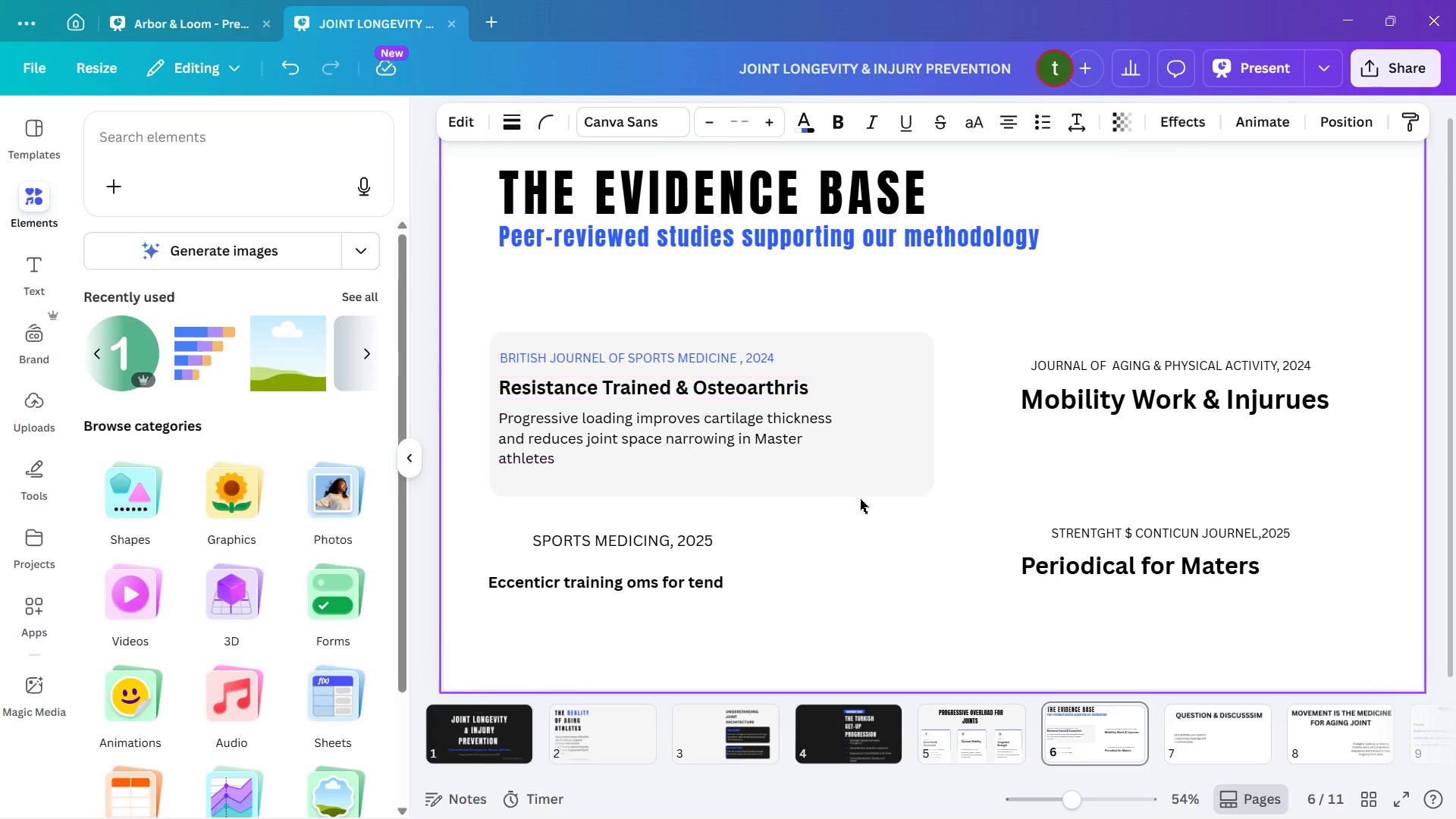 
key(ArrowRight)
 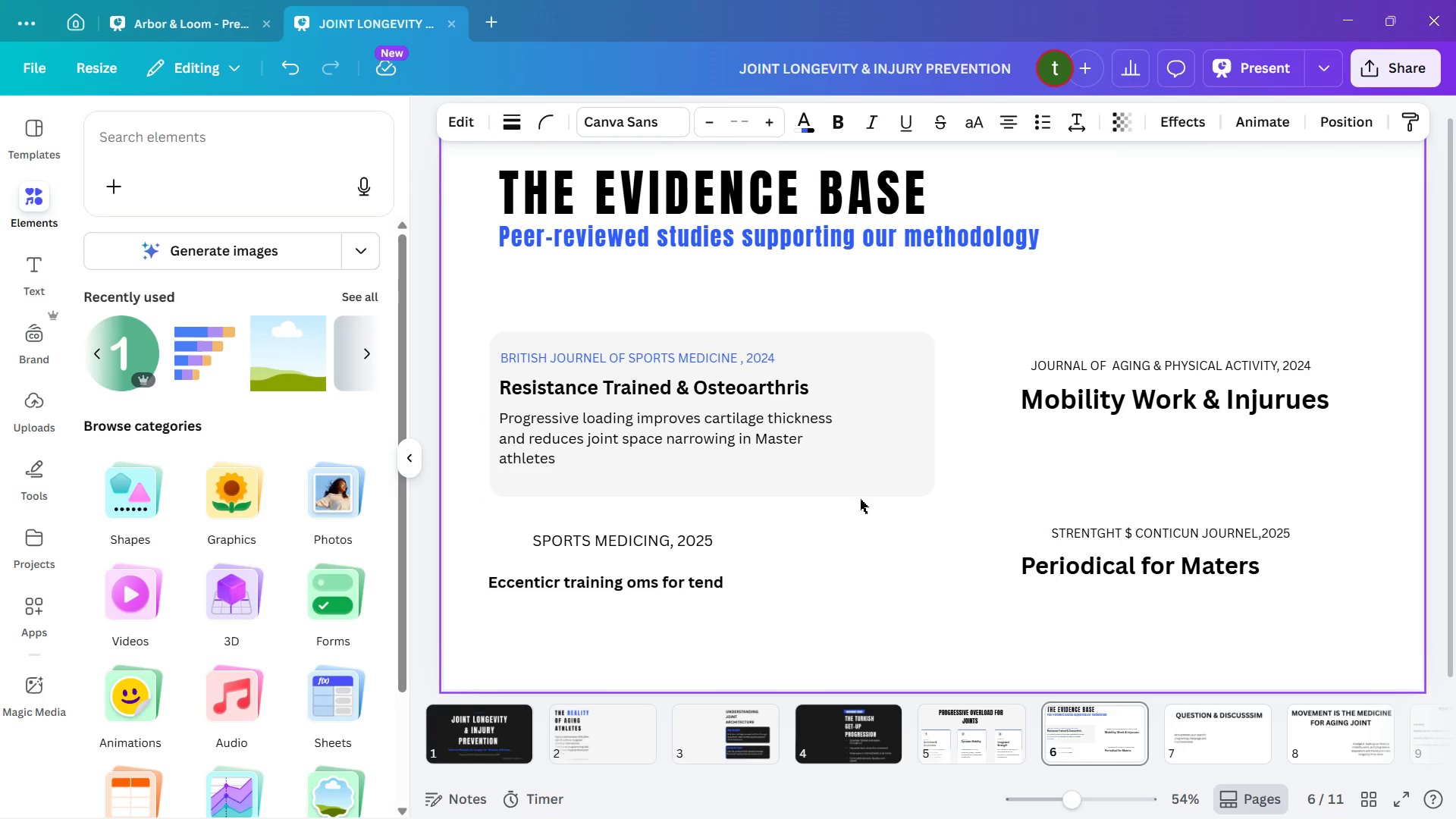 
key(ArrowRight)
 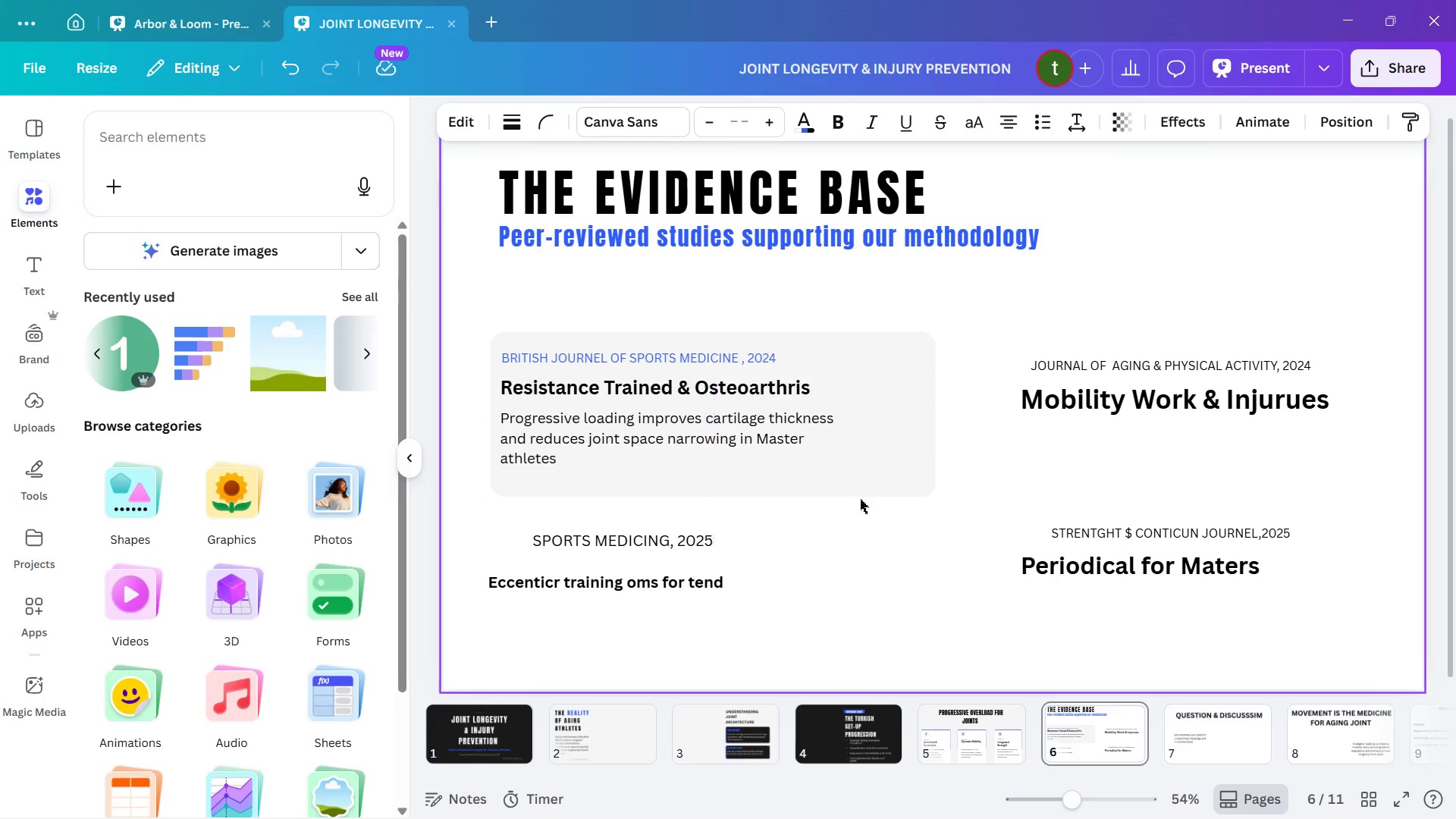 
key(ArrowRight)
 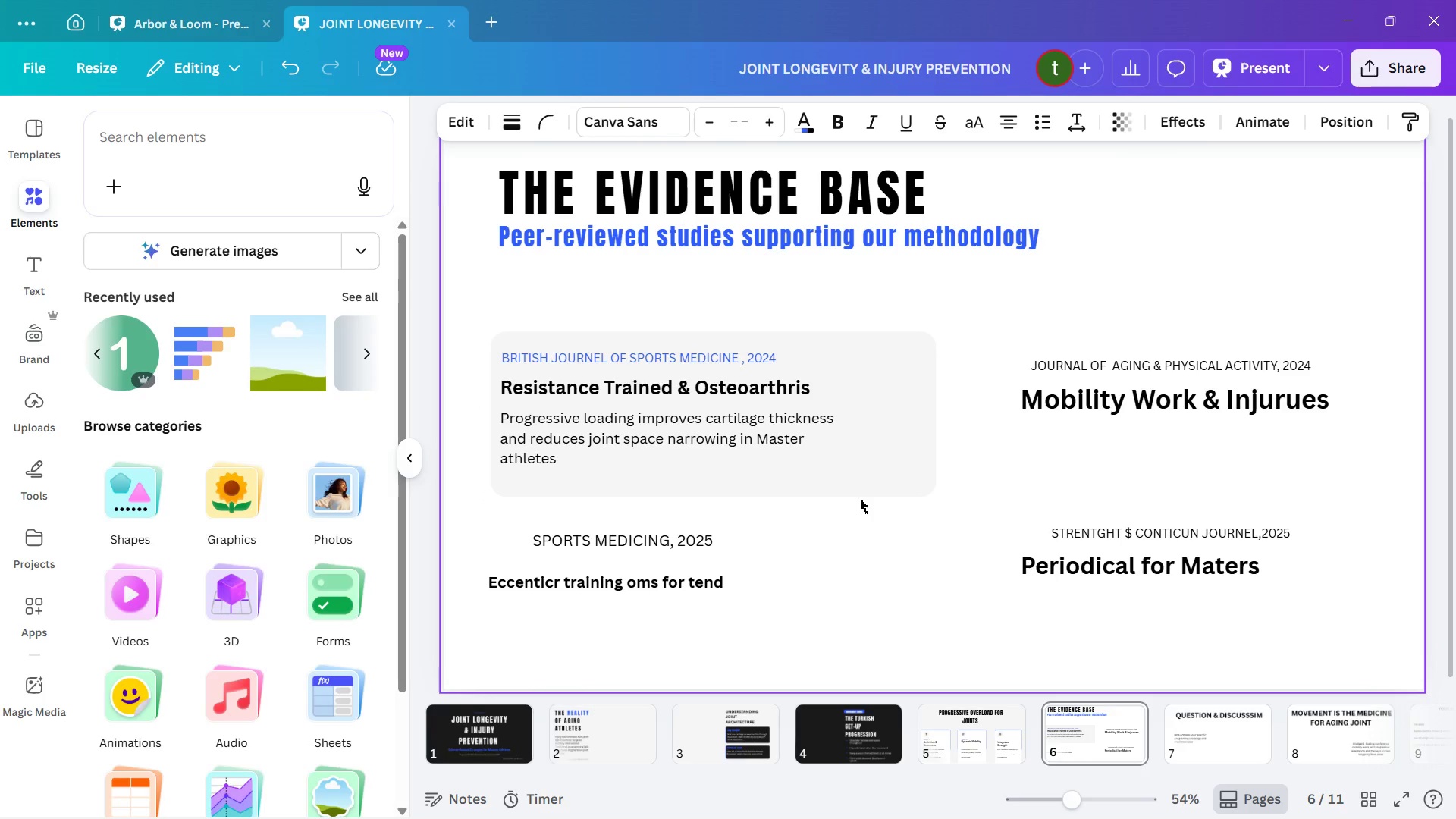 
key(ArrowRight)
 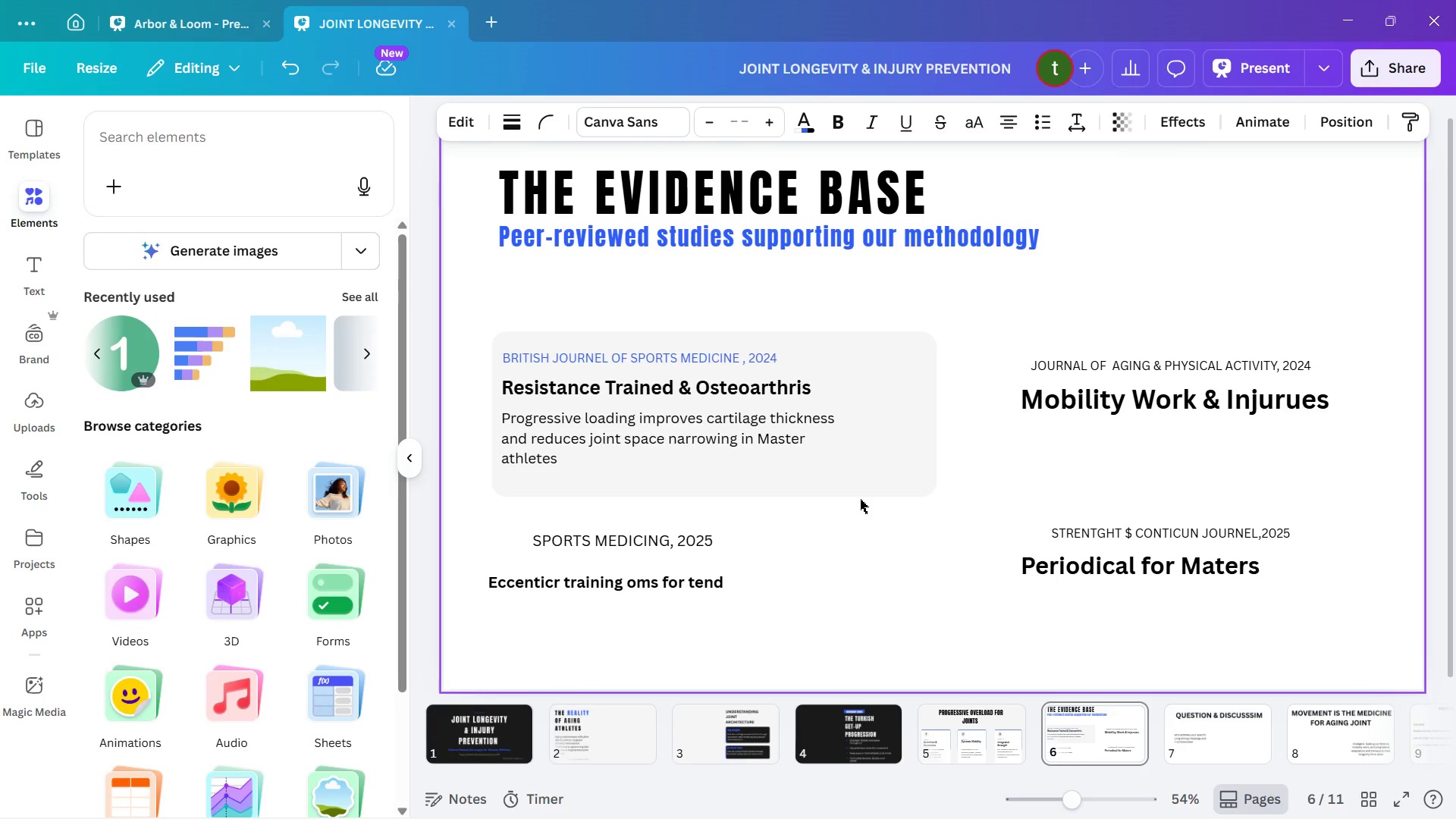 
key(ArrowRight)
 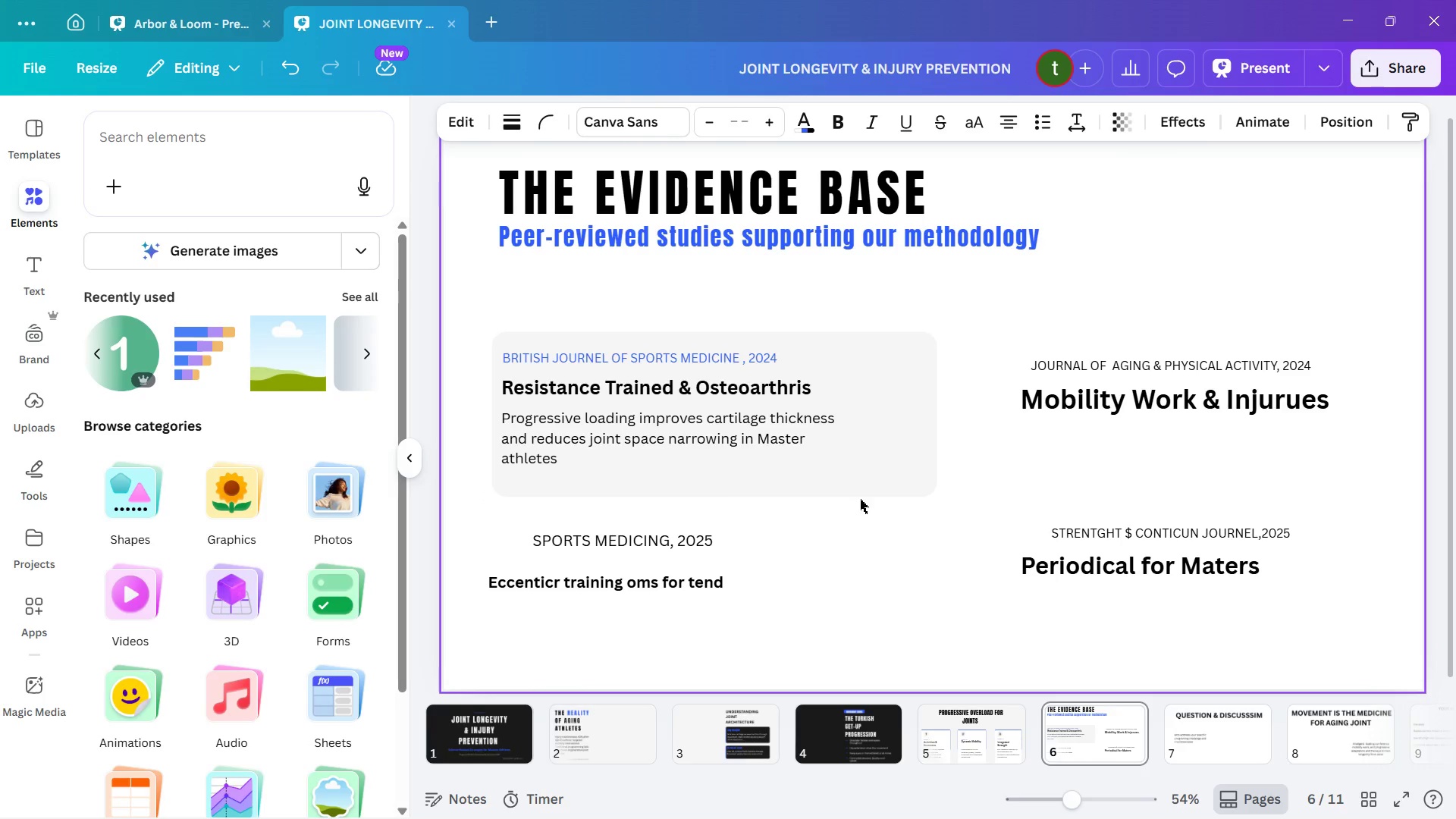 
key(ArrowRight)
 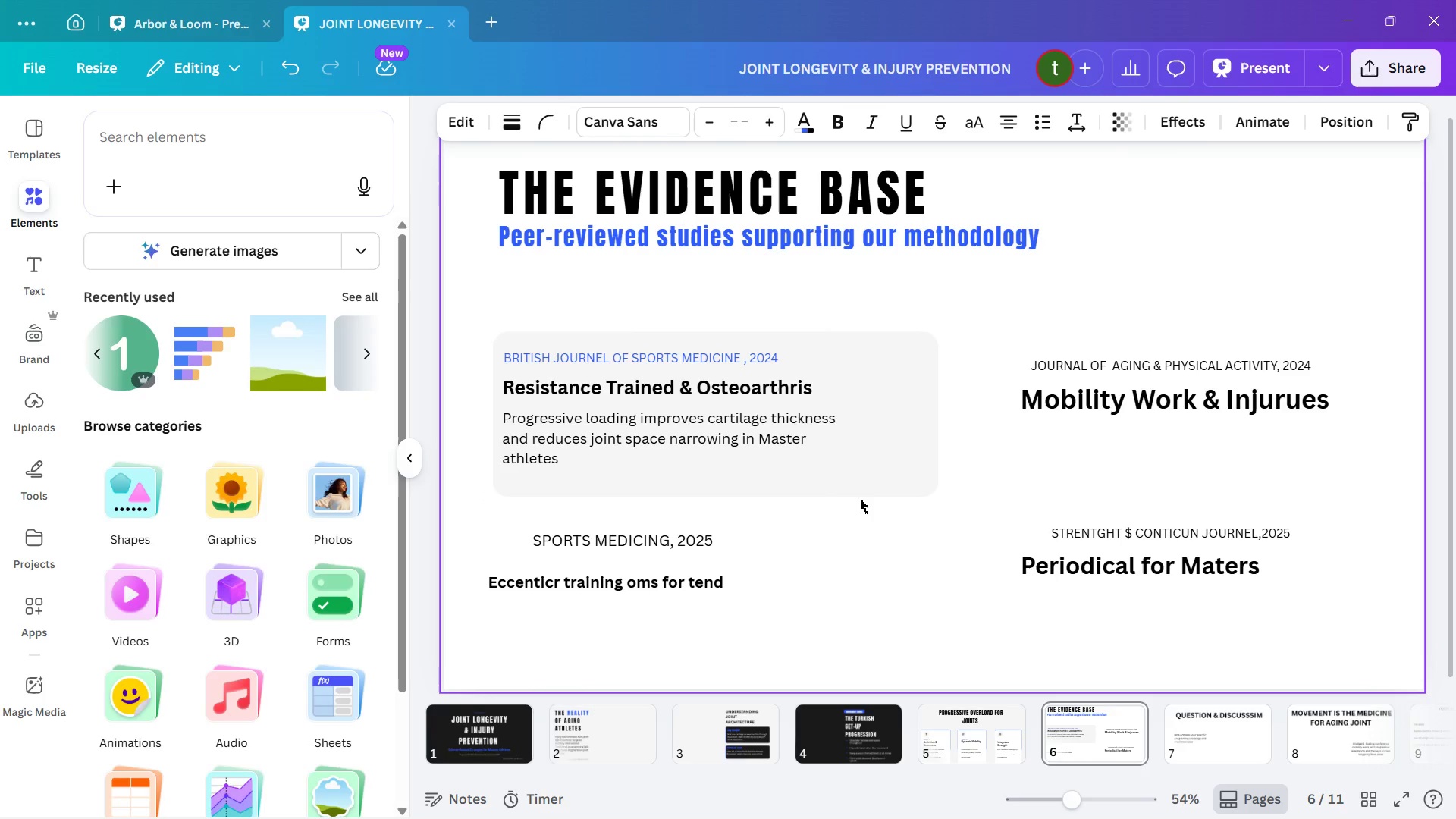 
key(ArrowRight)
 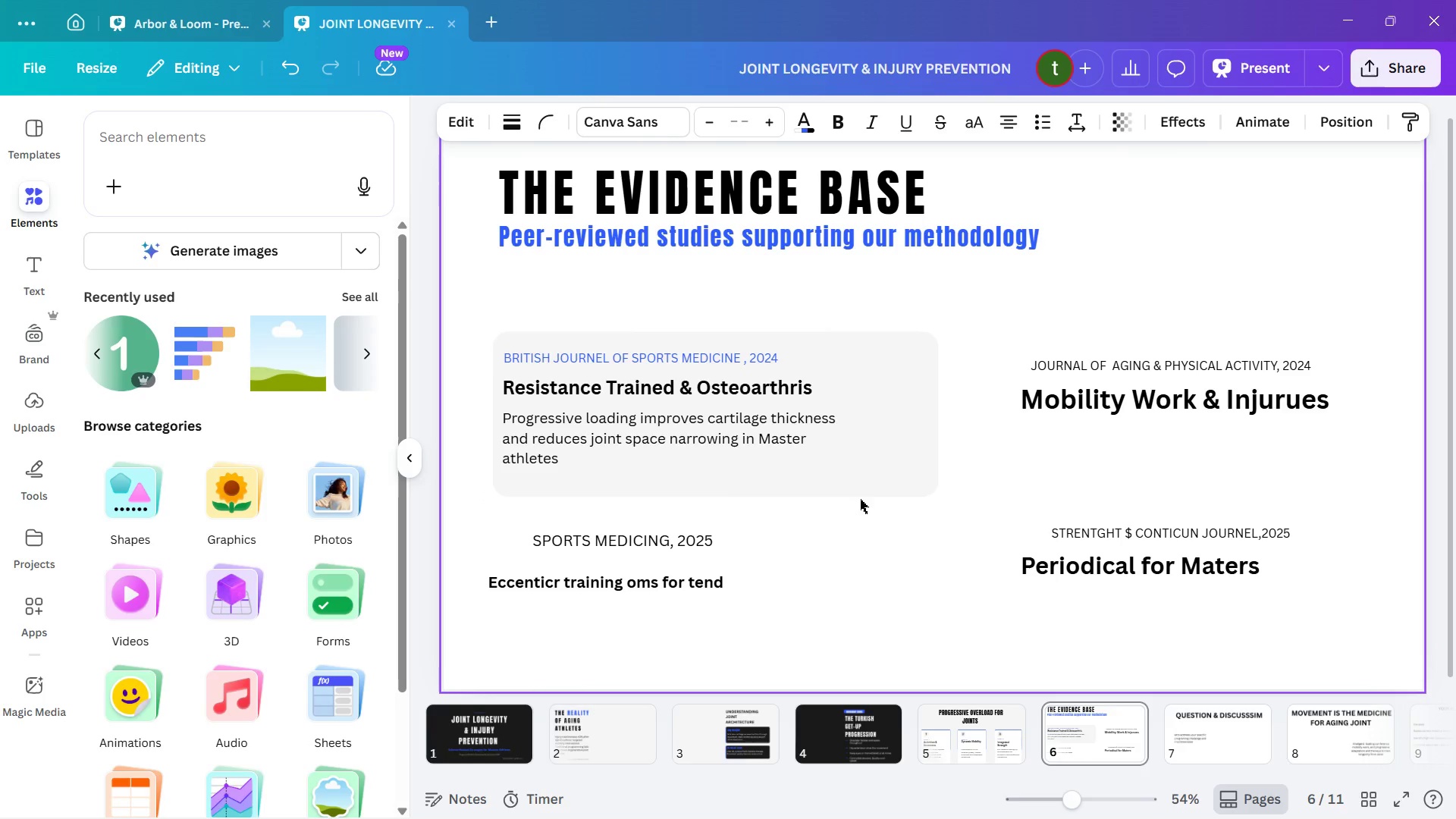 
key(ArrowRight)
 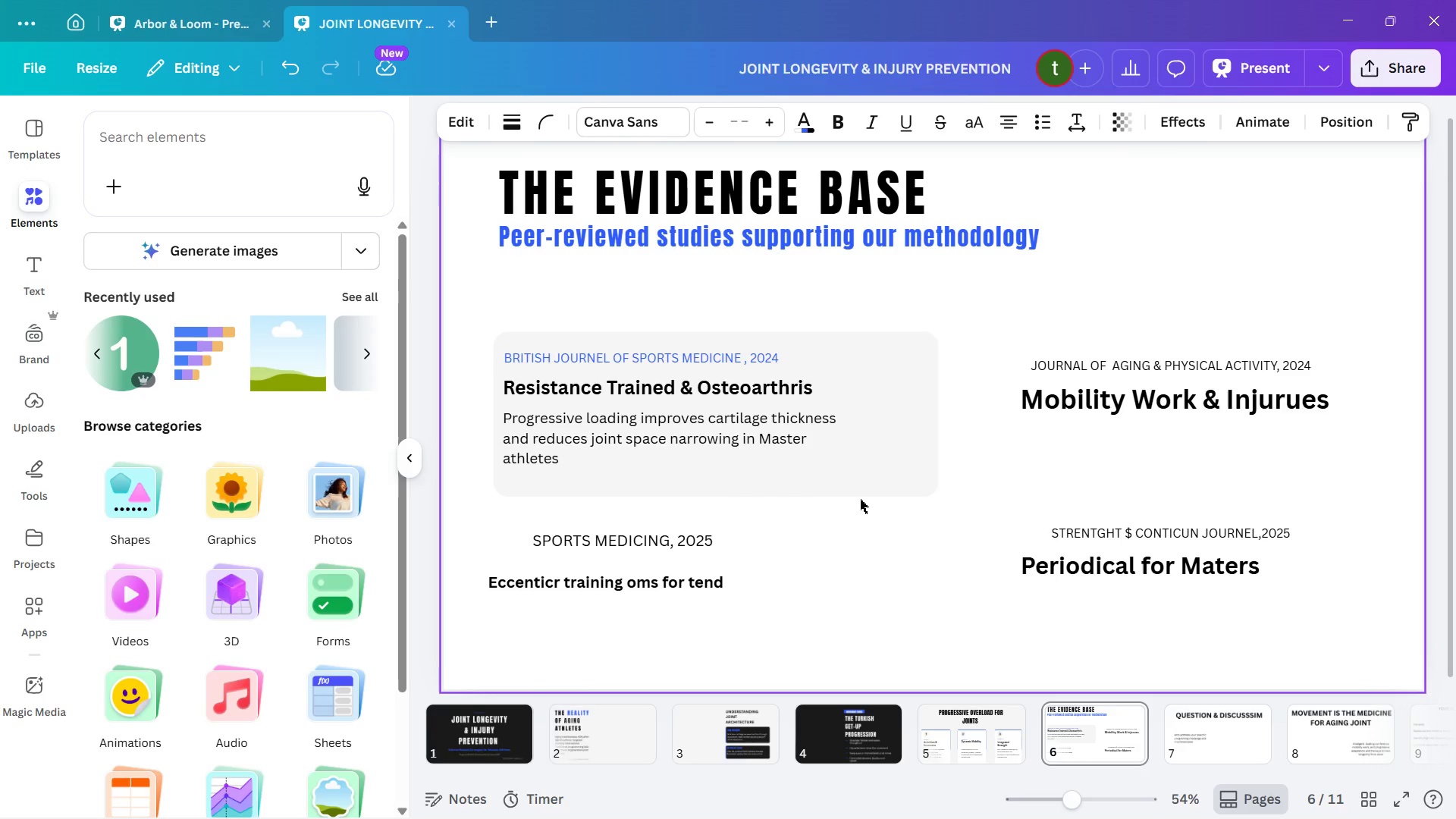 
key(ArrowRight)
 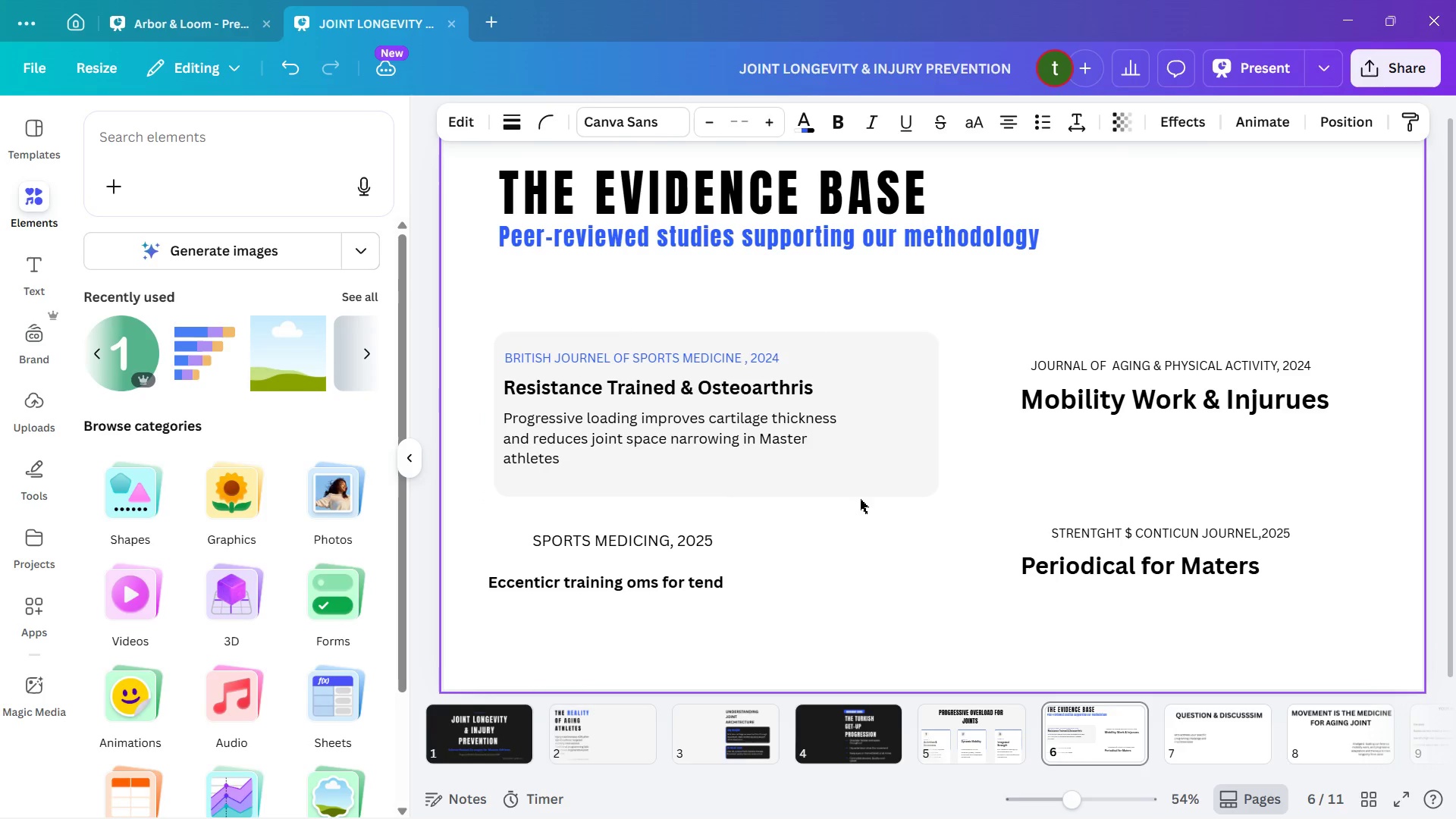 
key(ArrowRight)
 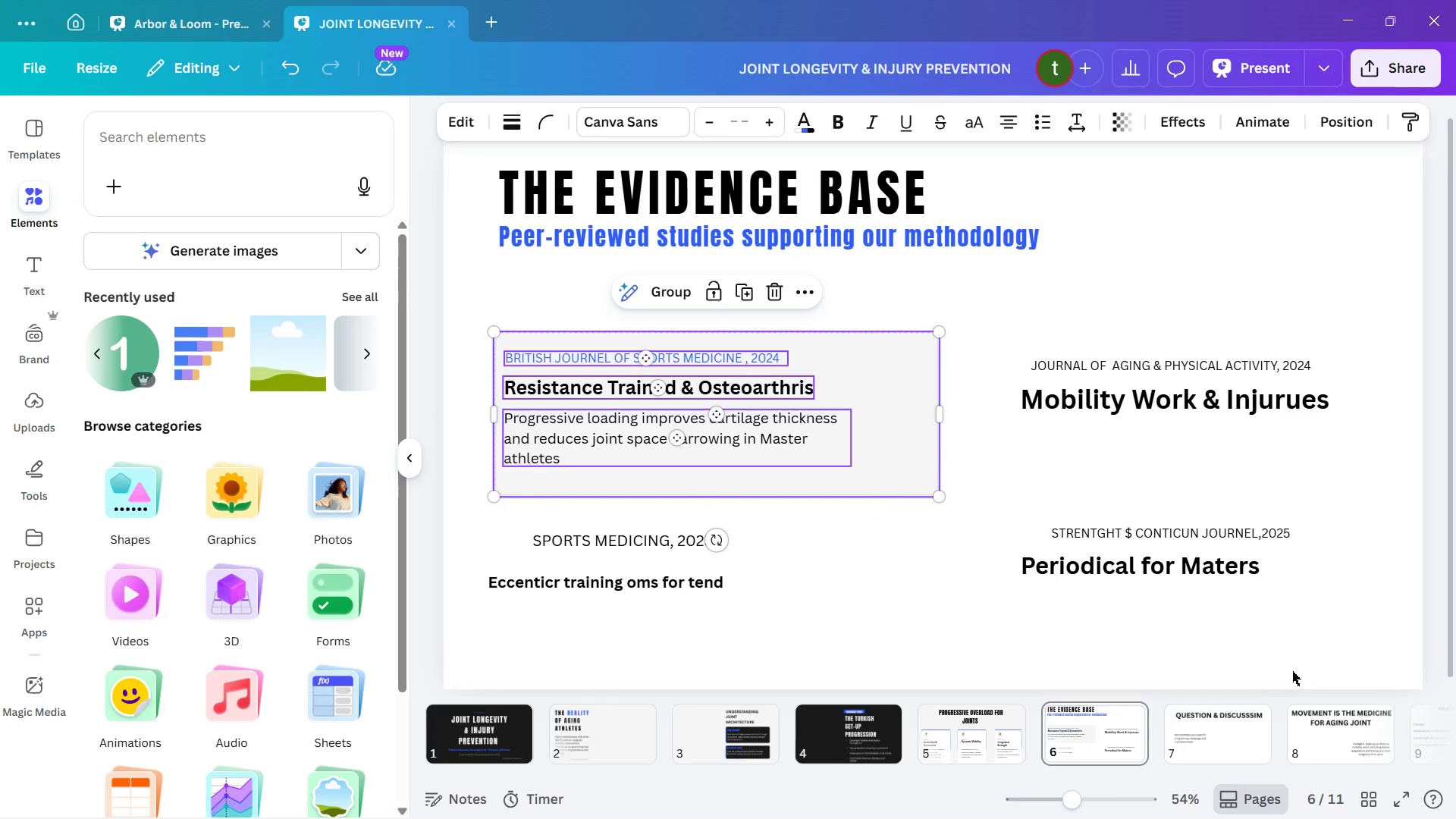 
left_click([908, 618])
 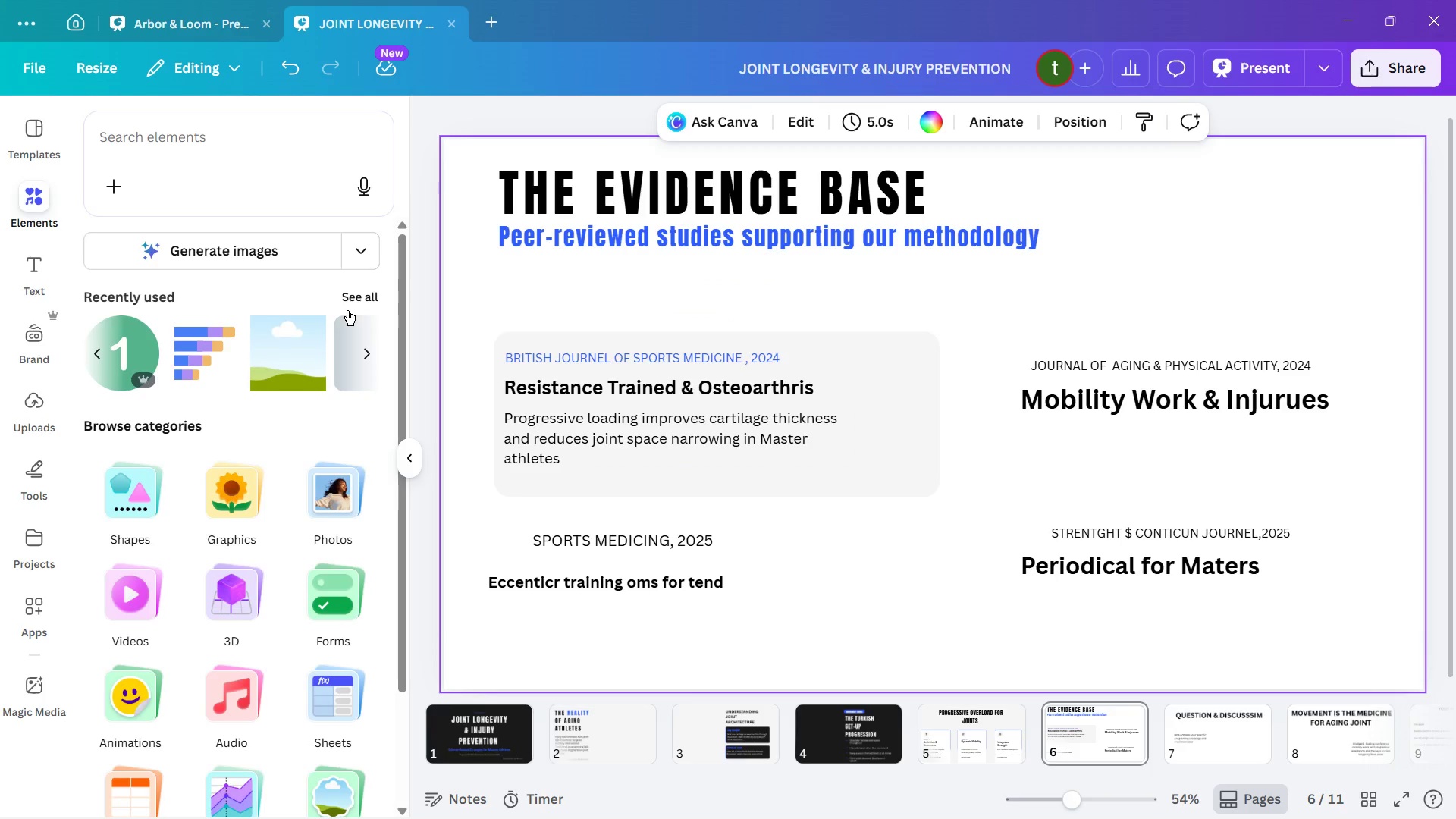 
left_click([353, 300])
 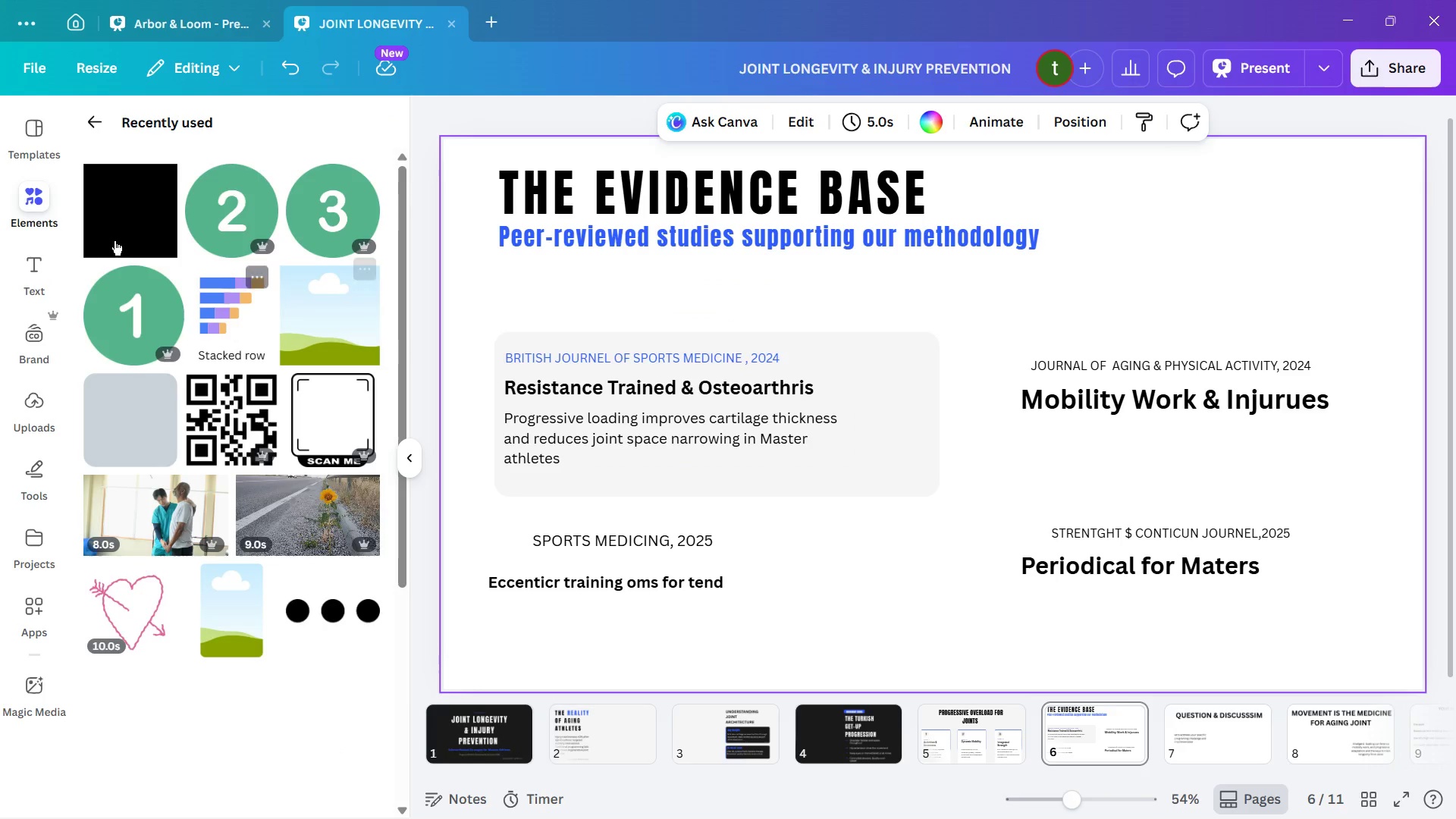 
left_click([115, 233])
 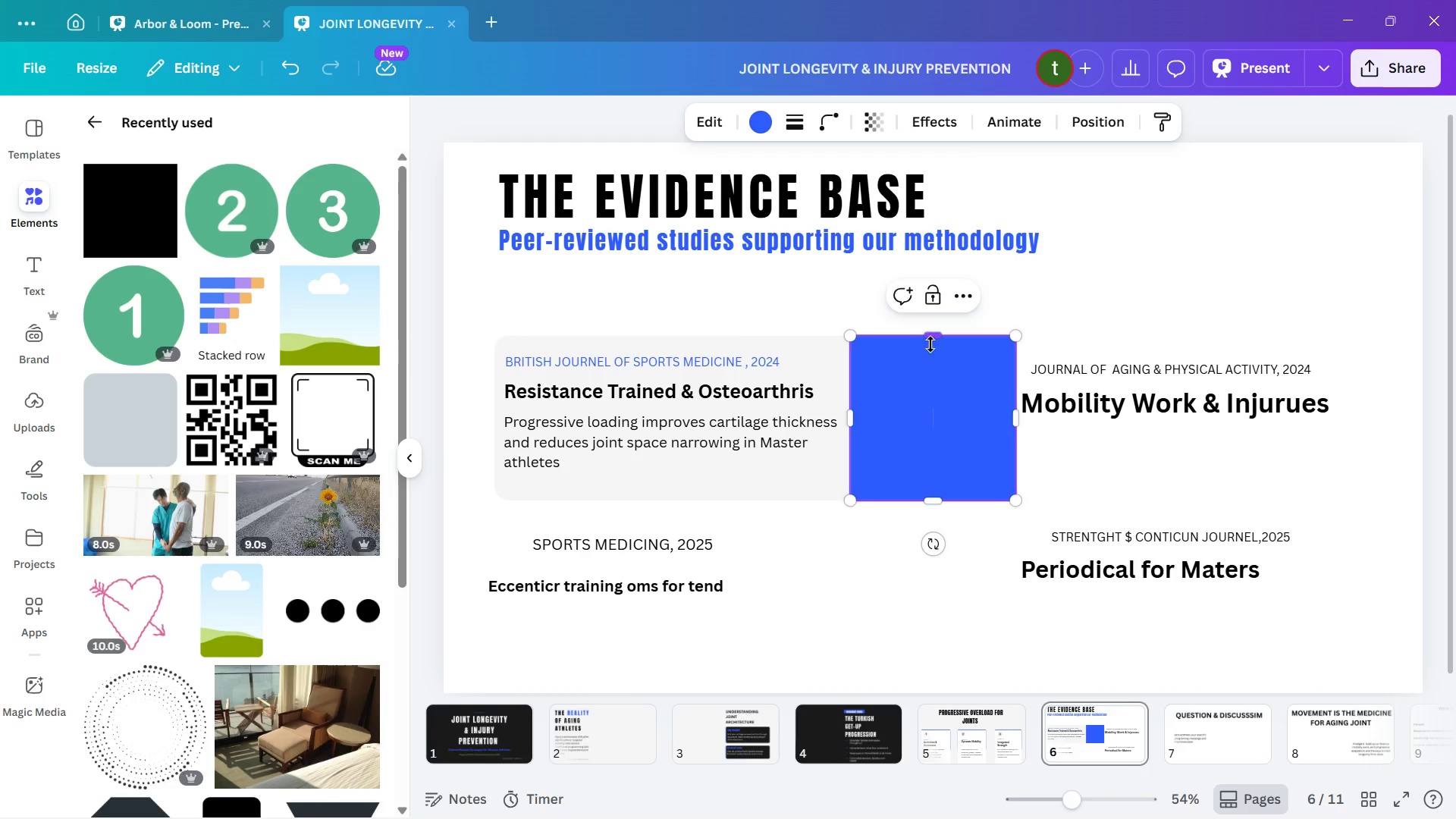 
wait(8.14)
 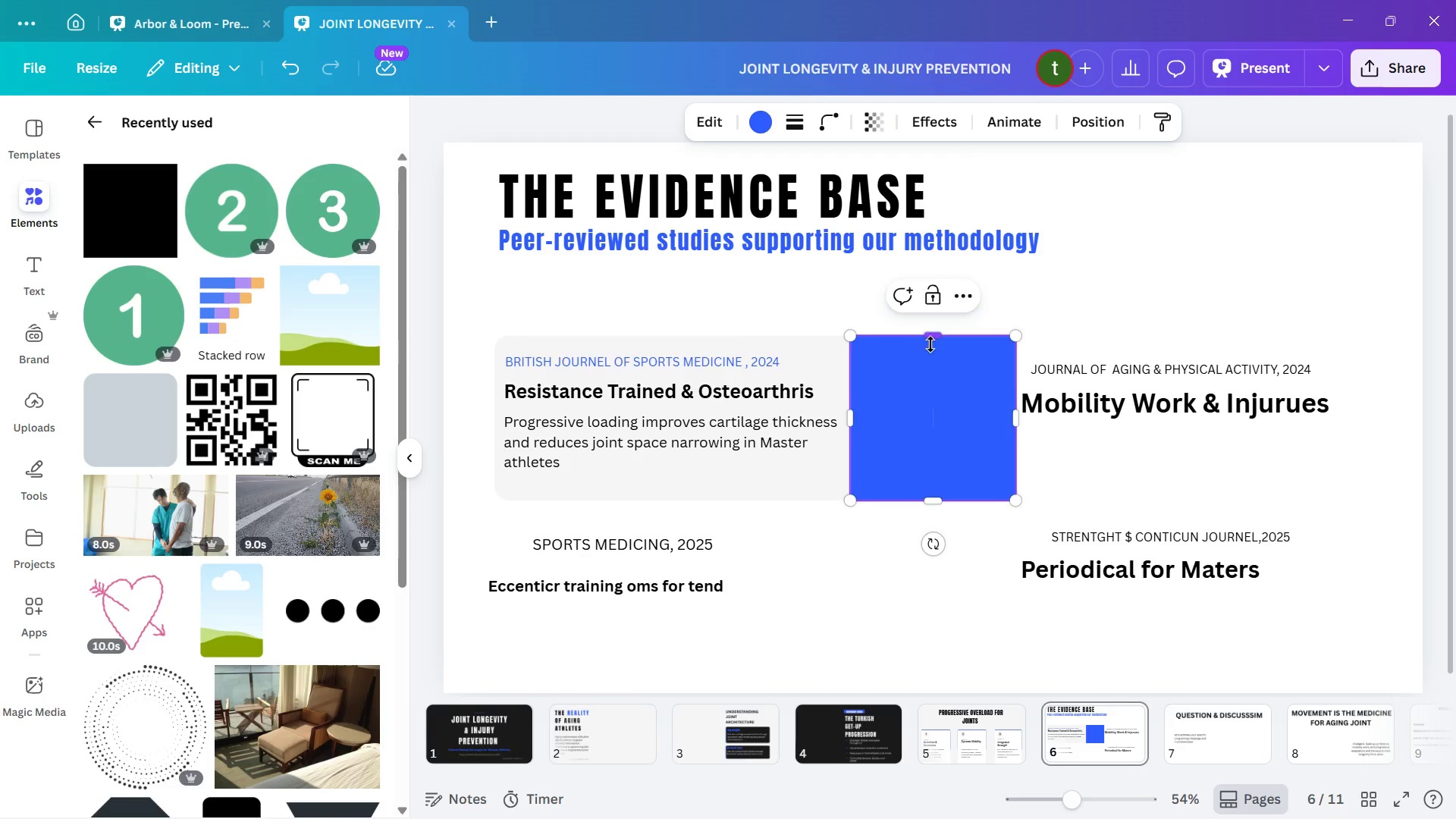 
left_click_drag(start_coordinate=[849, 423], to_coordinate=[483, 420])
 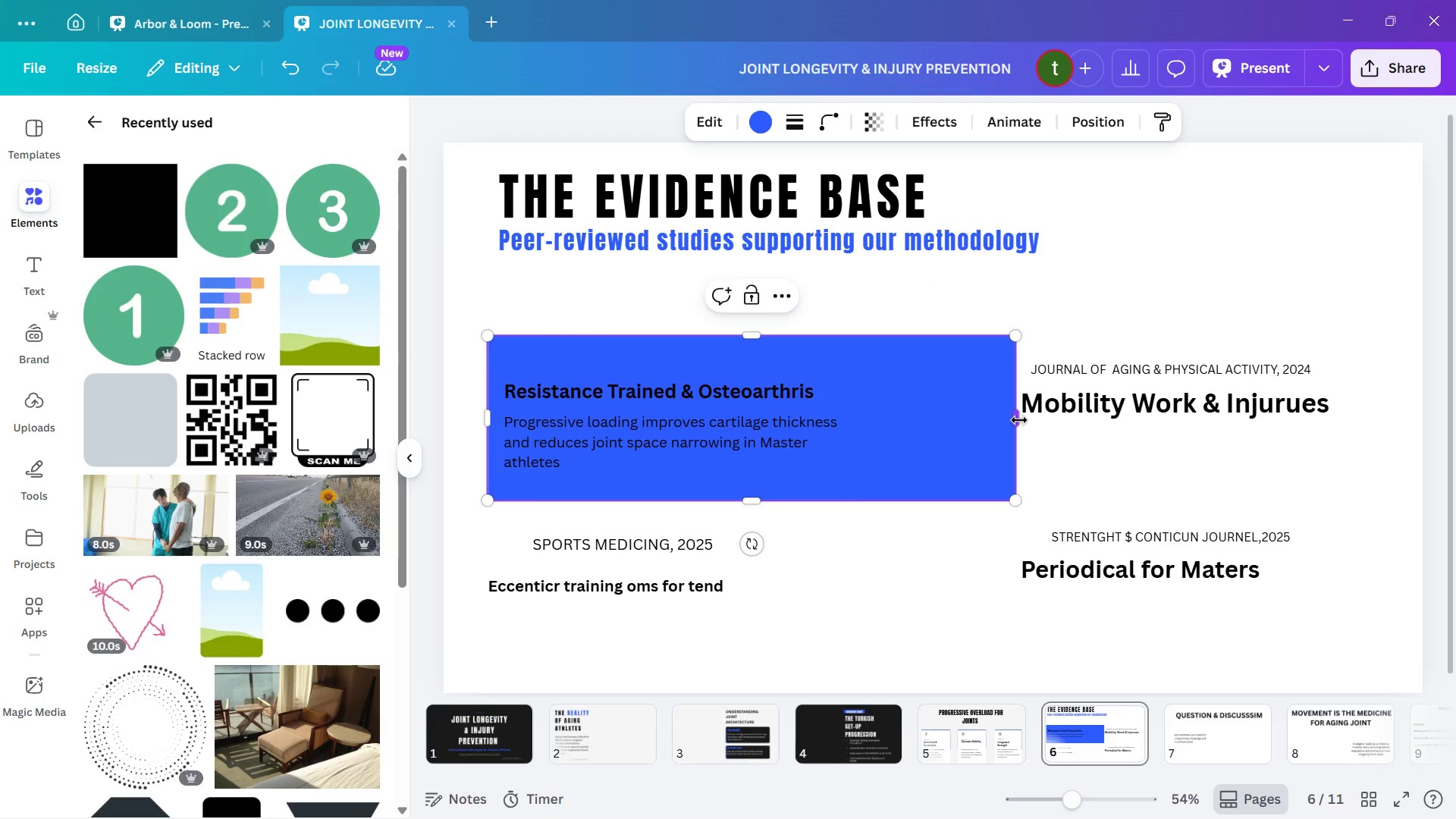 
left_click_drag(start_coordinate=[1018, 420], to_coordinate=[605, 430])
 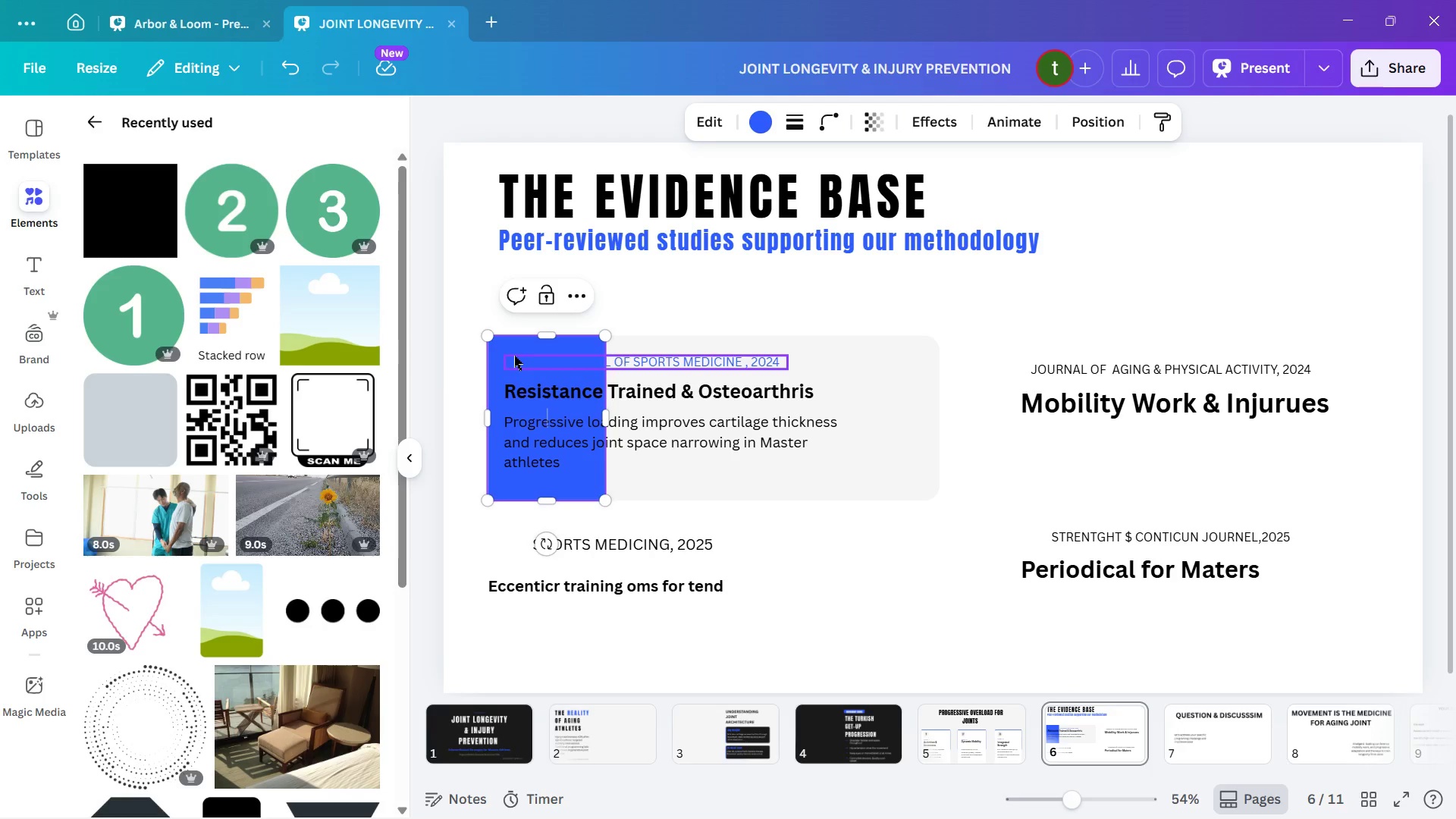 
wait(17.77)
 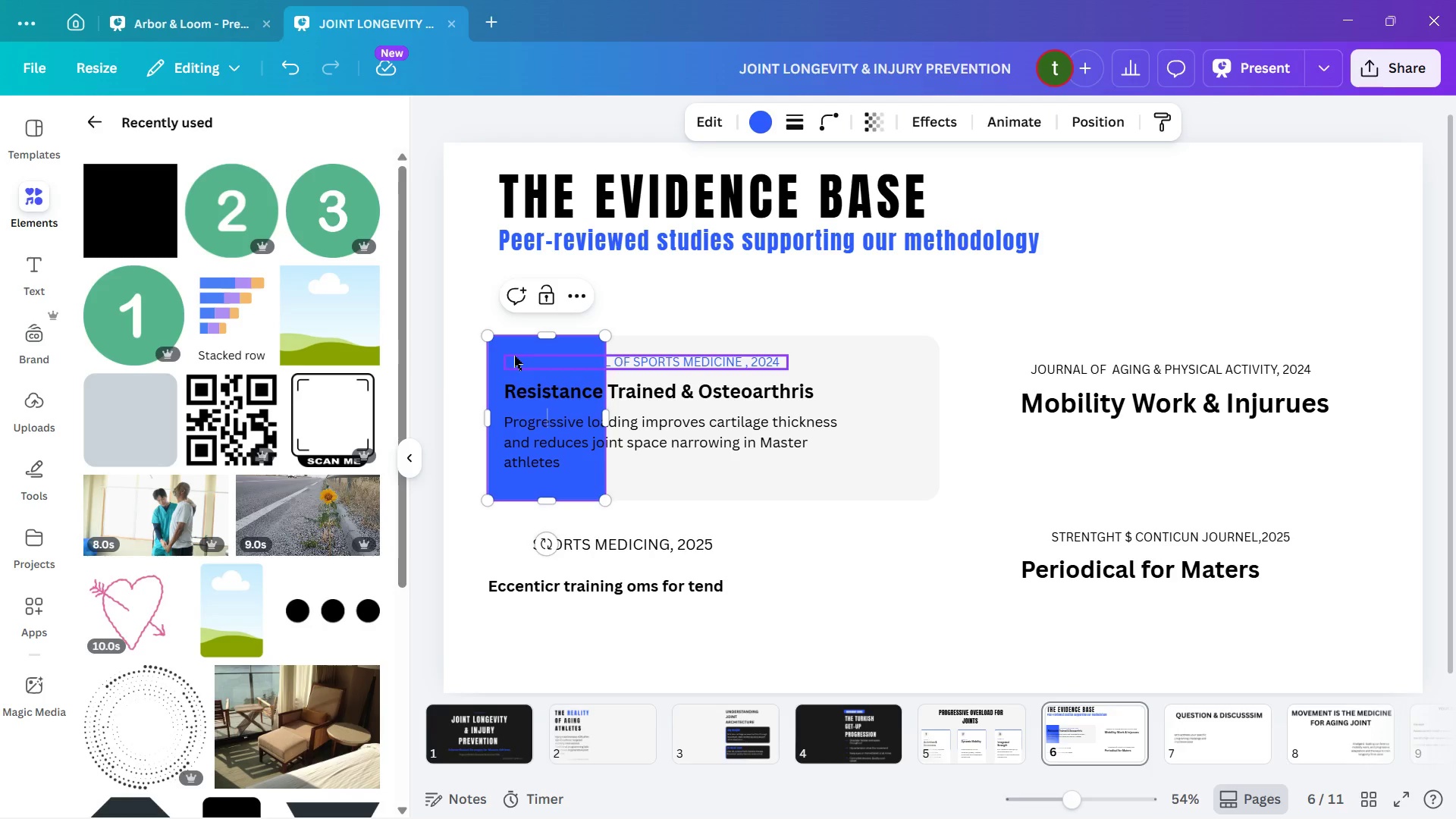 
left_click([832, 117])
 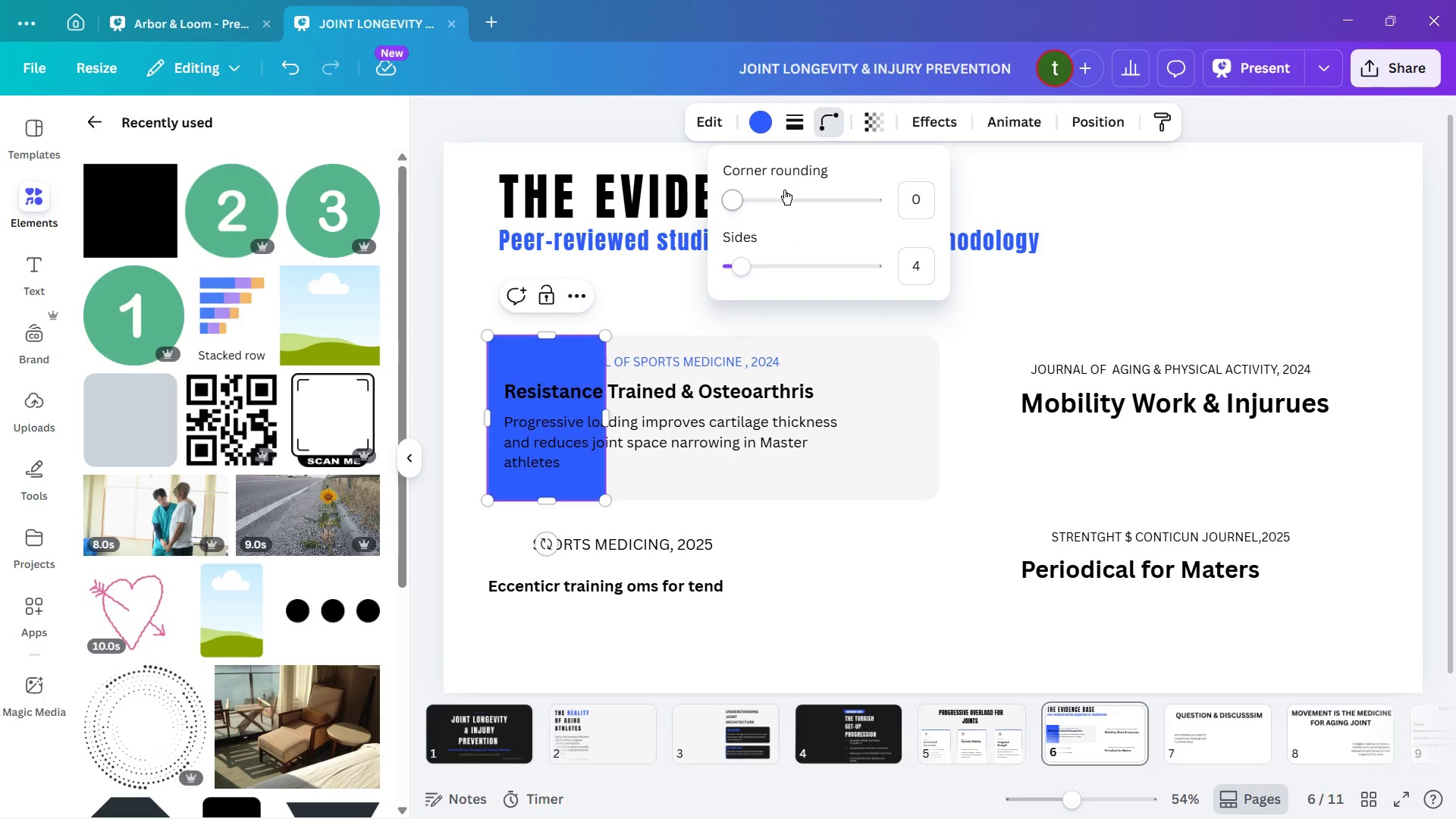 
left_click([784, 190])
 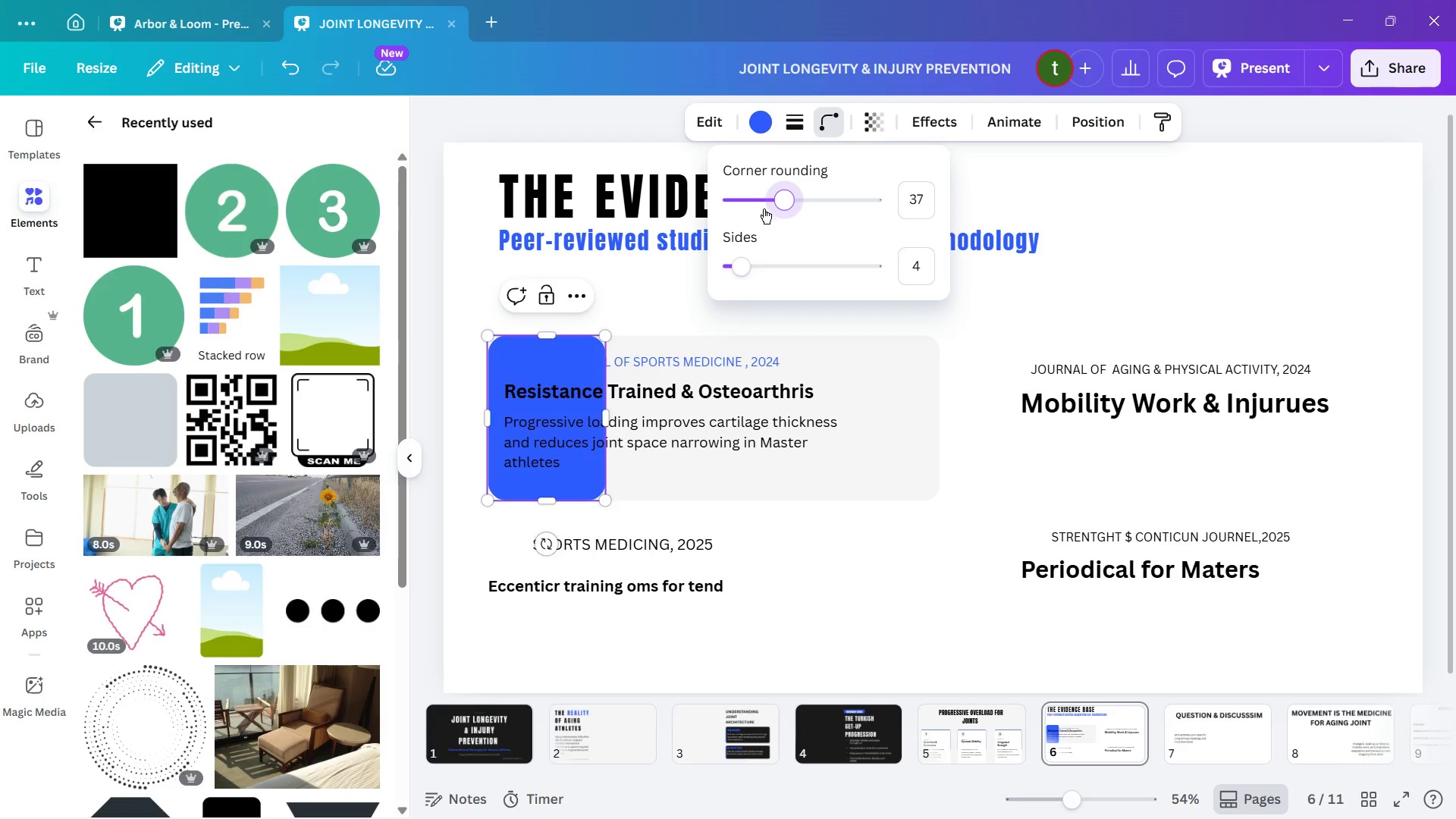 
left_click([767, 201])
 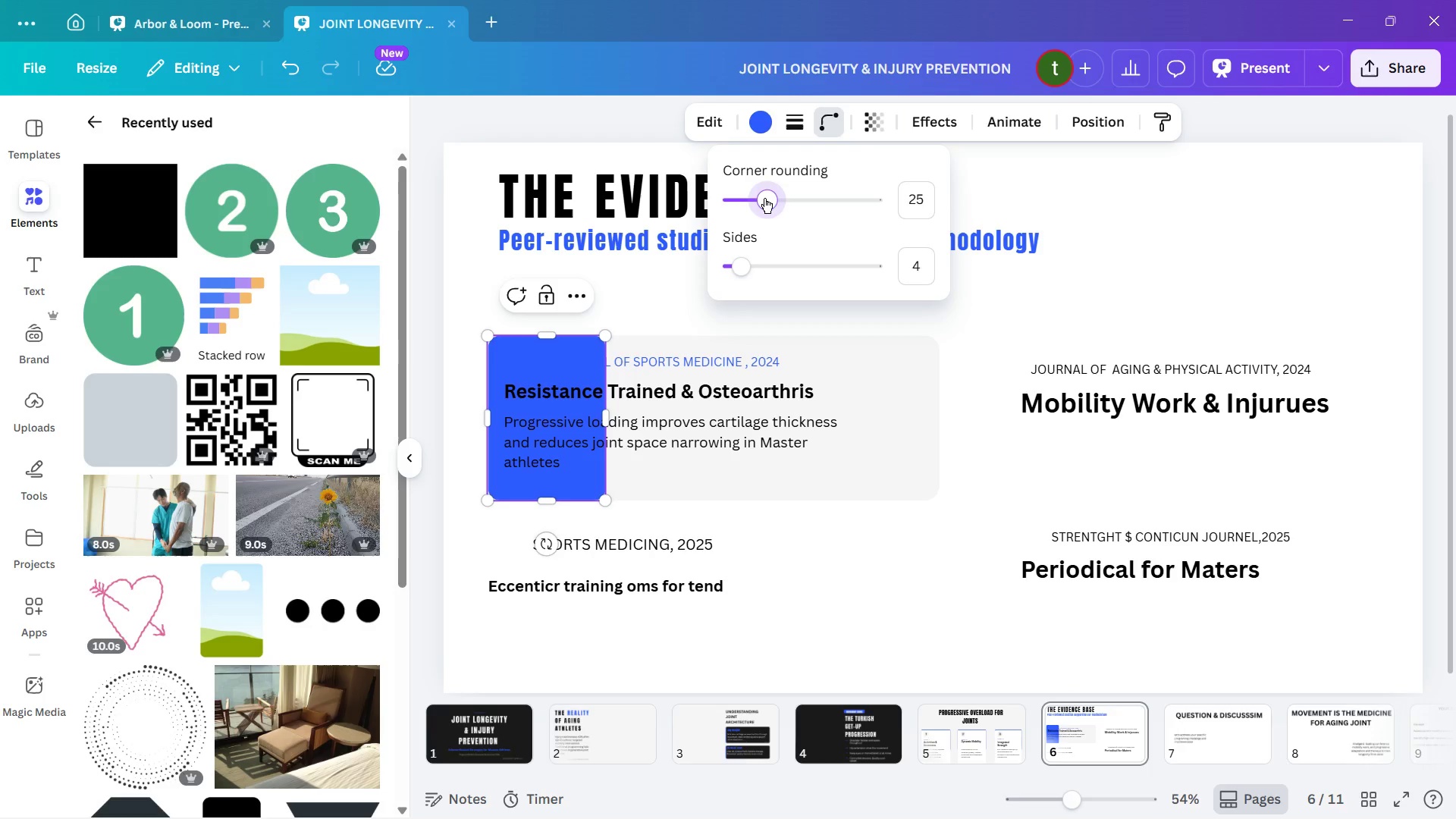 
key(ArrowRight)
 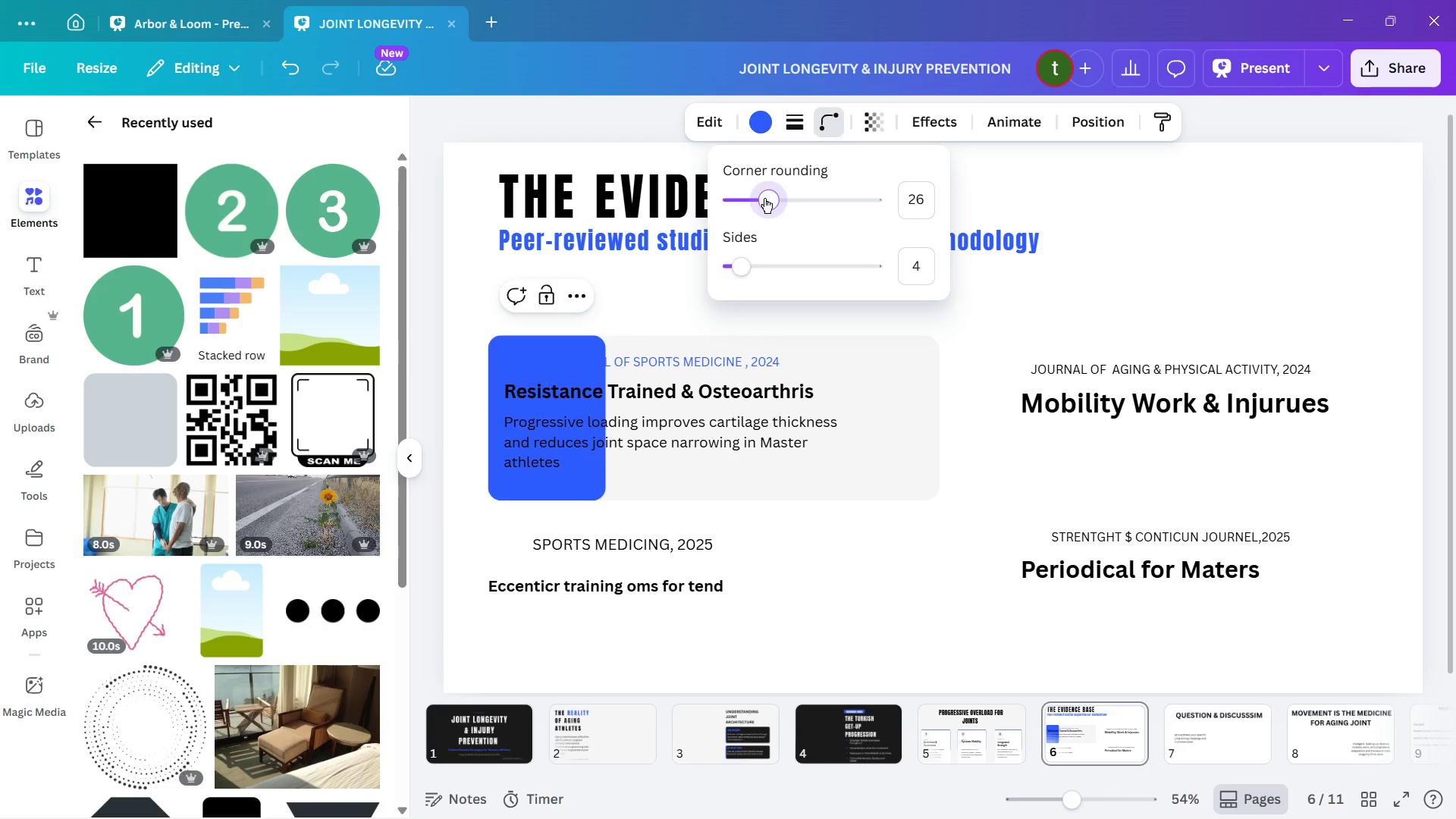 
key(ArrowRight)
 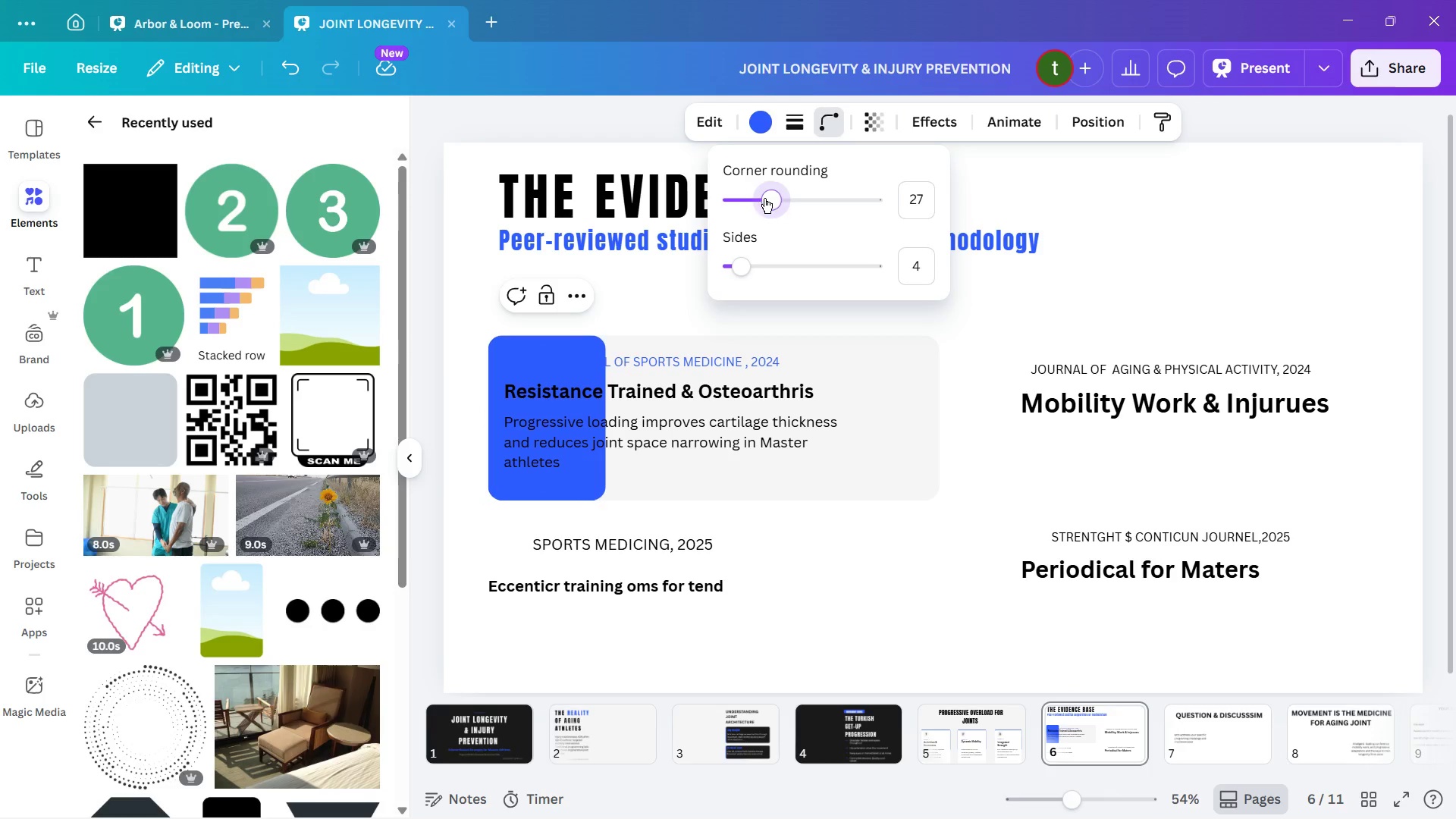 
key(ArrowRight)
 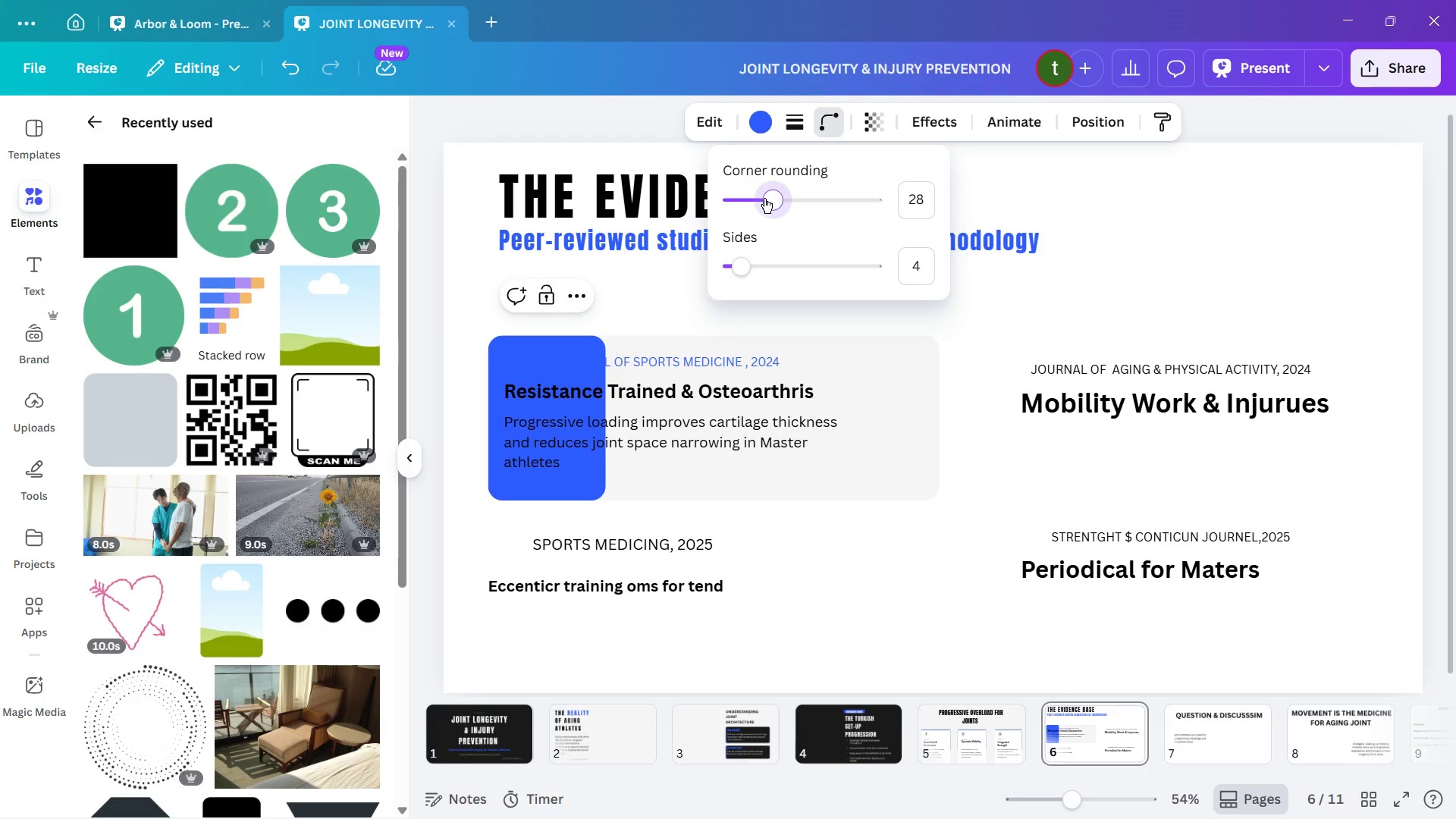 
key(ArrowRight)
 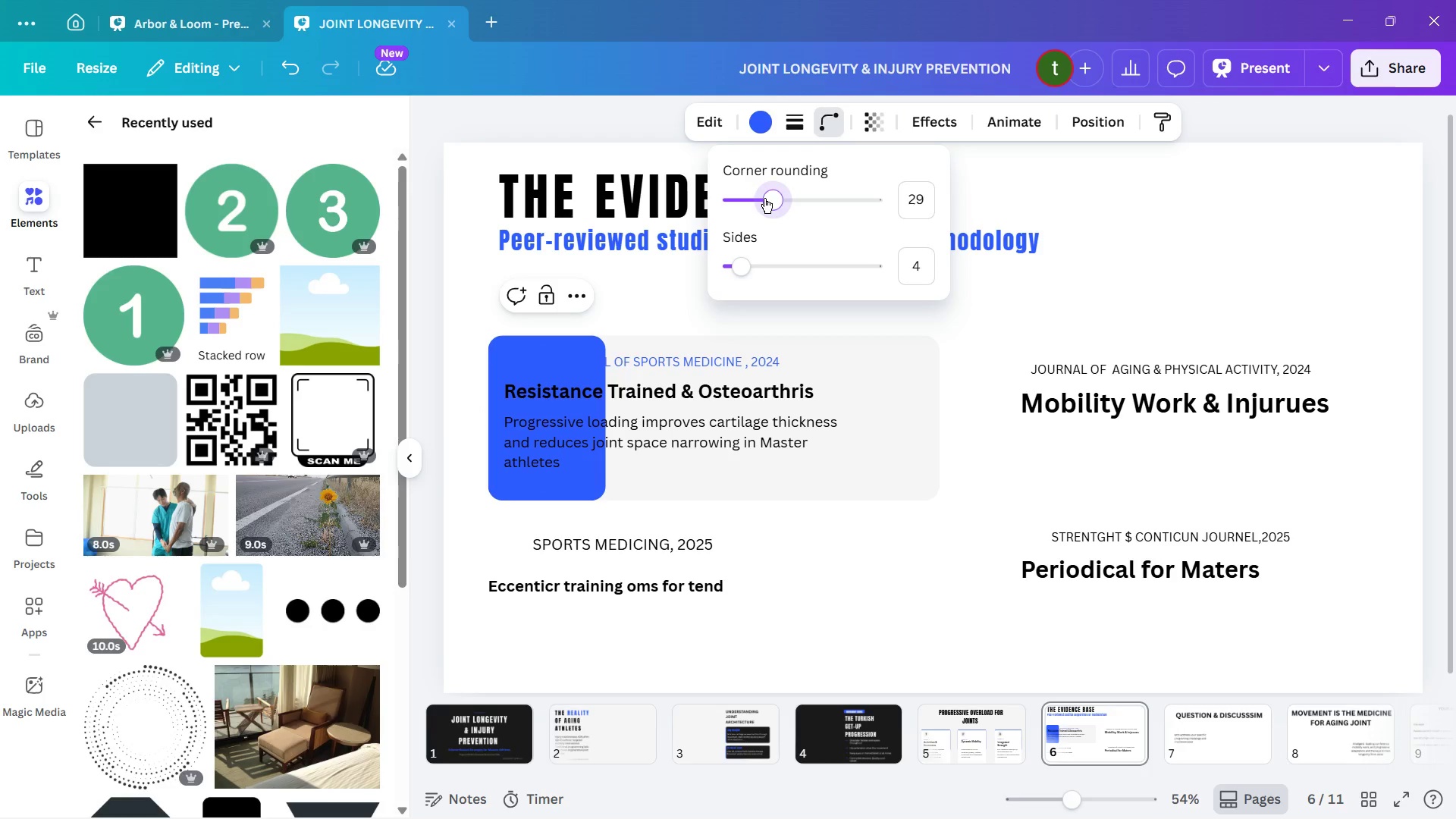 
key(ArrowRight)
 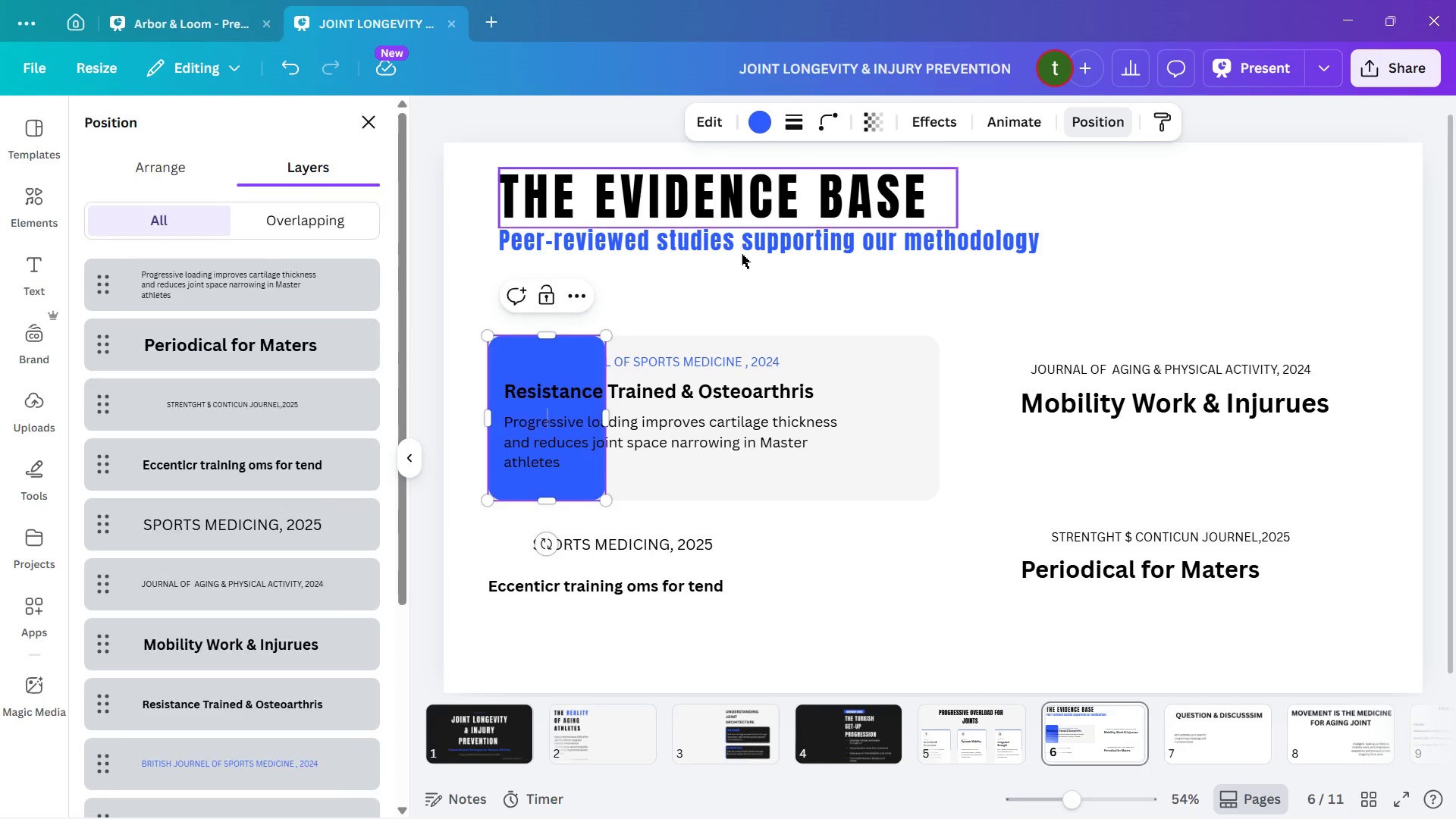 
scroll: coordinate [287, 548], scroll_direction: down, amount: 3.0
 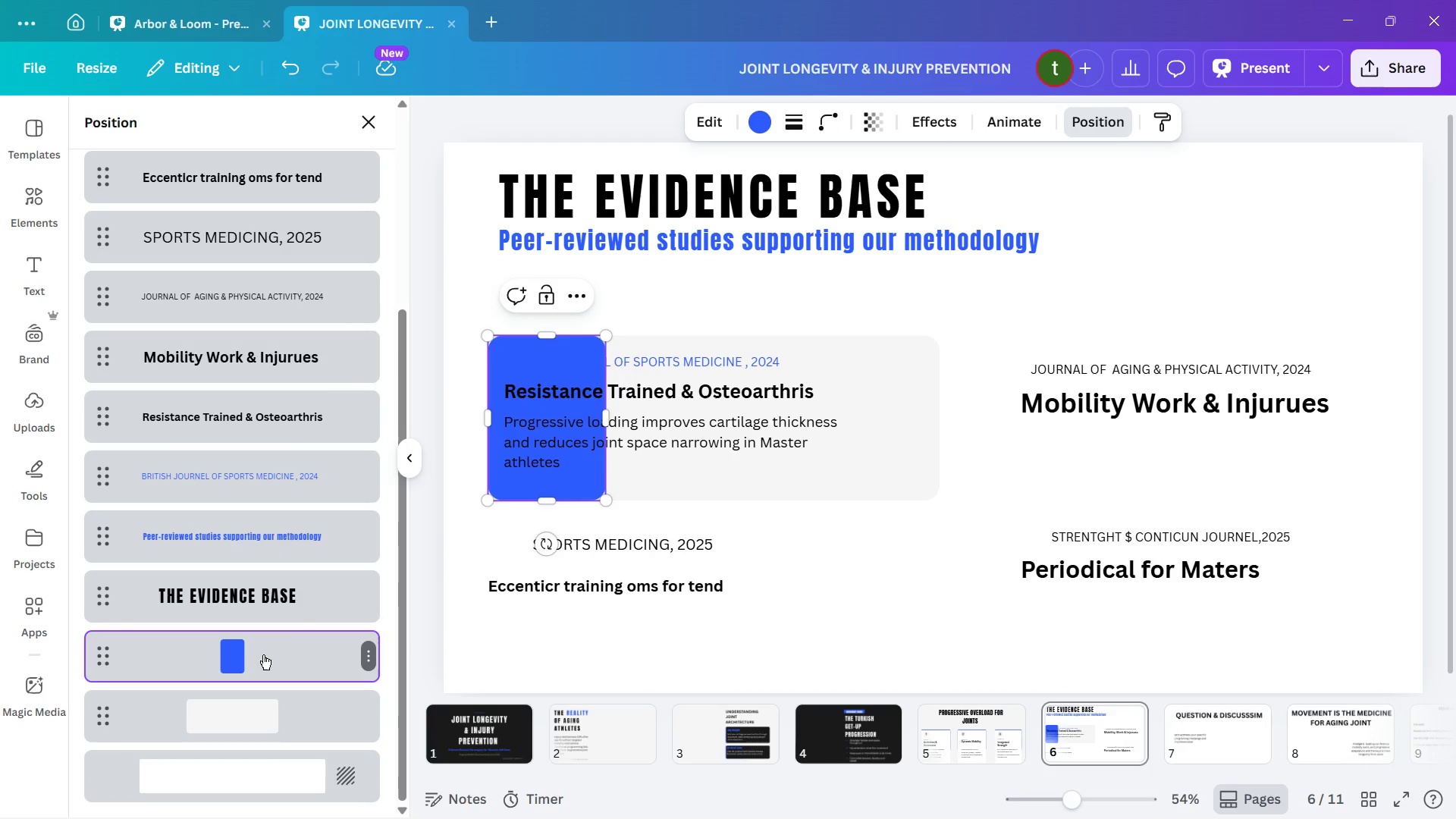 
left_click_drag(start_coordinate=[263, 655], to_coordinate=[262, 742])
 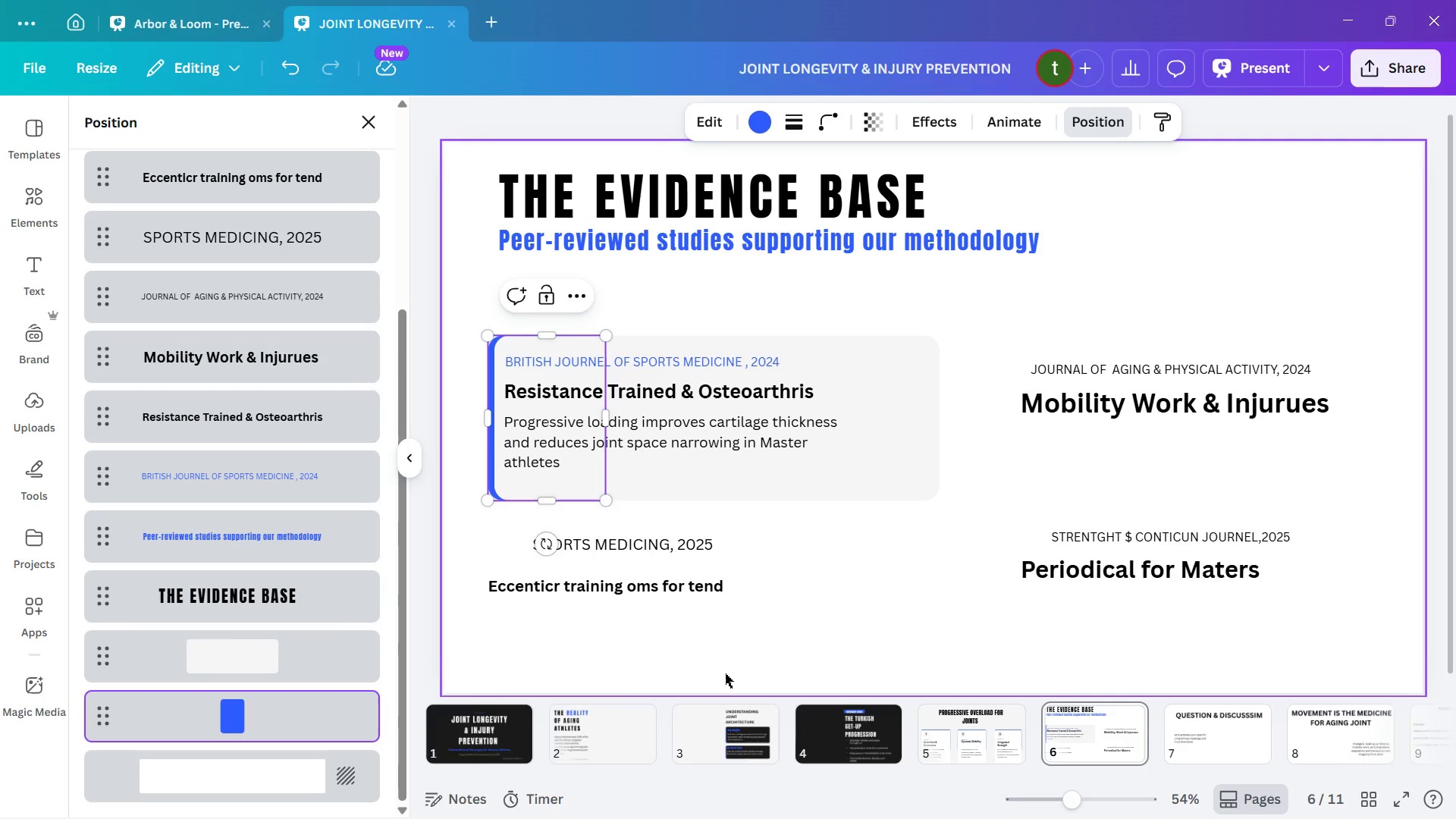 
left_click([796, 674])
 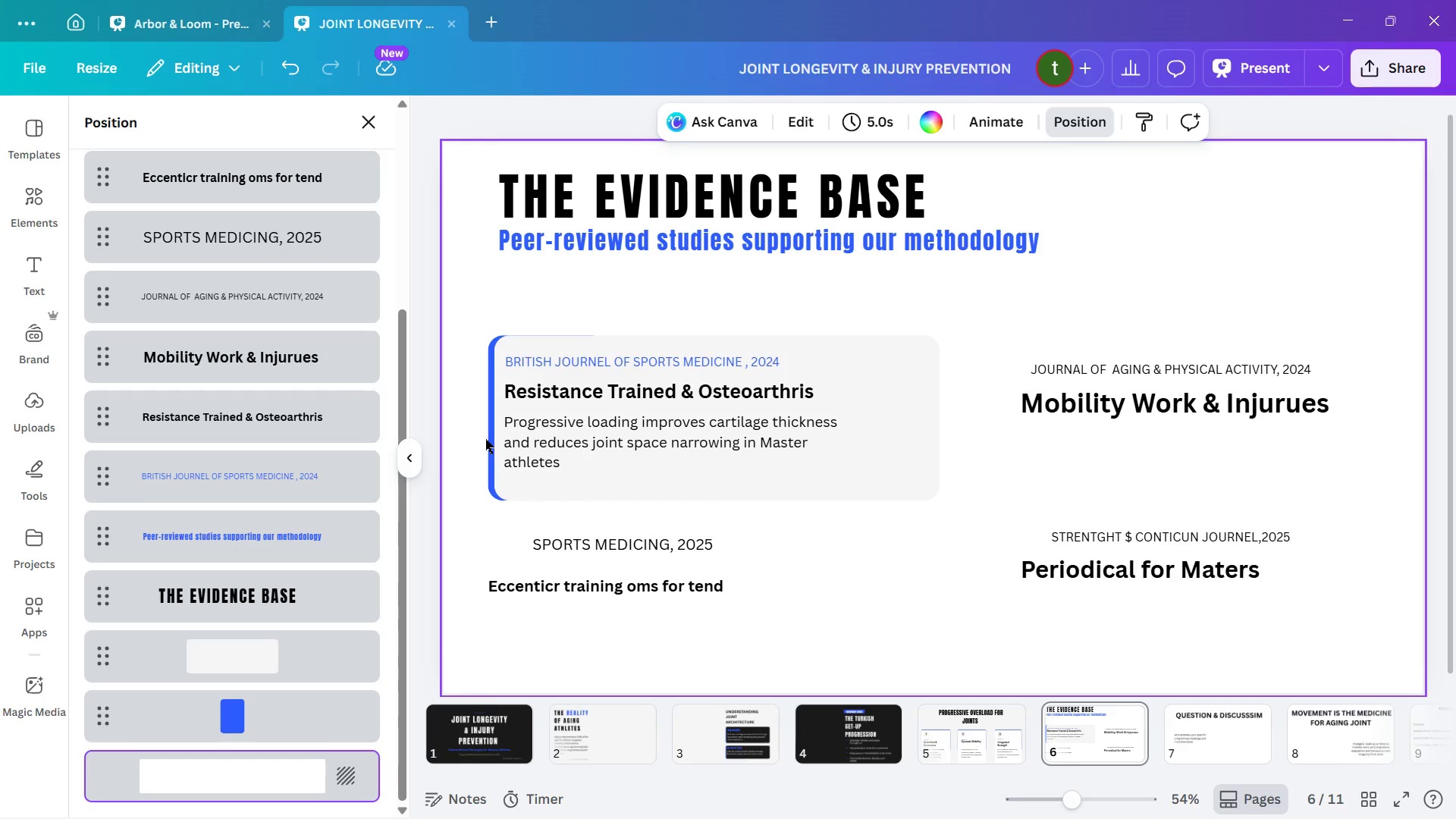 
left_click([488, 437])
 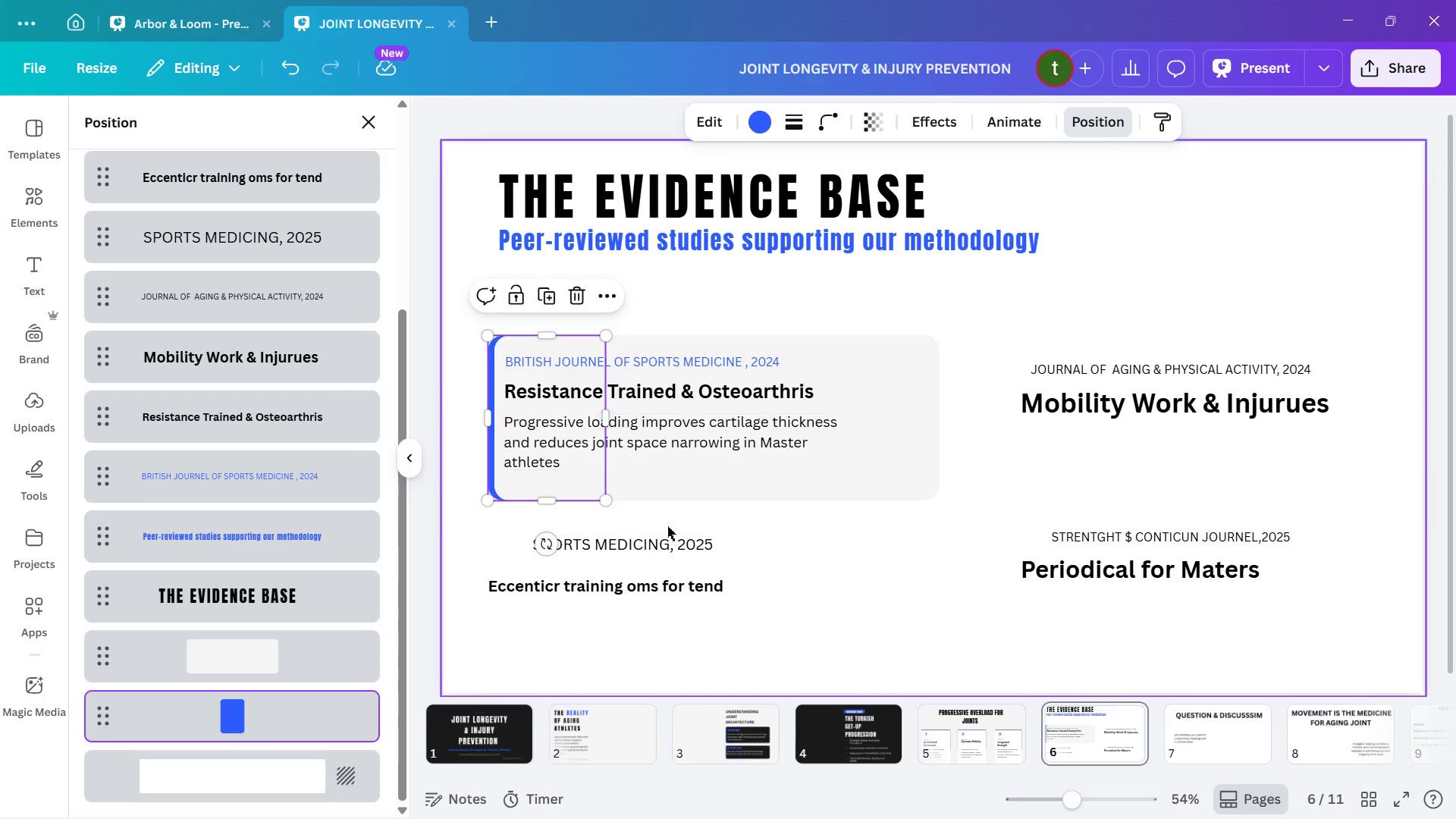 
left_click([789, 657])
 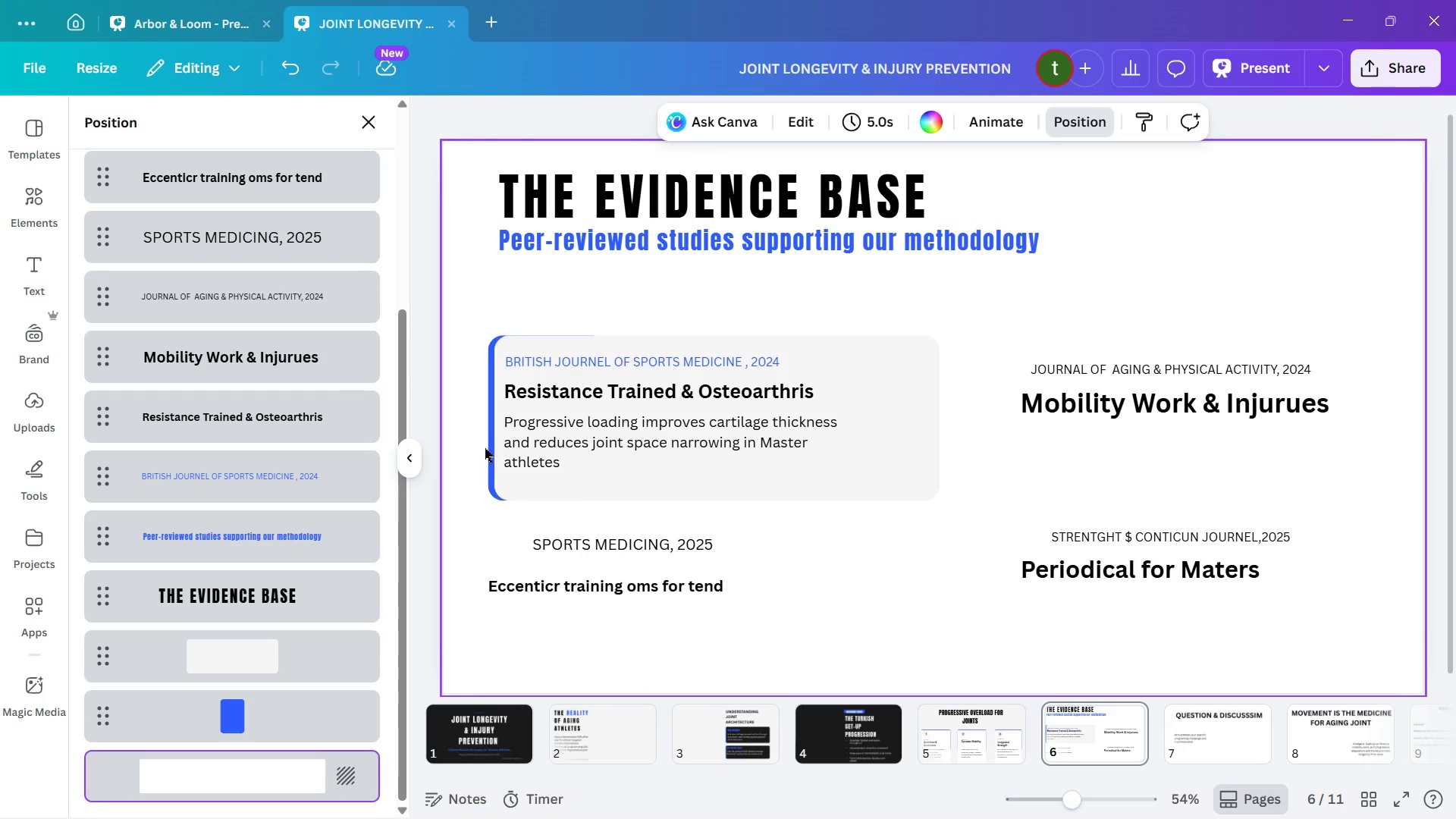 
left_click([491, 450])
 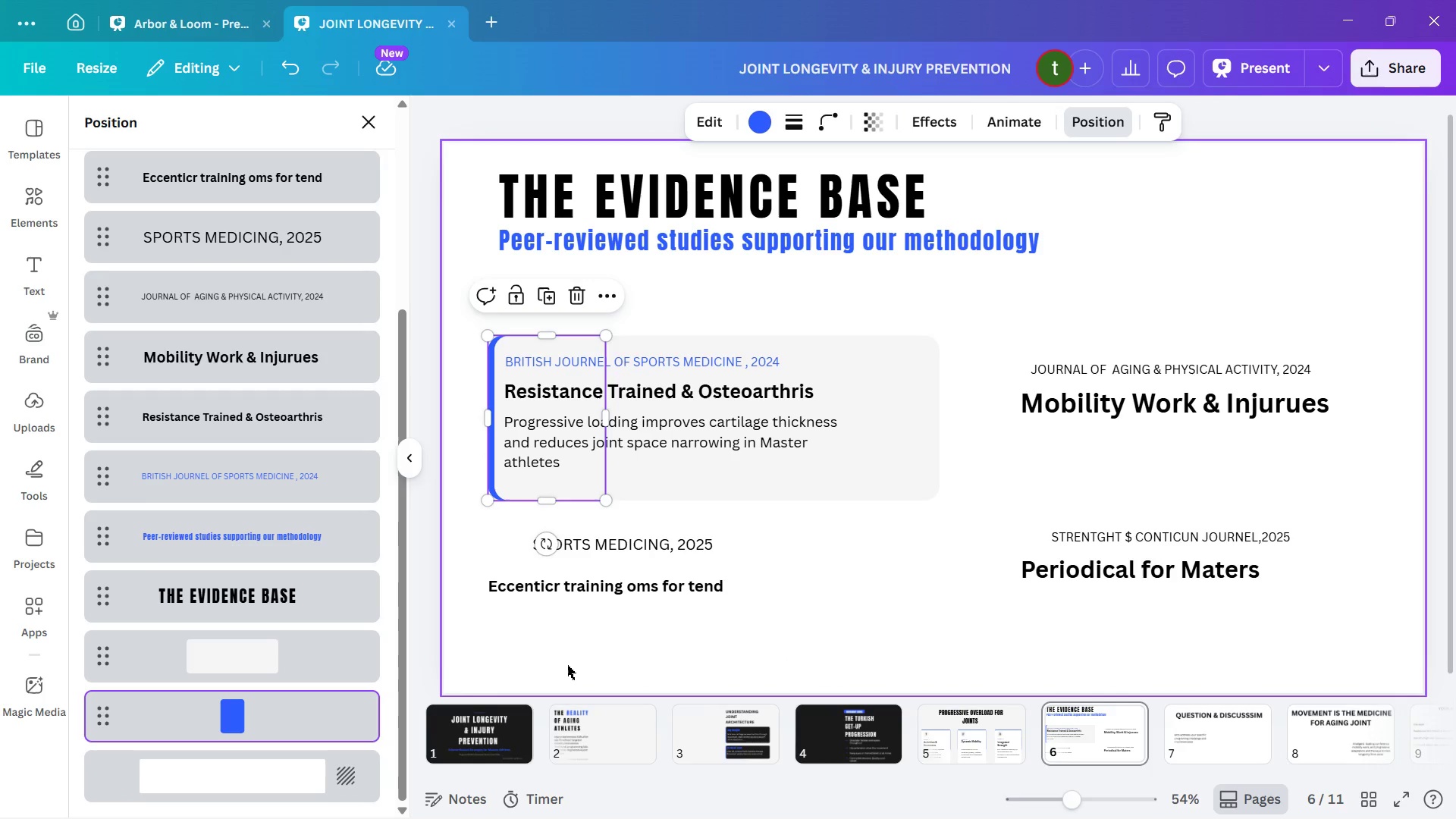 
key(ArrowRight)
 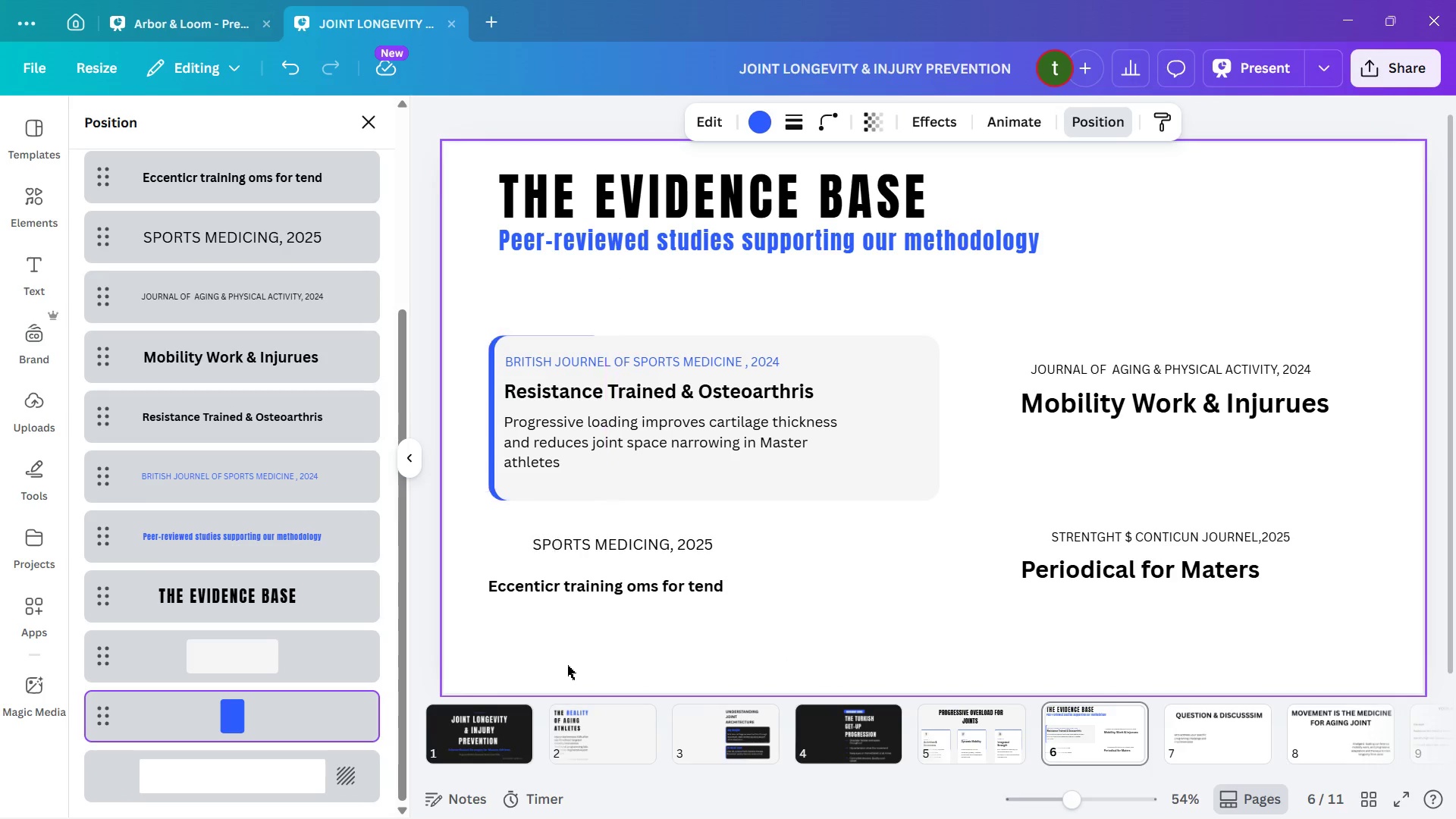 
key(ArrowRight)
 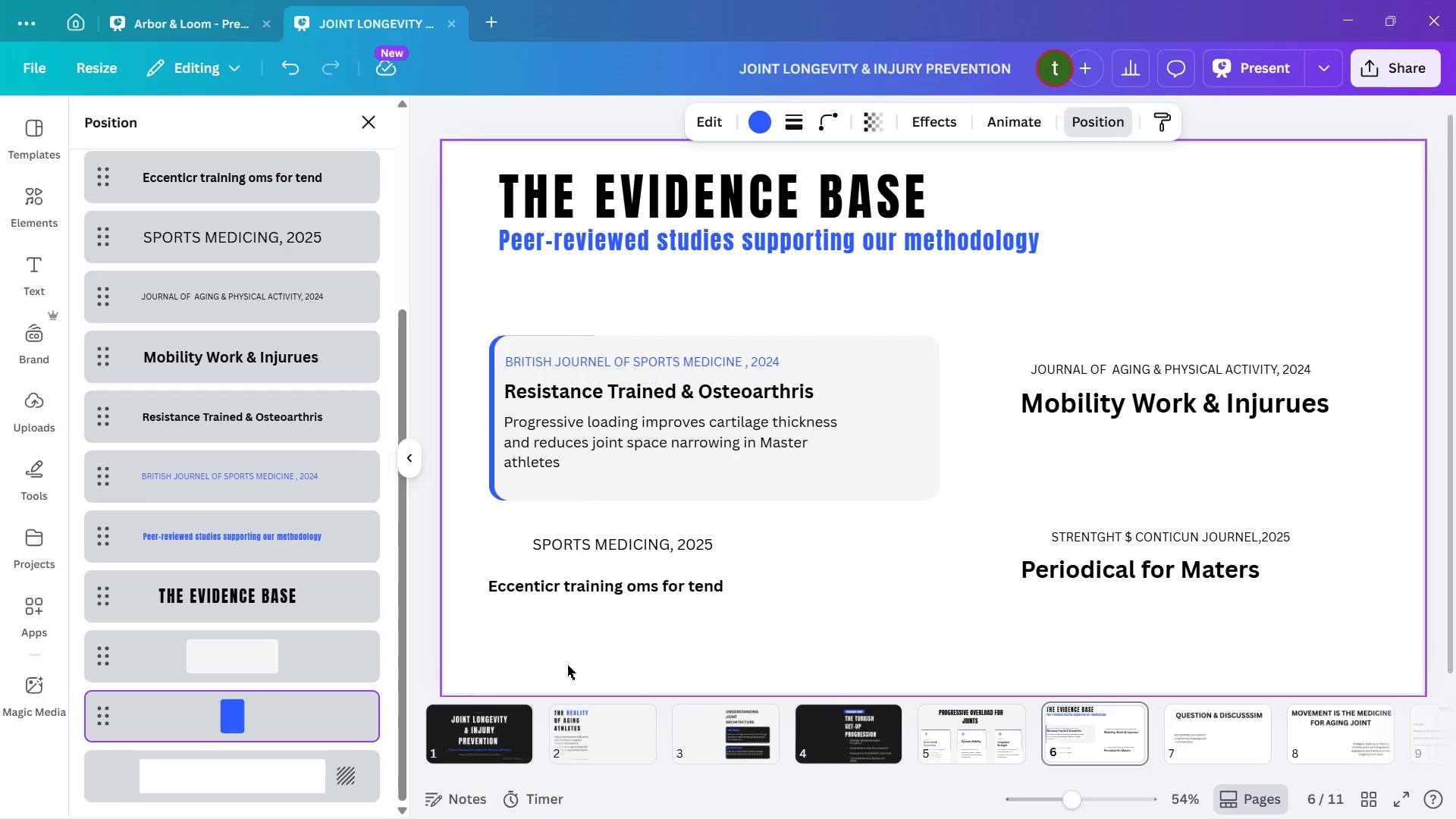 
key(ArrowRight)
 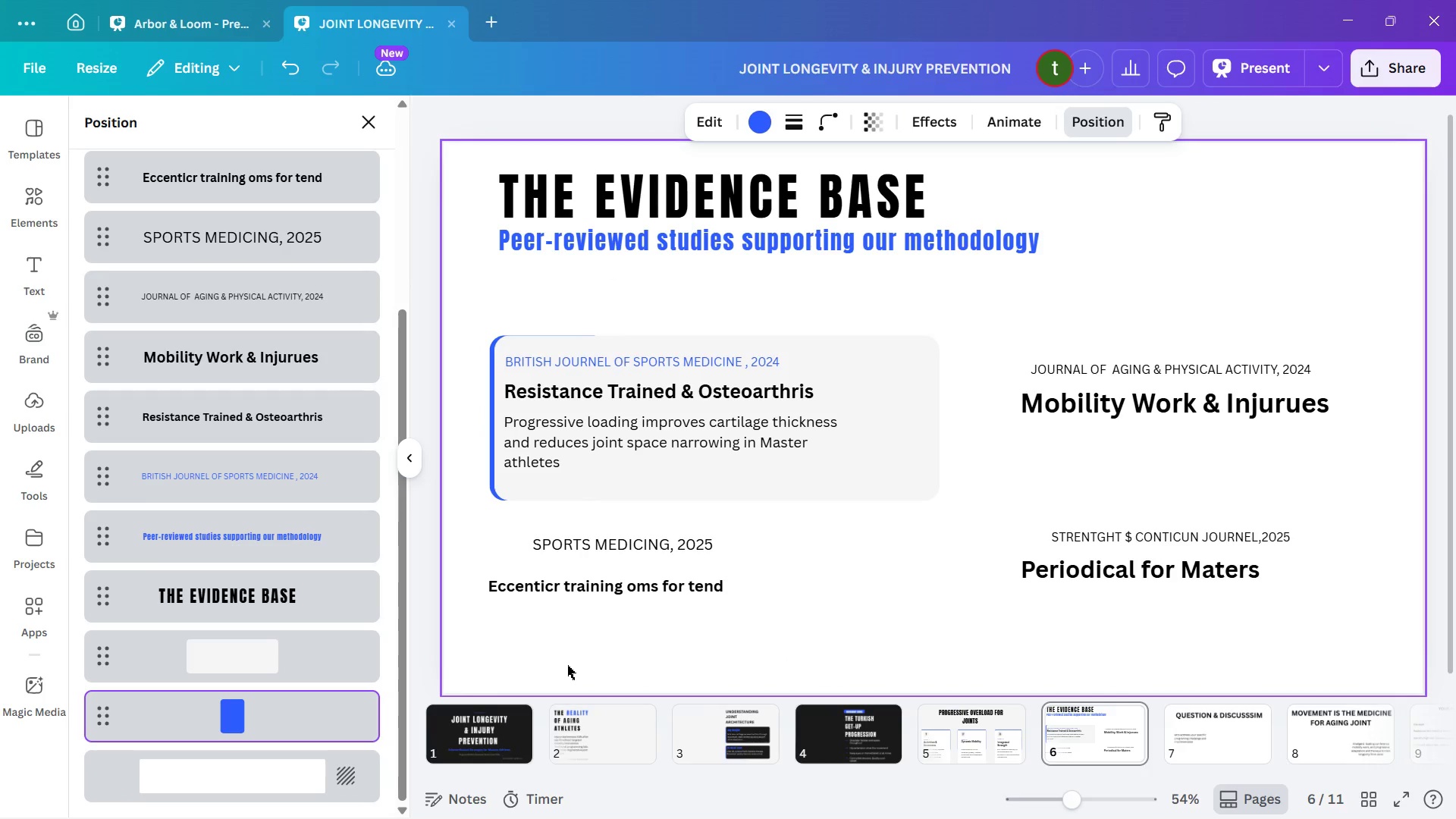 
key(ArrowRight)
 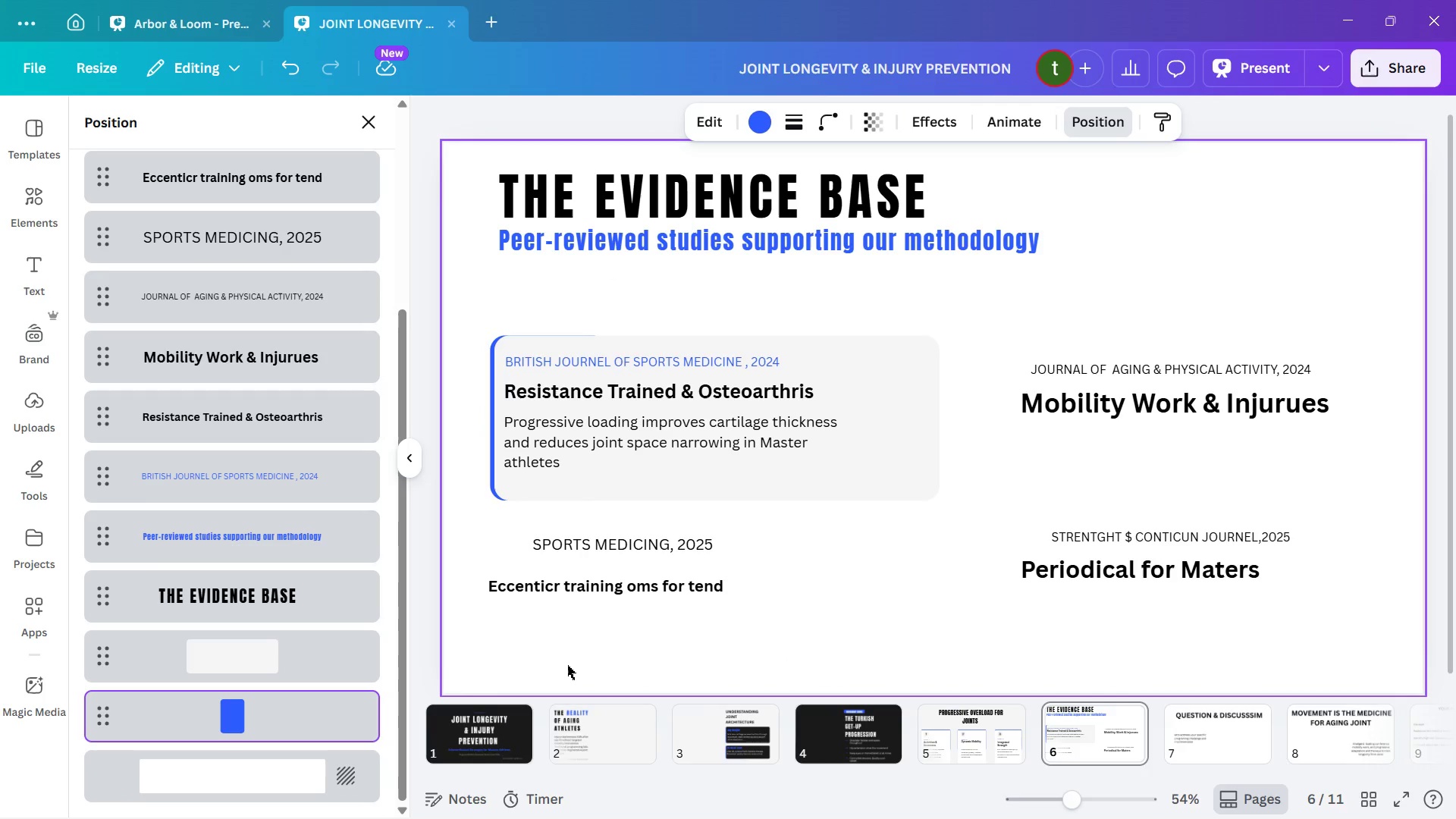 
key(ArrowRight)
 